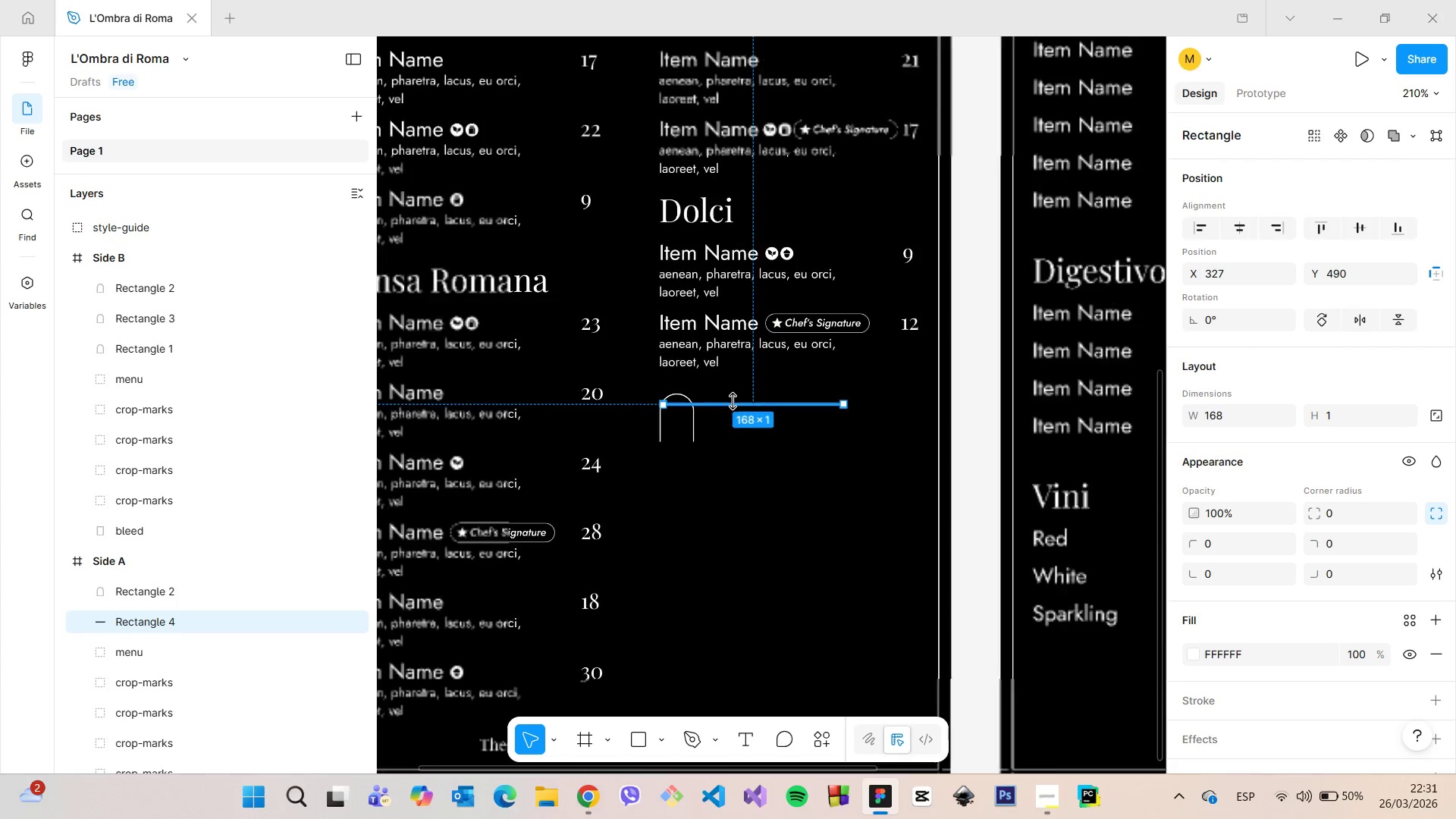 
scroll: coordinate [732, 407], scroll_direction: down, amount: 12.0
 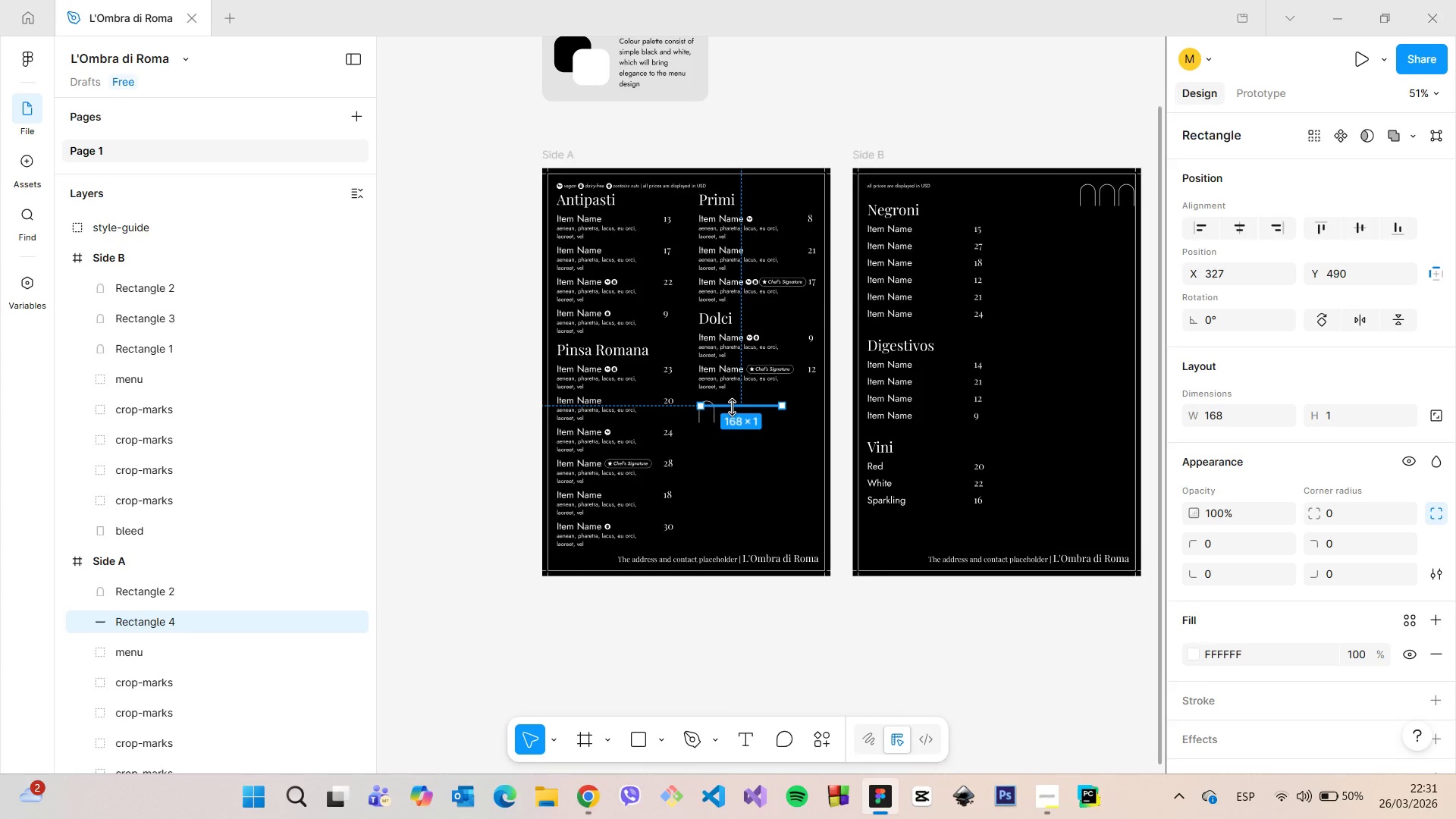 
scroll: coordinate [732, 407], scroll_direction: up, amount: 13.0
 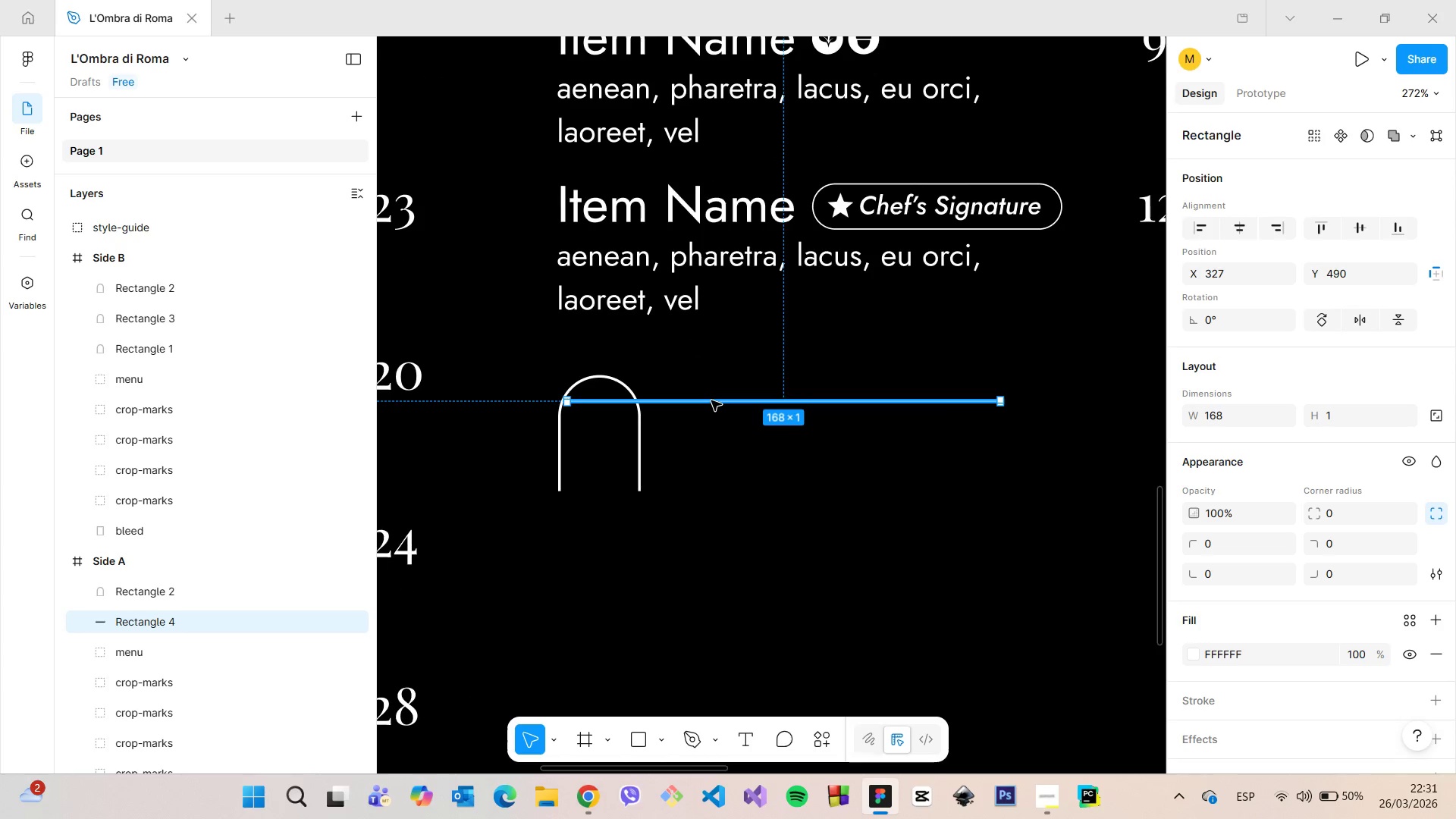 
left_click_drag(start_coordinate=[711, 400], to_coordinate=[691, 355])
 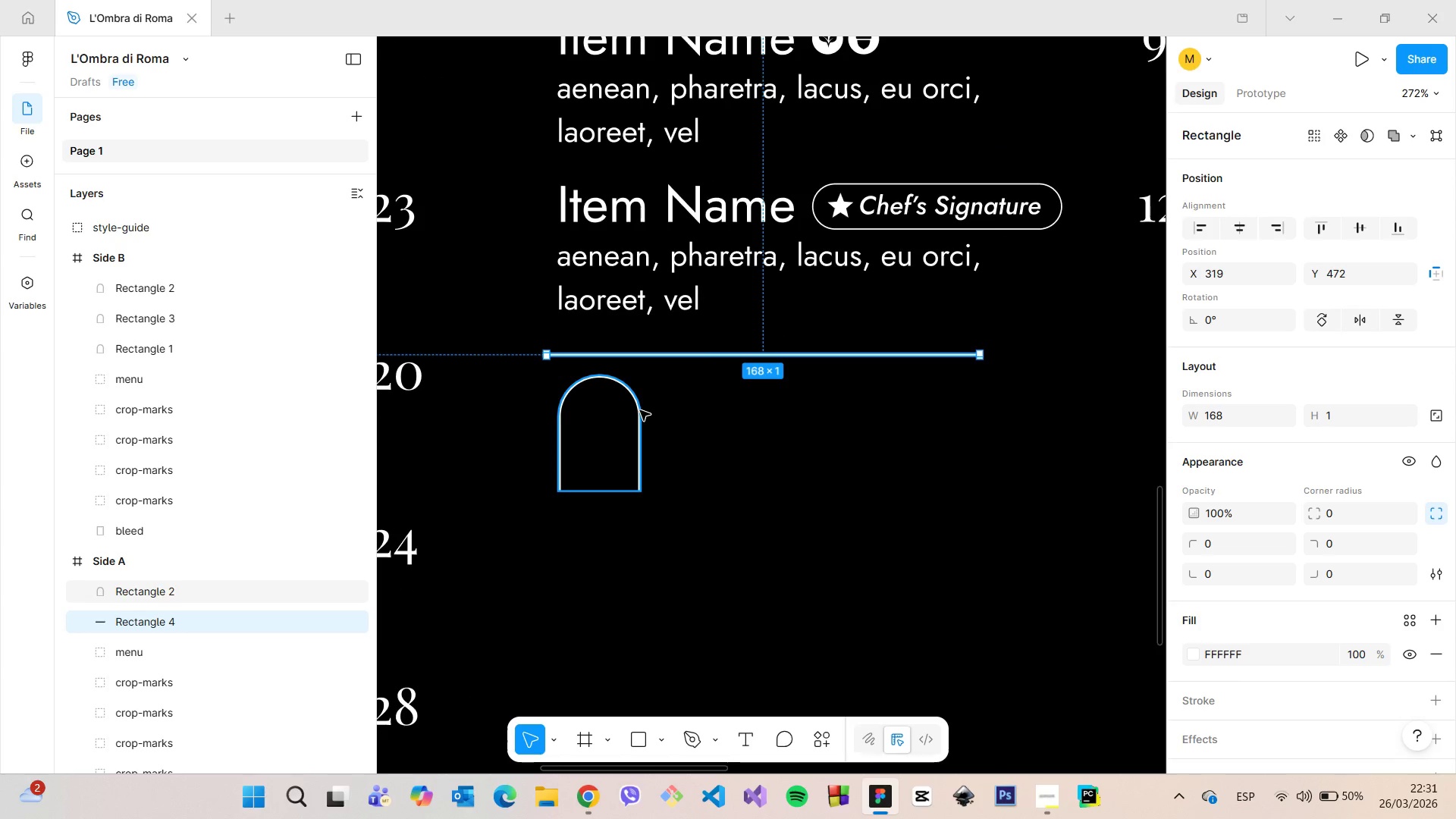 
left_click([640, 410])
 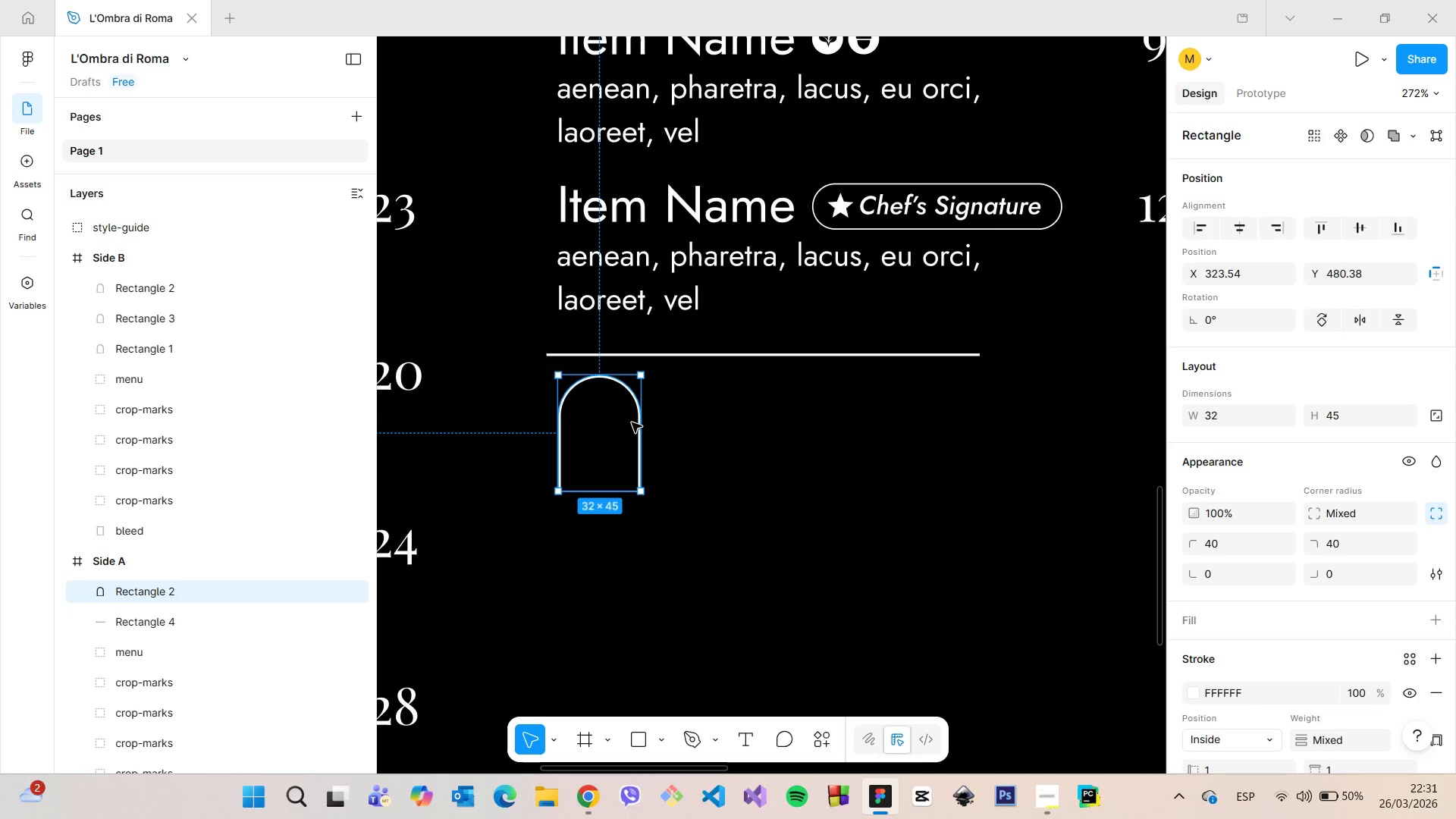 
left_click_drag(start_coordinate=[632, 422], to_coordinate=[629, 460])
 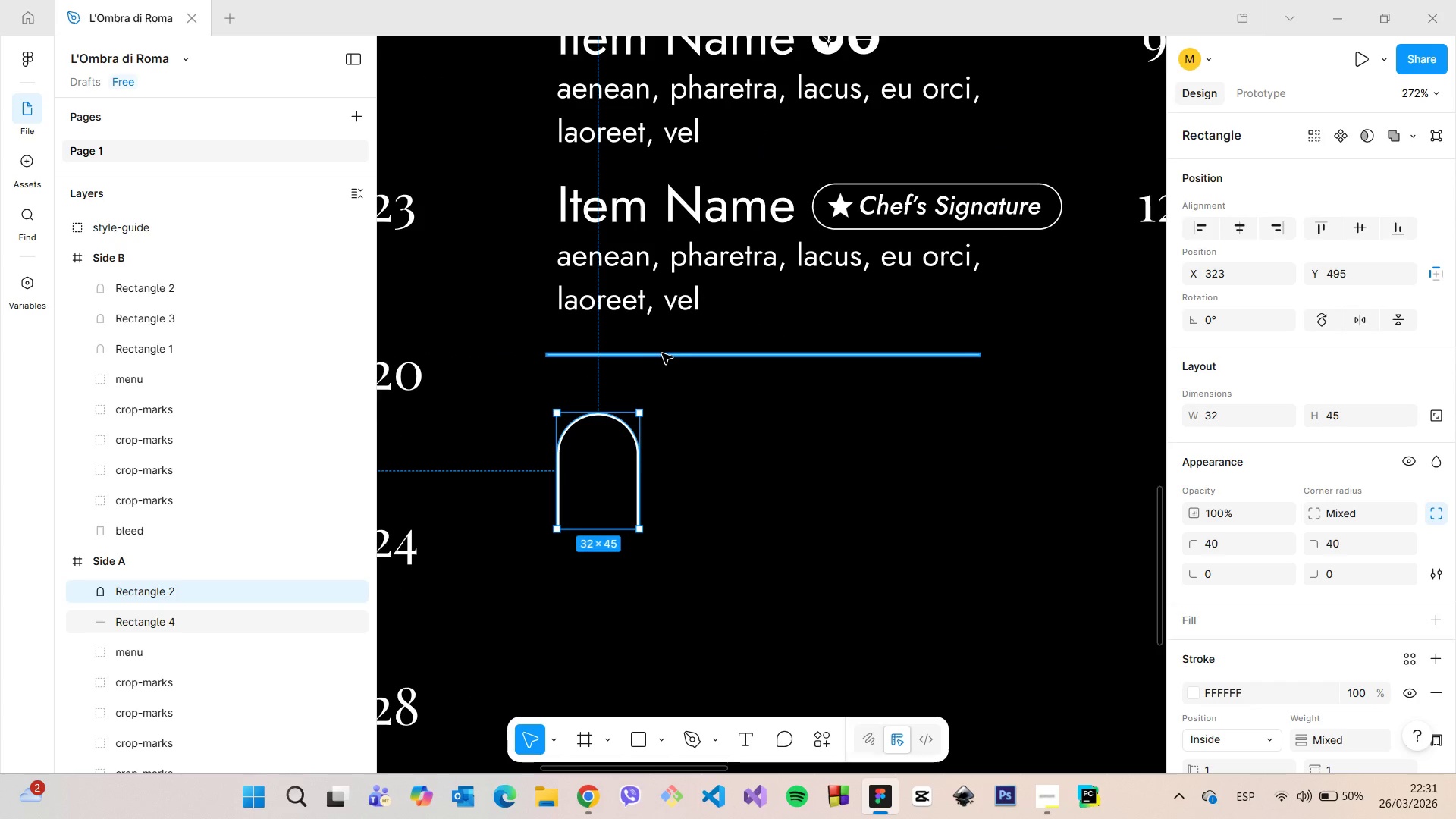 
left_click([661, 353])
 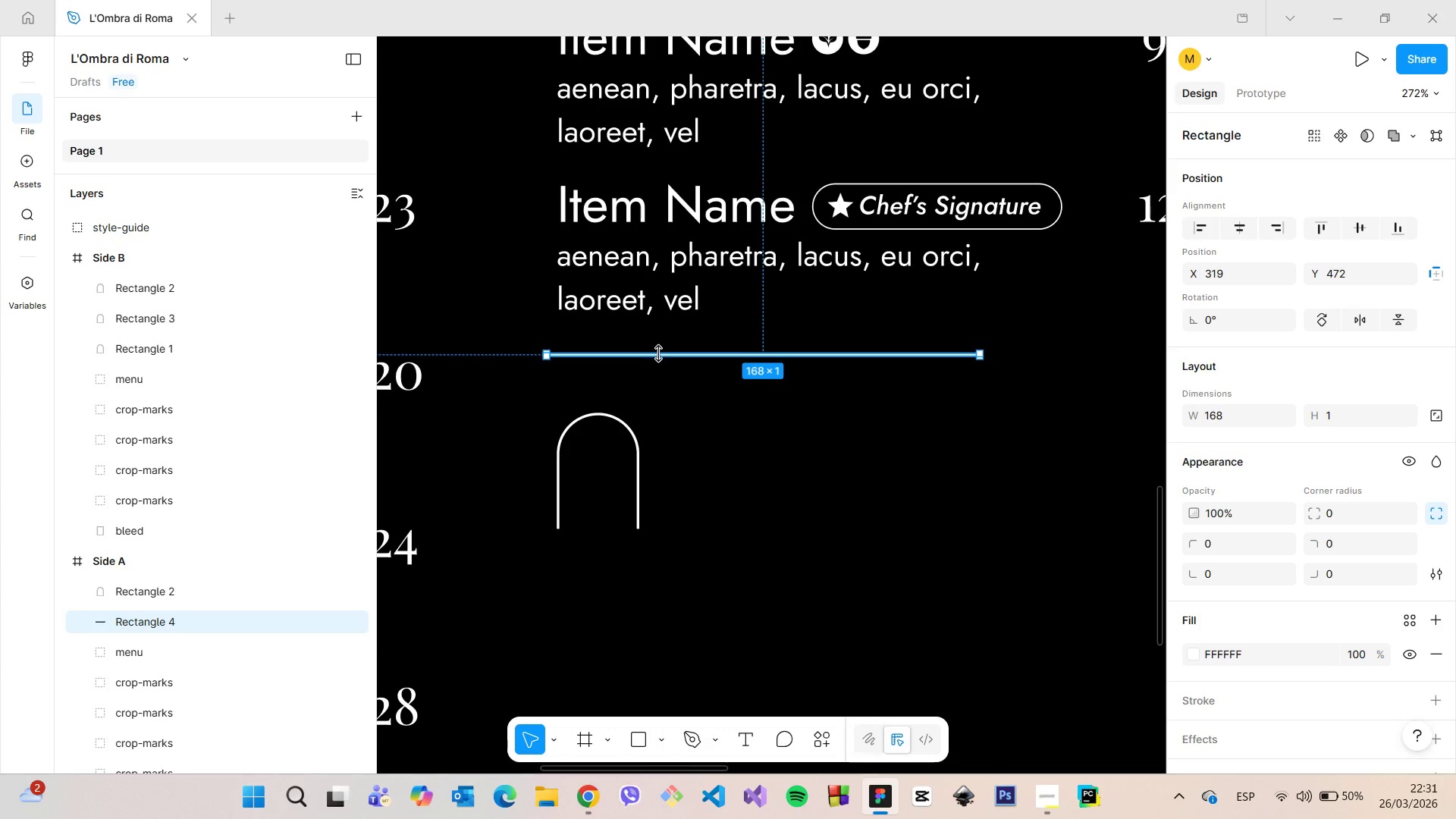 
left_click_drag(start_coordinate=[659, 354], to_coordinate=[668, 386])
 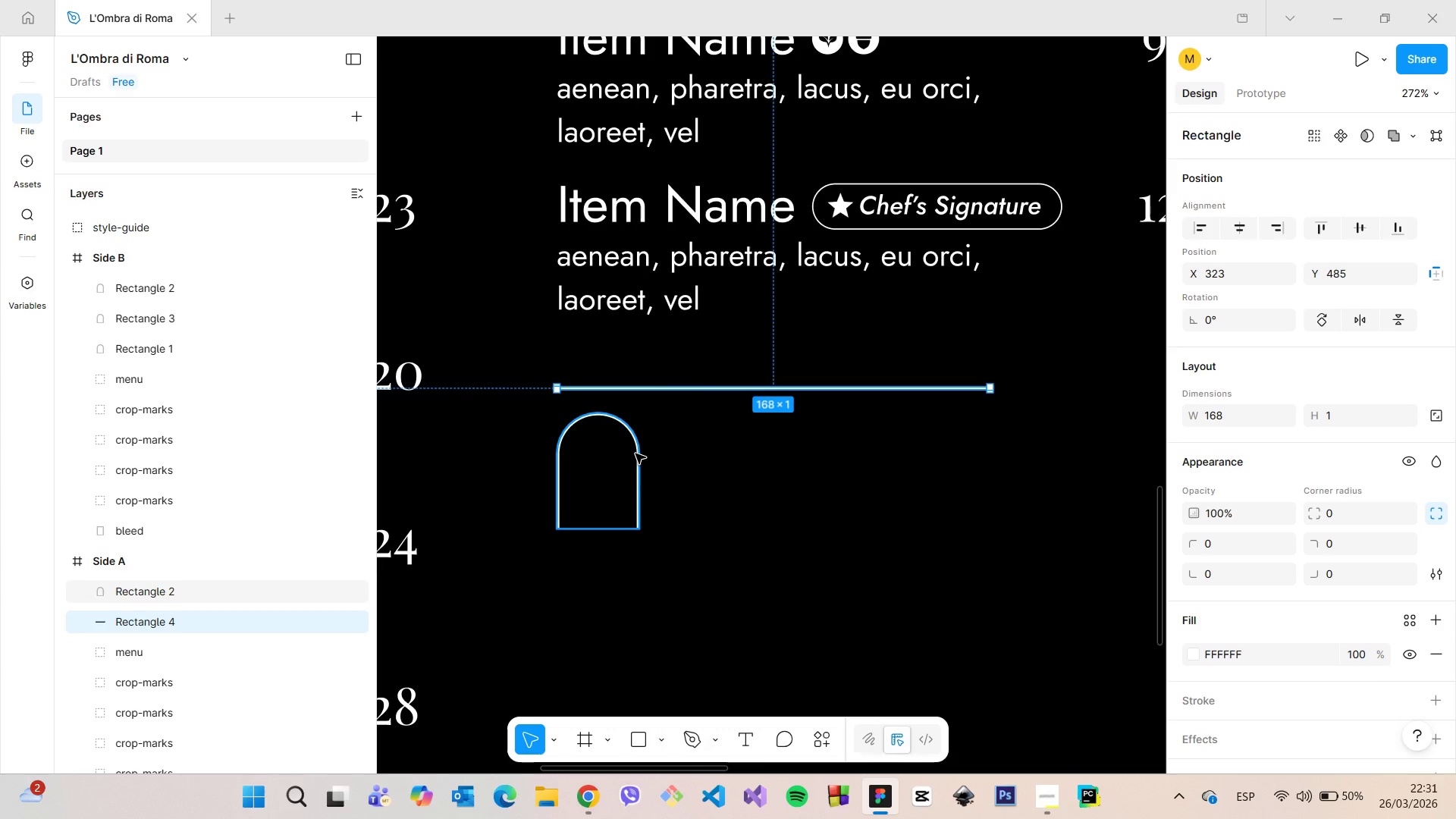 
left_click([635, 453])
 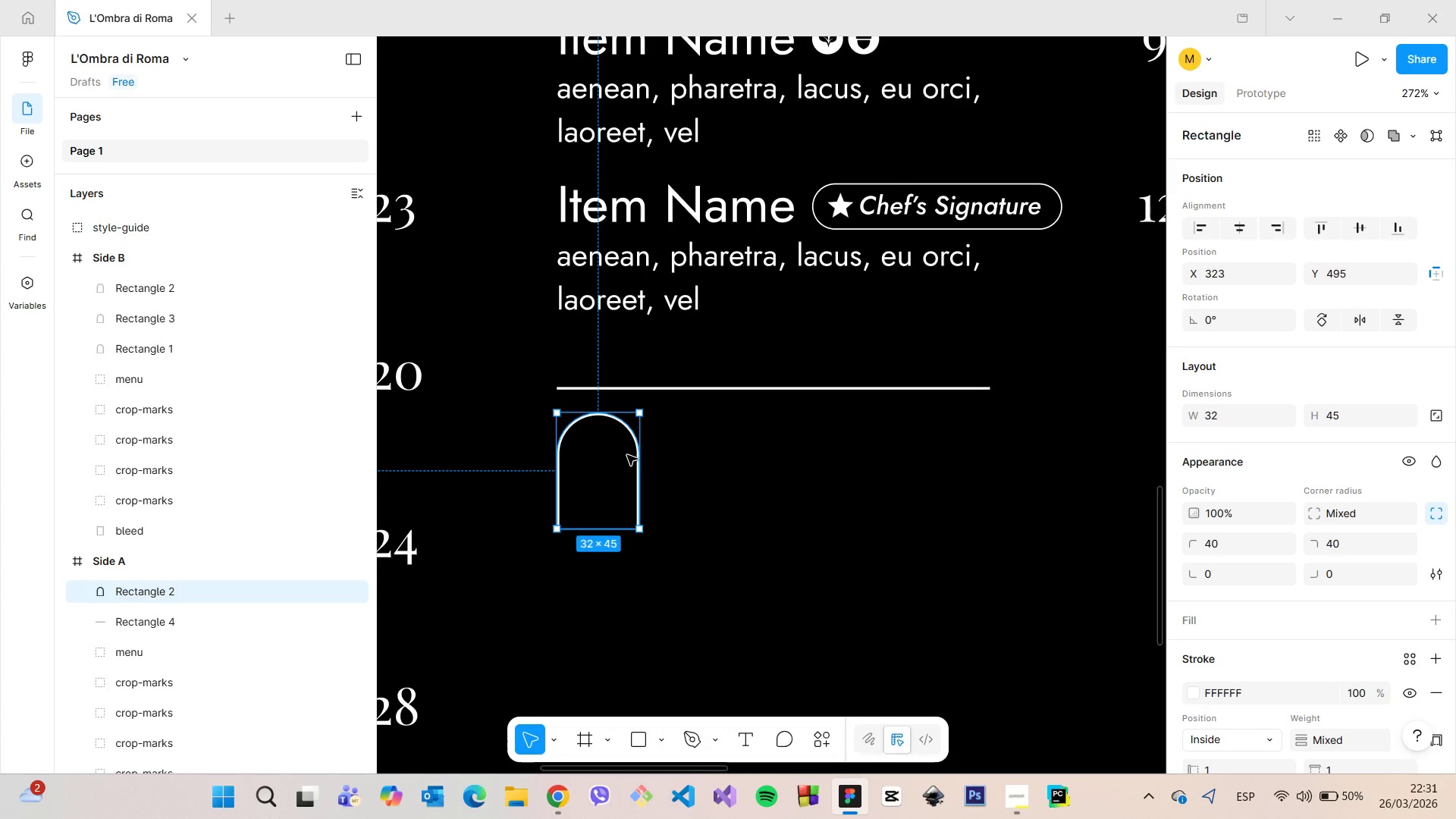 
hold_key(key=AltLeft, duration=1.52)
left_click_drag(start_coordinate=[627, 455], to_coordinate=[736, 452])
 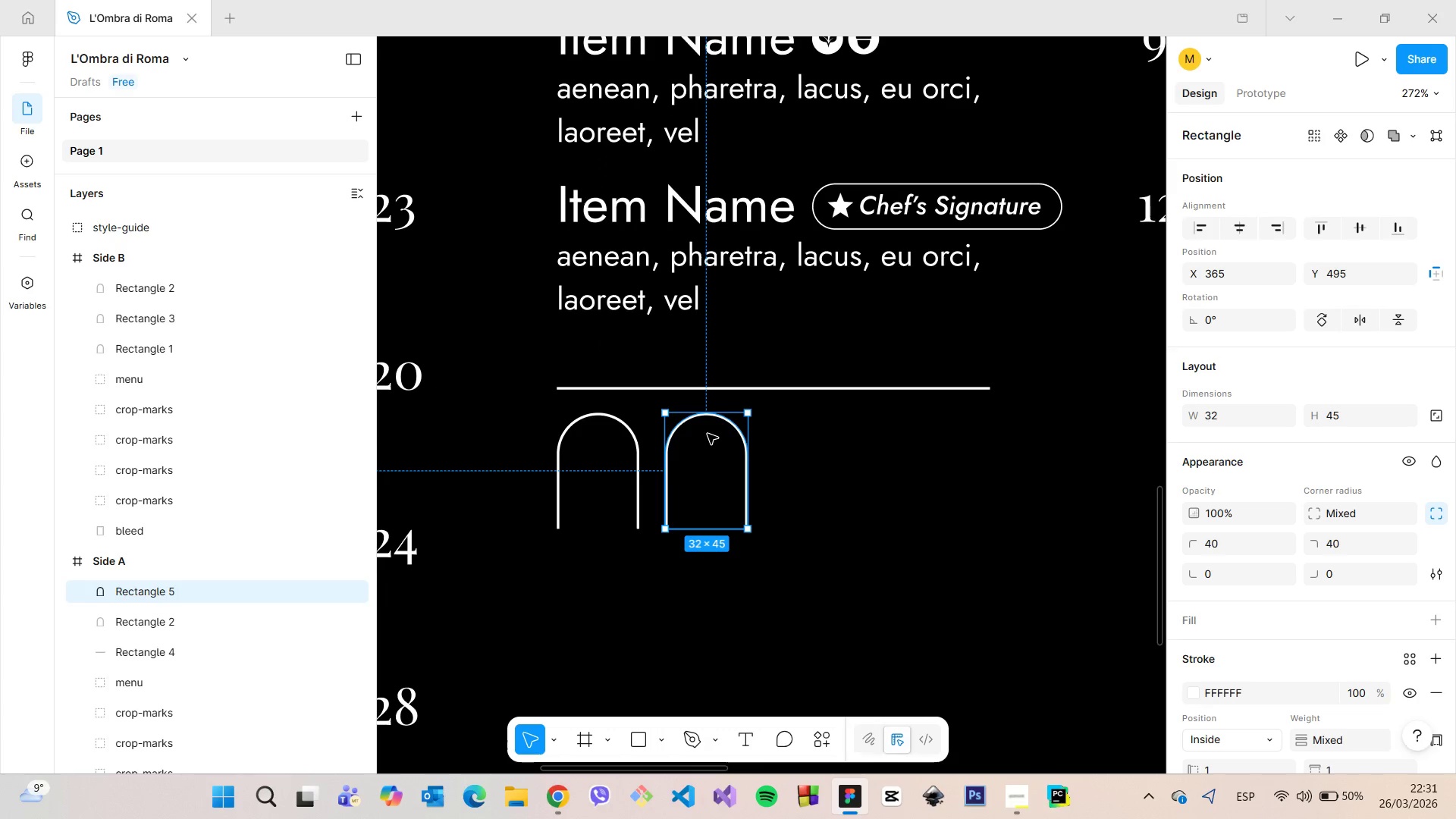 
hold_key(key=AltLeft, duration=1.5)
 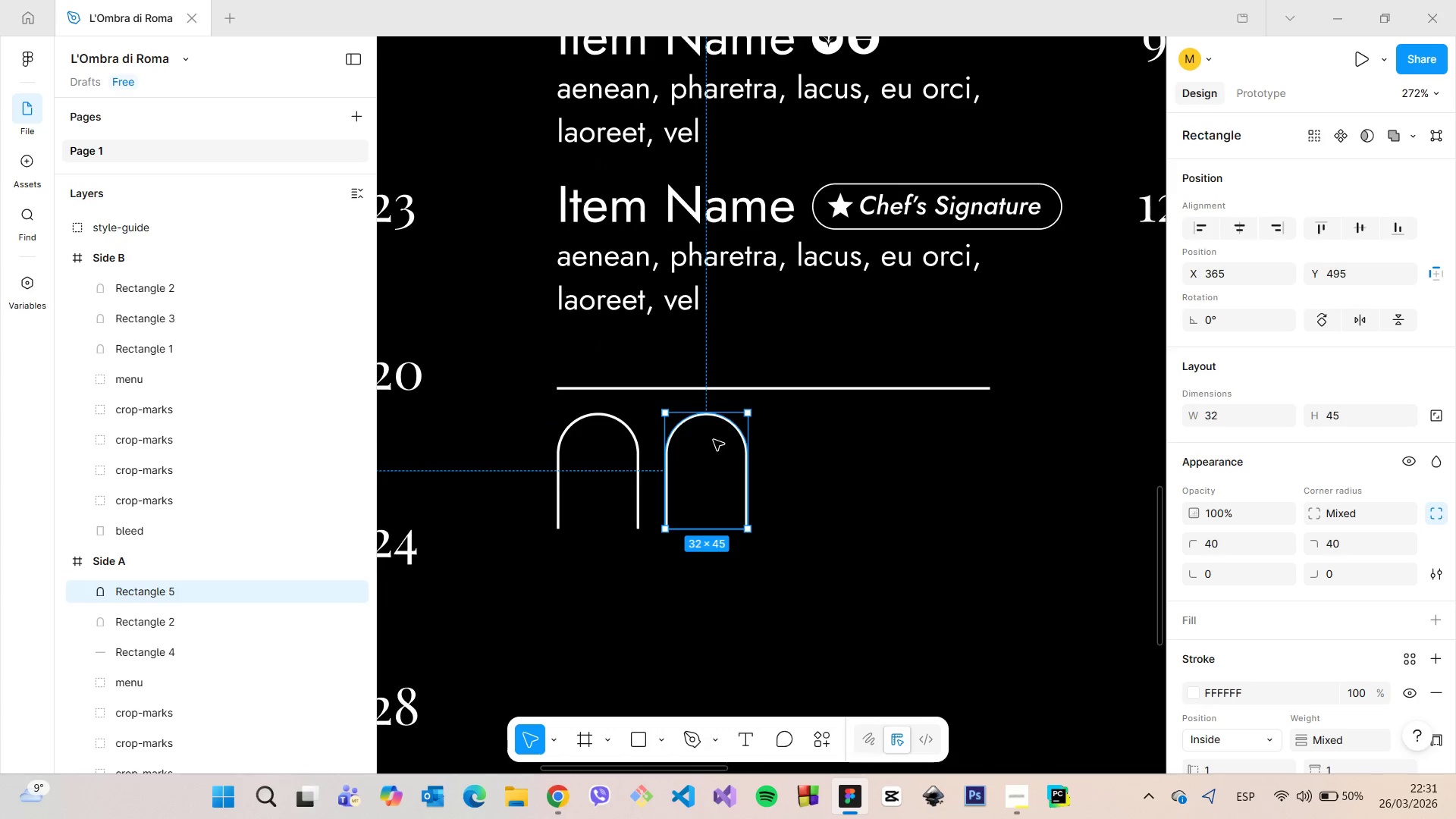 
hold_key(key=AltLeft, duration=0.33)
 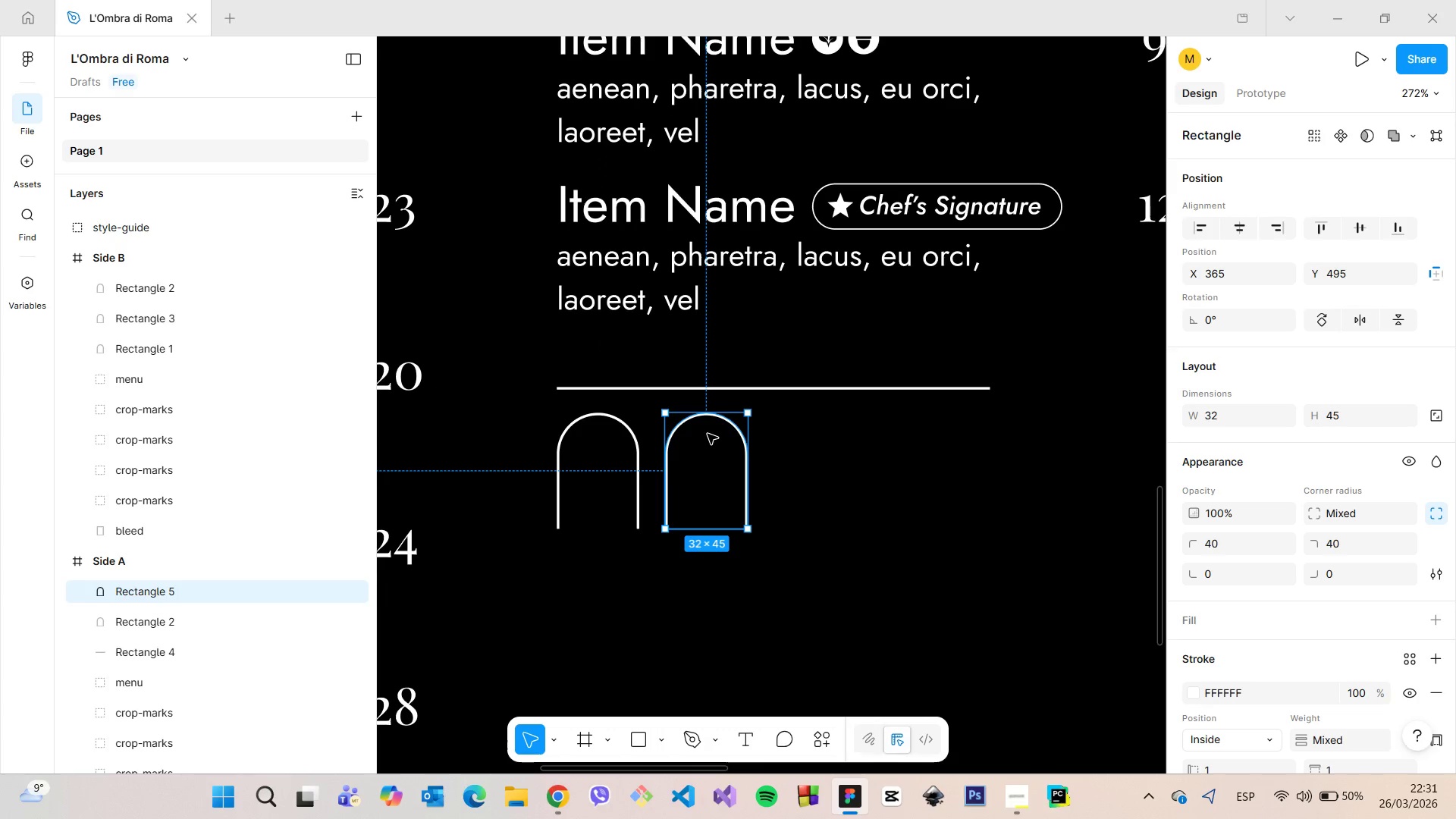 
hold_key(key=AltLeft, duration=1.5)
left_click_drag(start_coordinate=[708, 434], to_coordinate=[816, 432])
 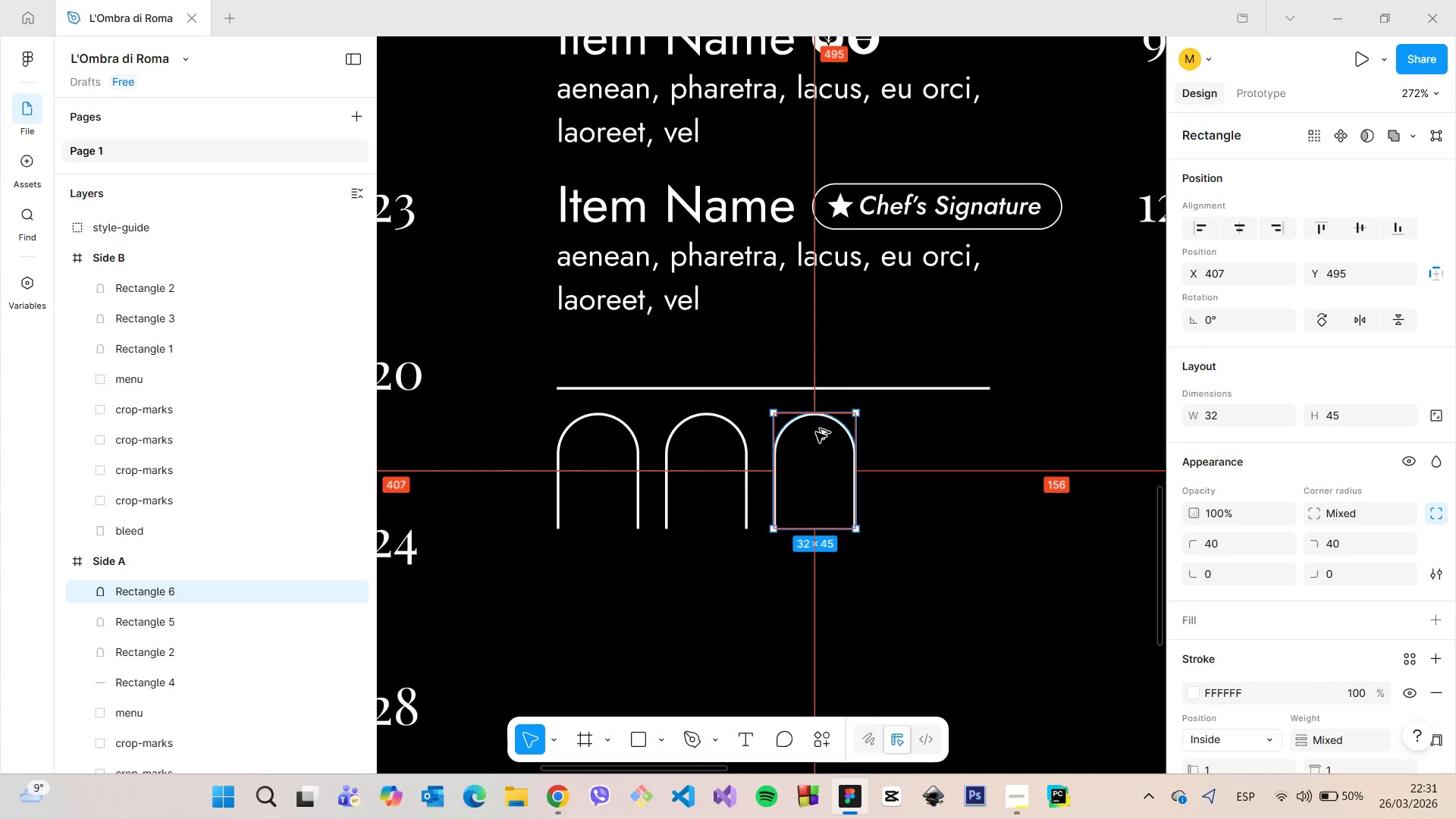 
hold_key(key=AltLeft, duration=1.5)
 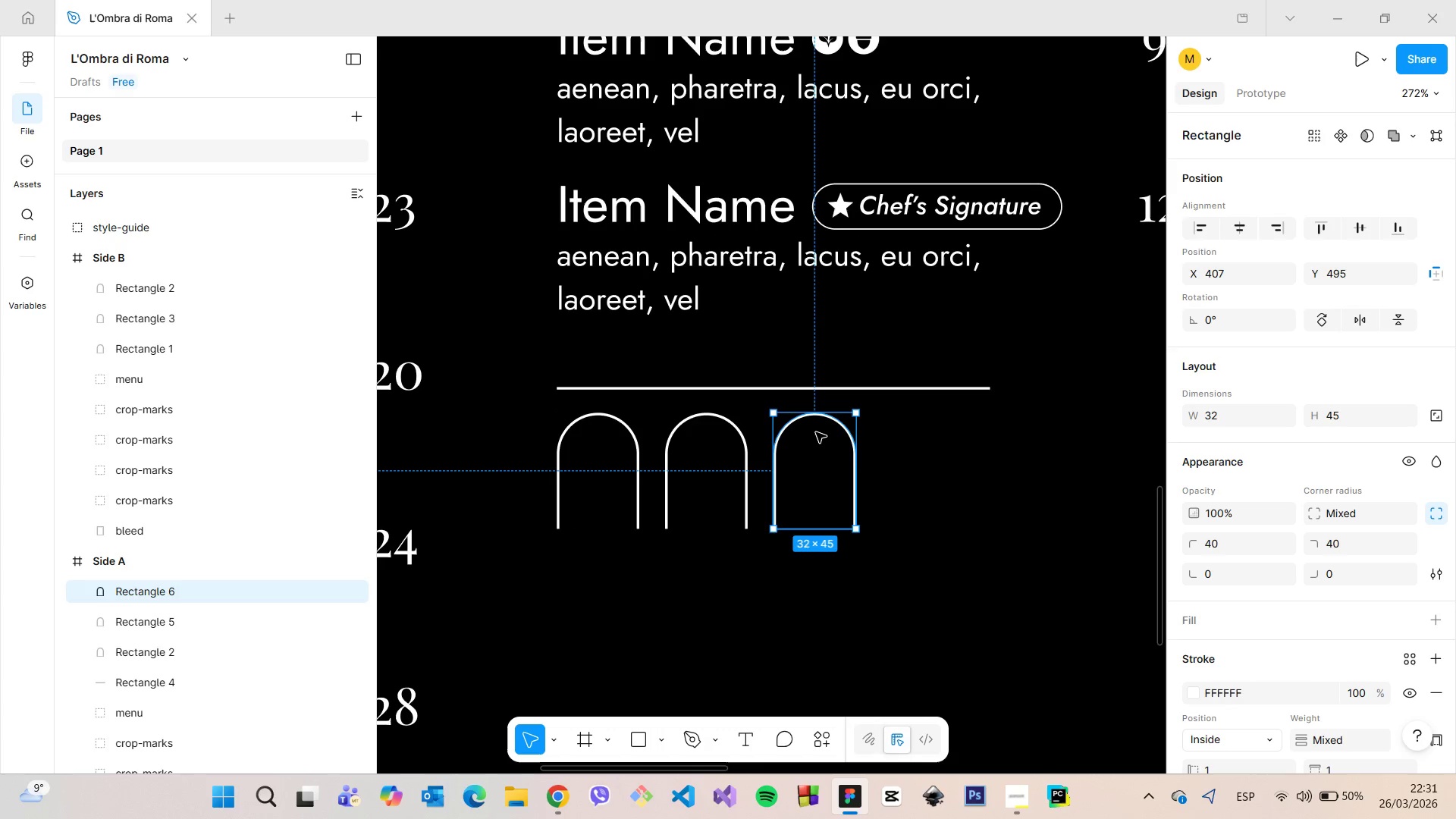 
key(Alt+AltLeft)
 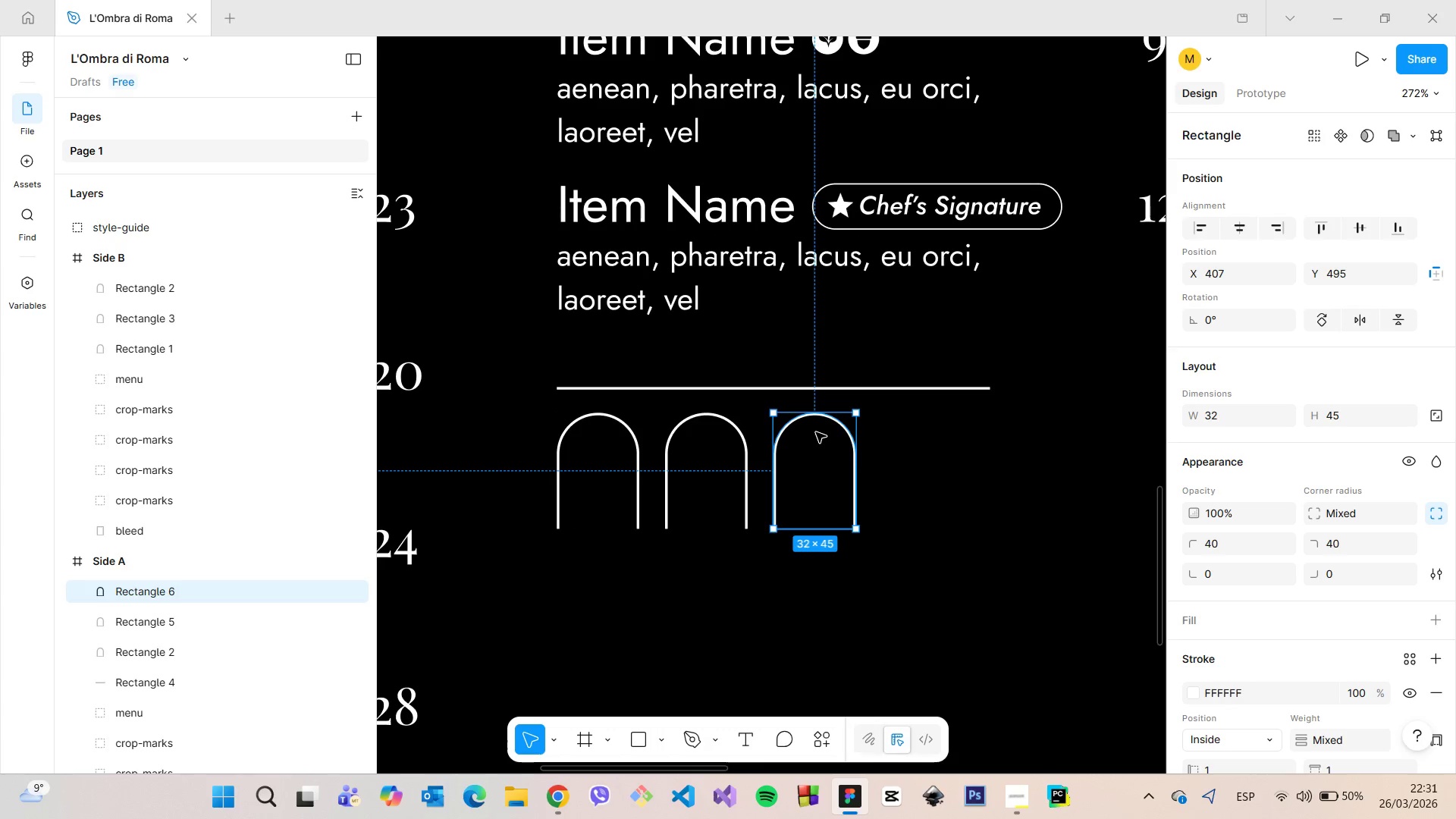 
key(Alt+AltLeft)
 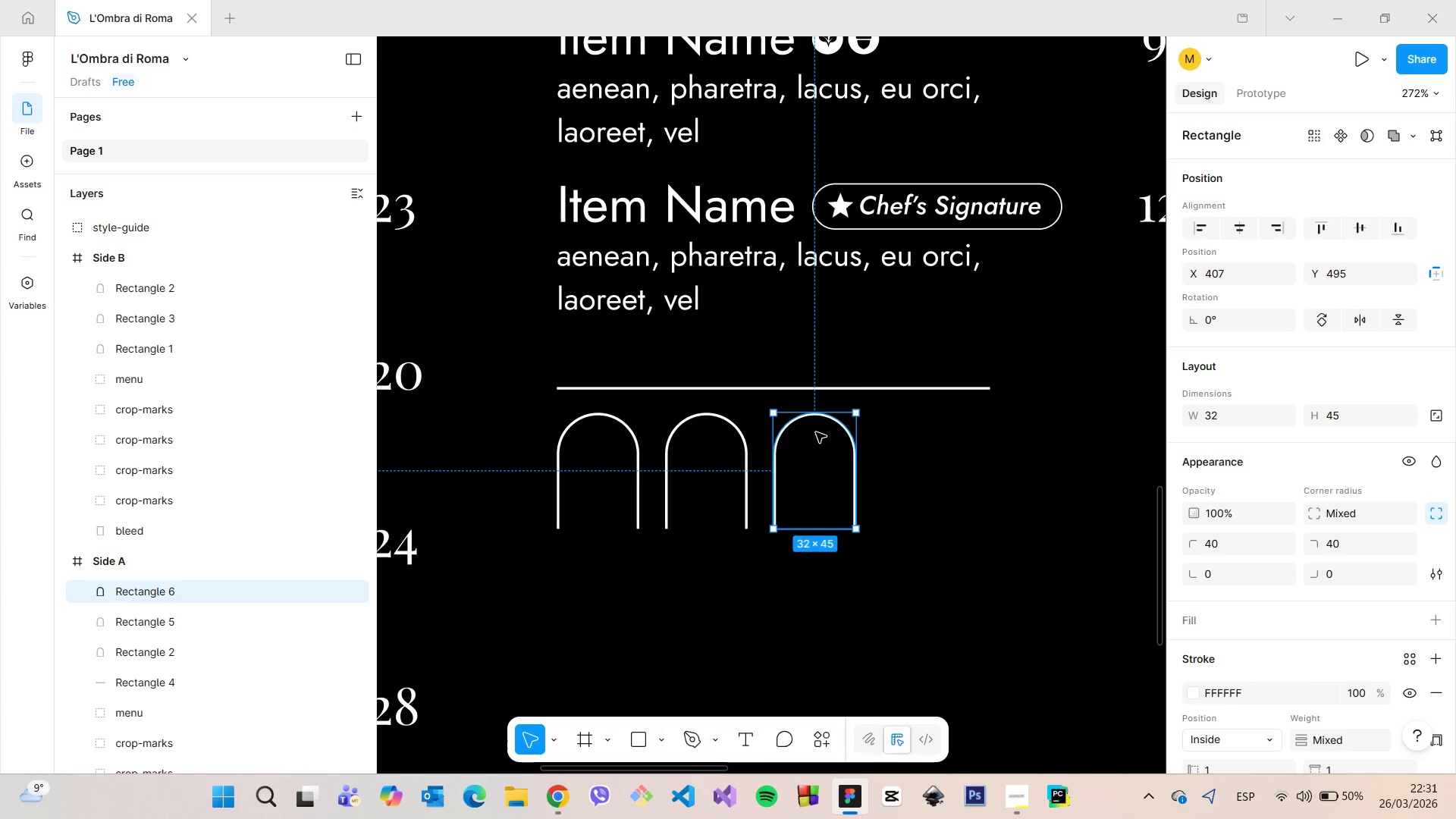 
key(Alt+AltLeft)
 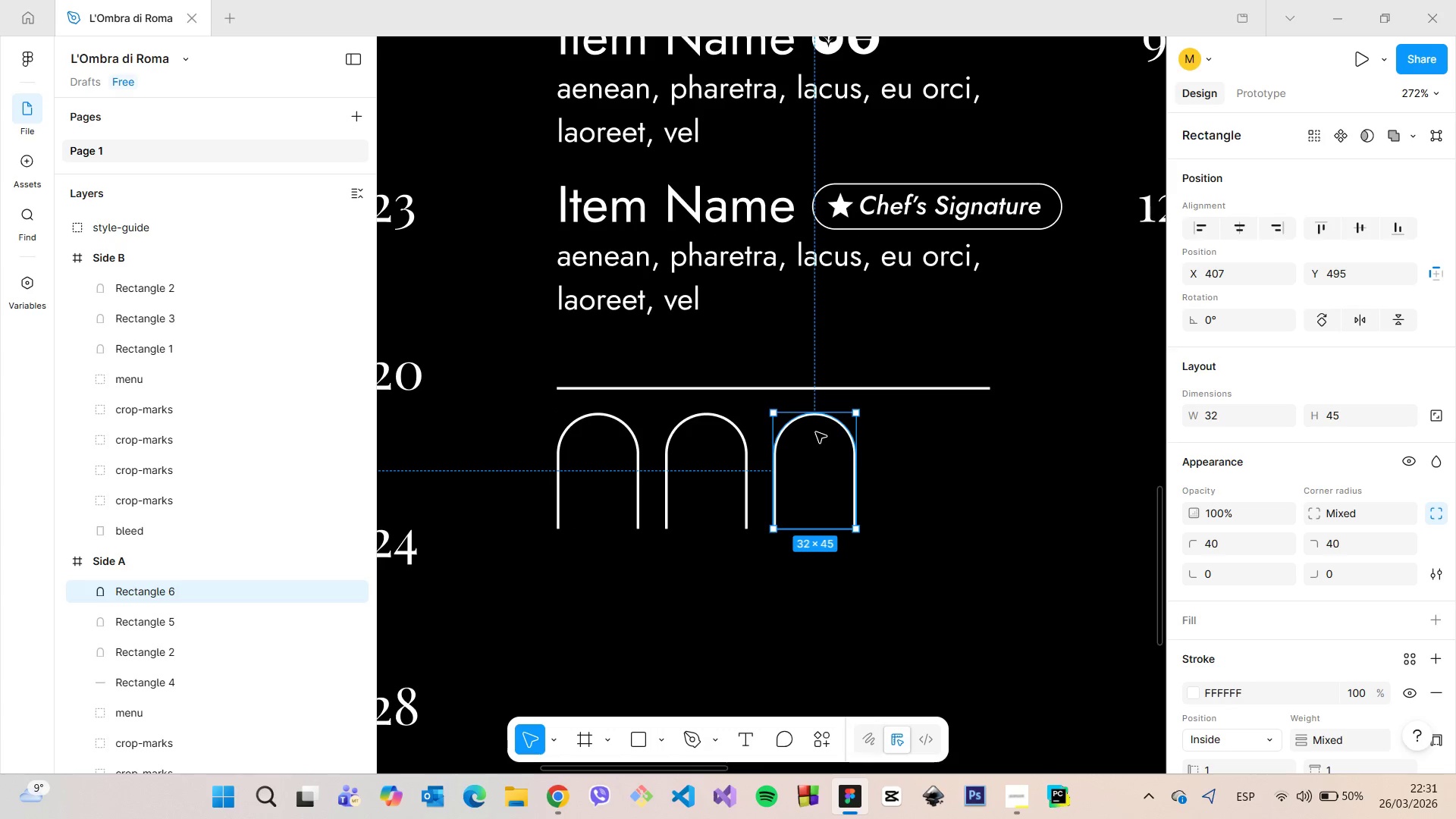 
key(Alt+AltLeft)
 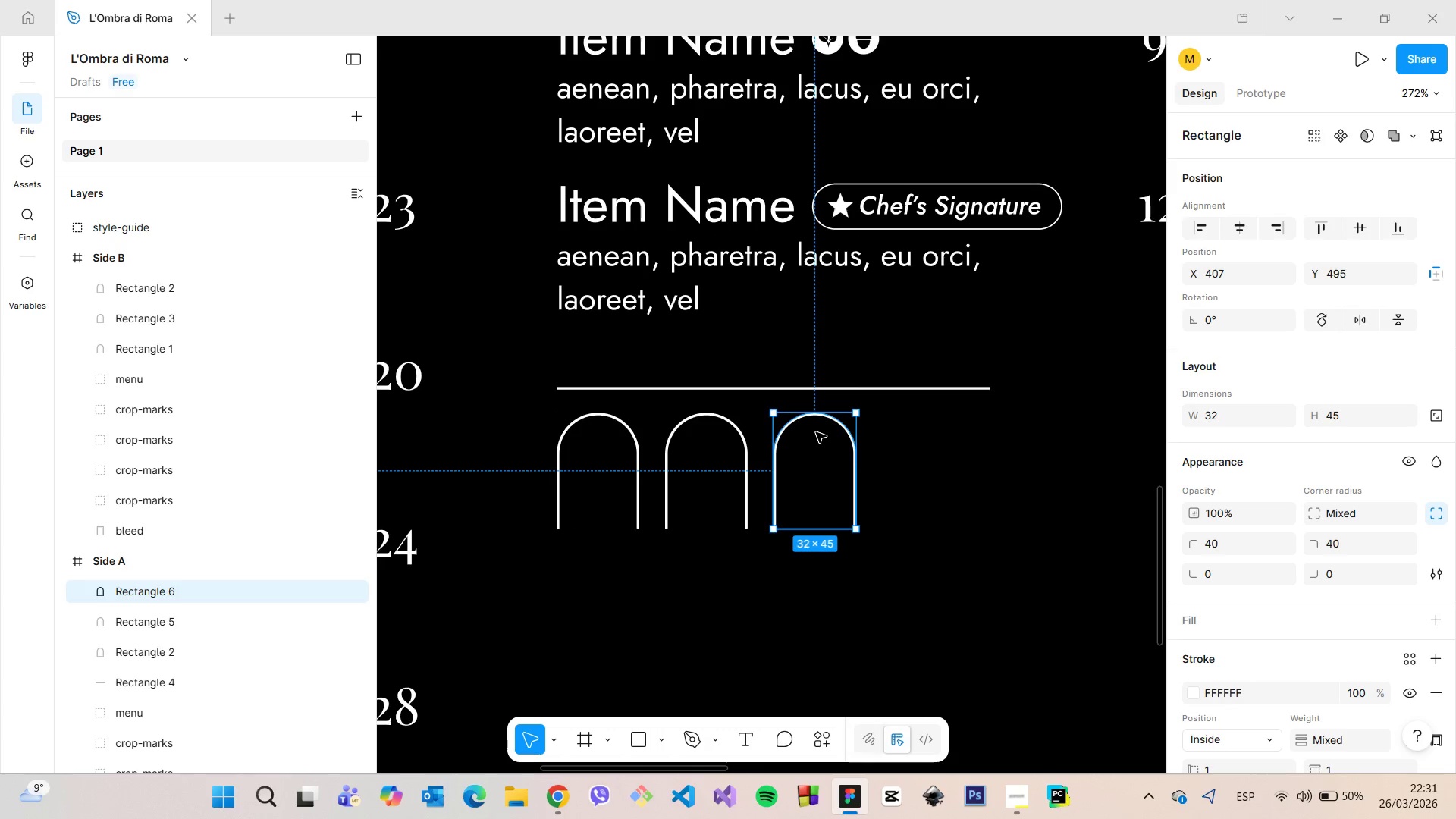 
key(Alt+AltLeft)
 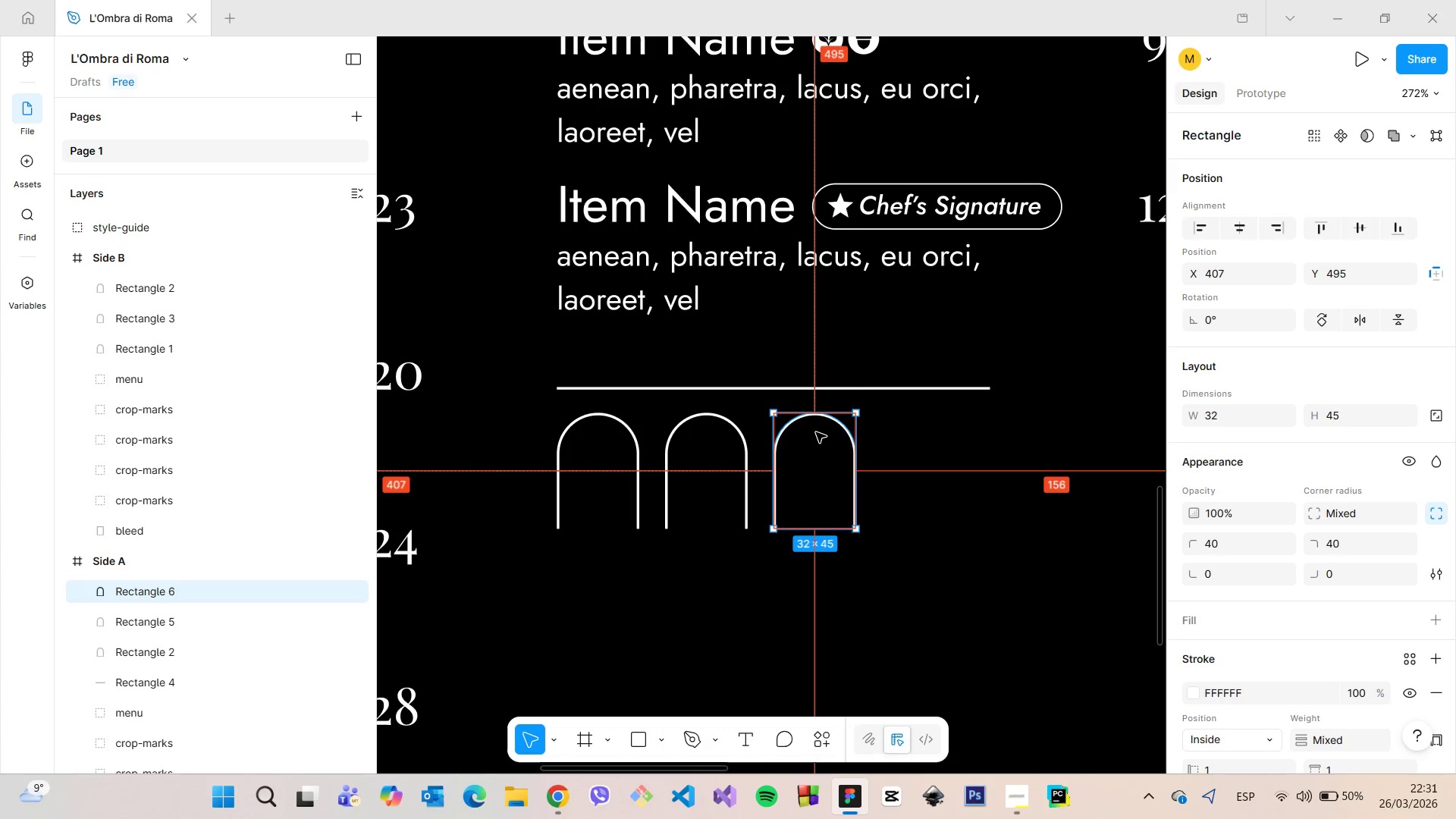 
hold_key(key=AltLeft, duration=1.51)
left_click_drag(start_coordinate=[816, 432], to_coordinate=[924, 434])
 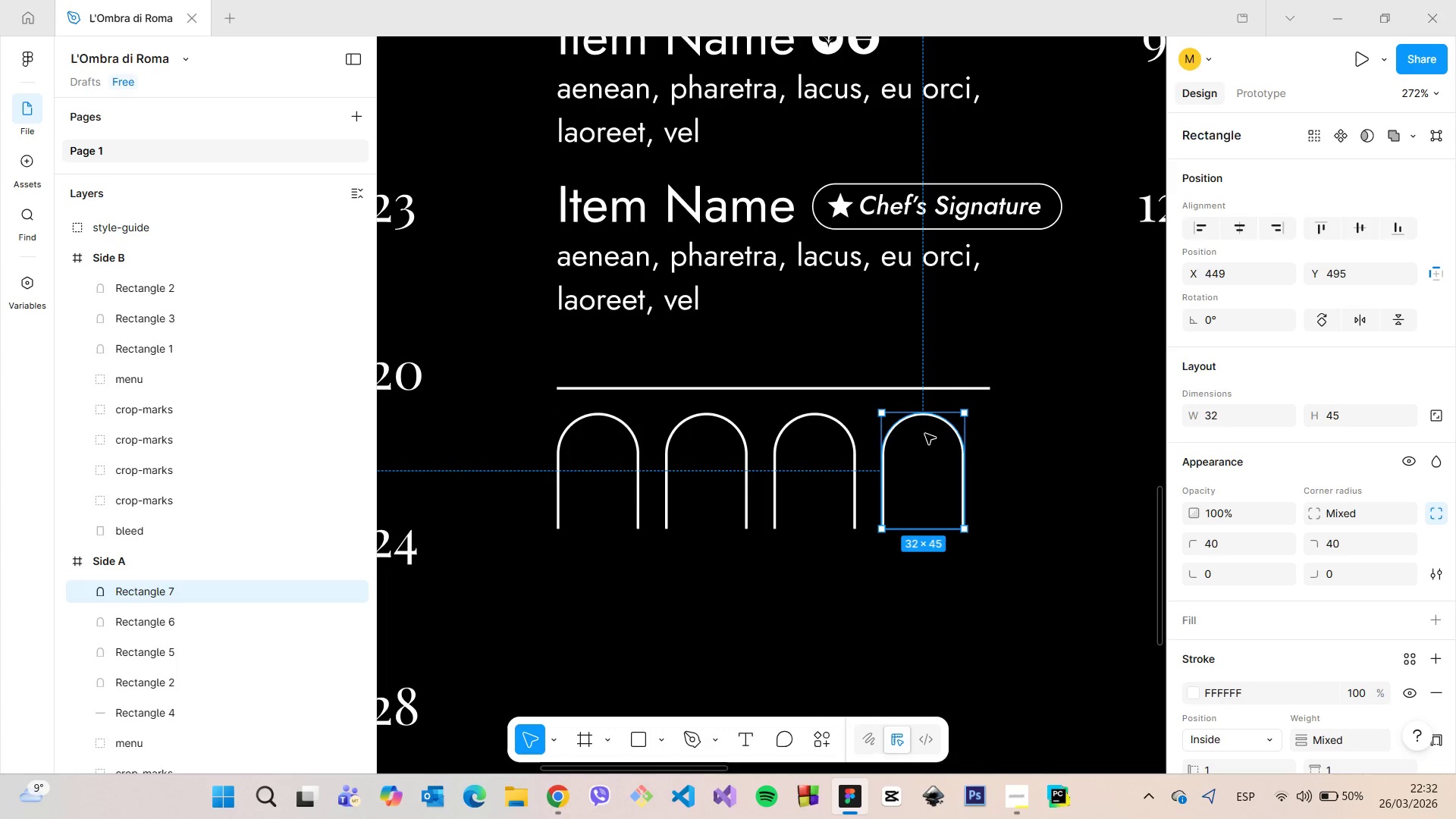 
hold_key(key=AltLeft, duration=0.61)
 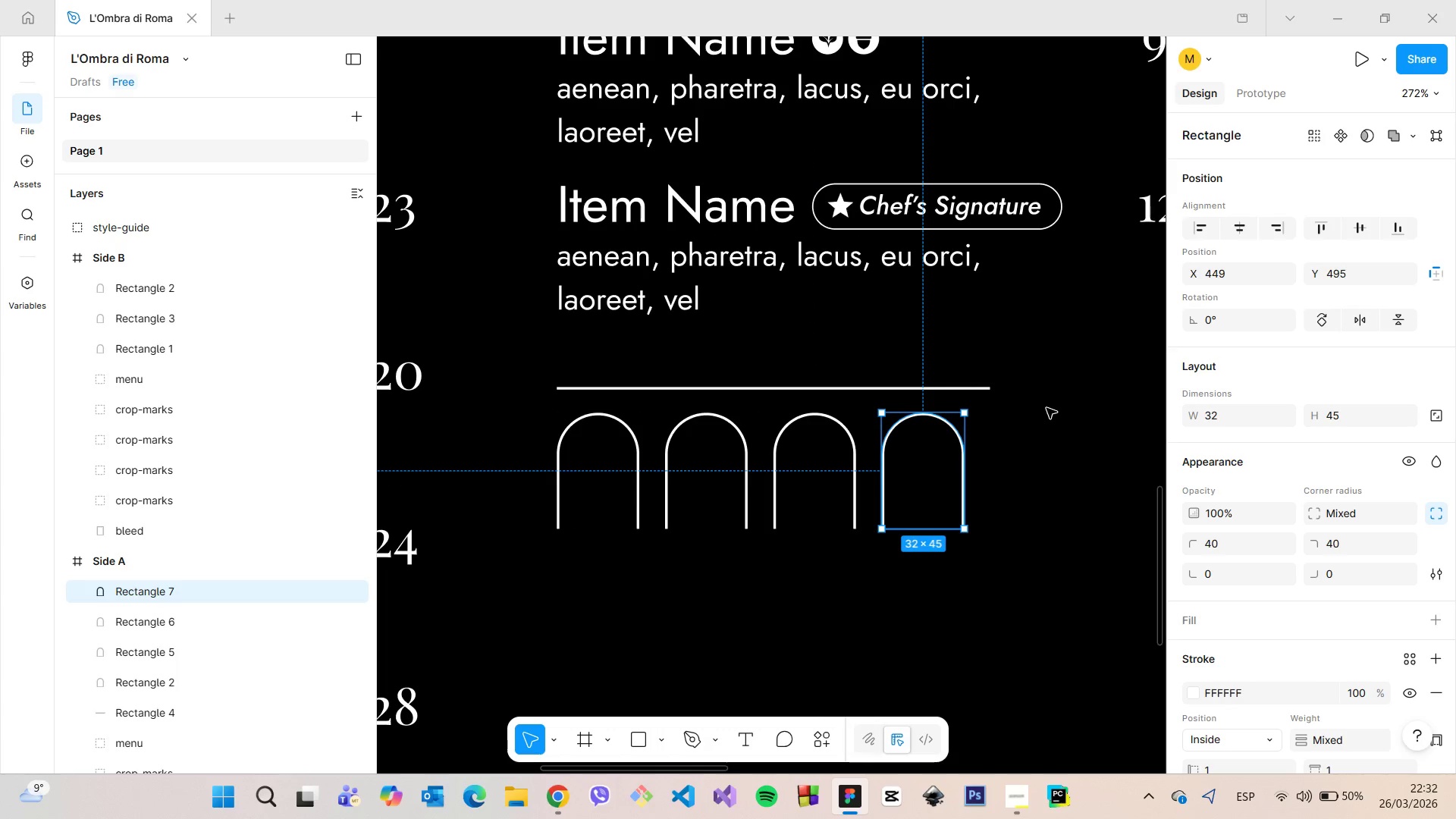 
left_click([1046, 408])
 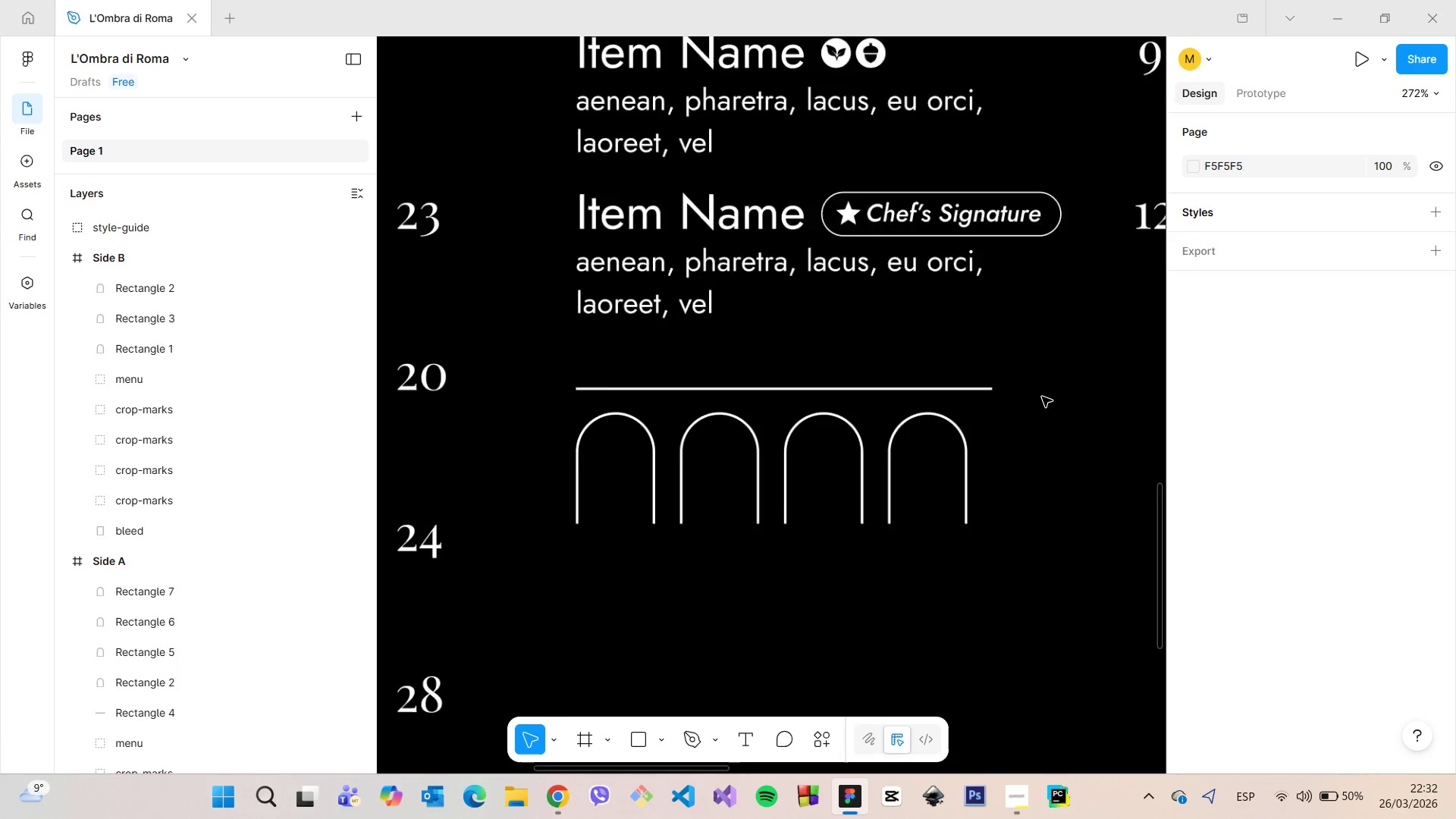 
scroll: coordinate [1040, 393], scroll_direction: down, amount: 11.0
 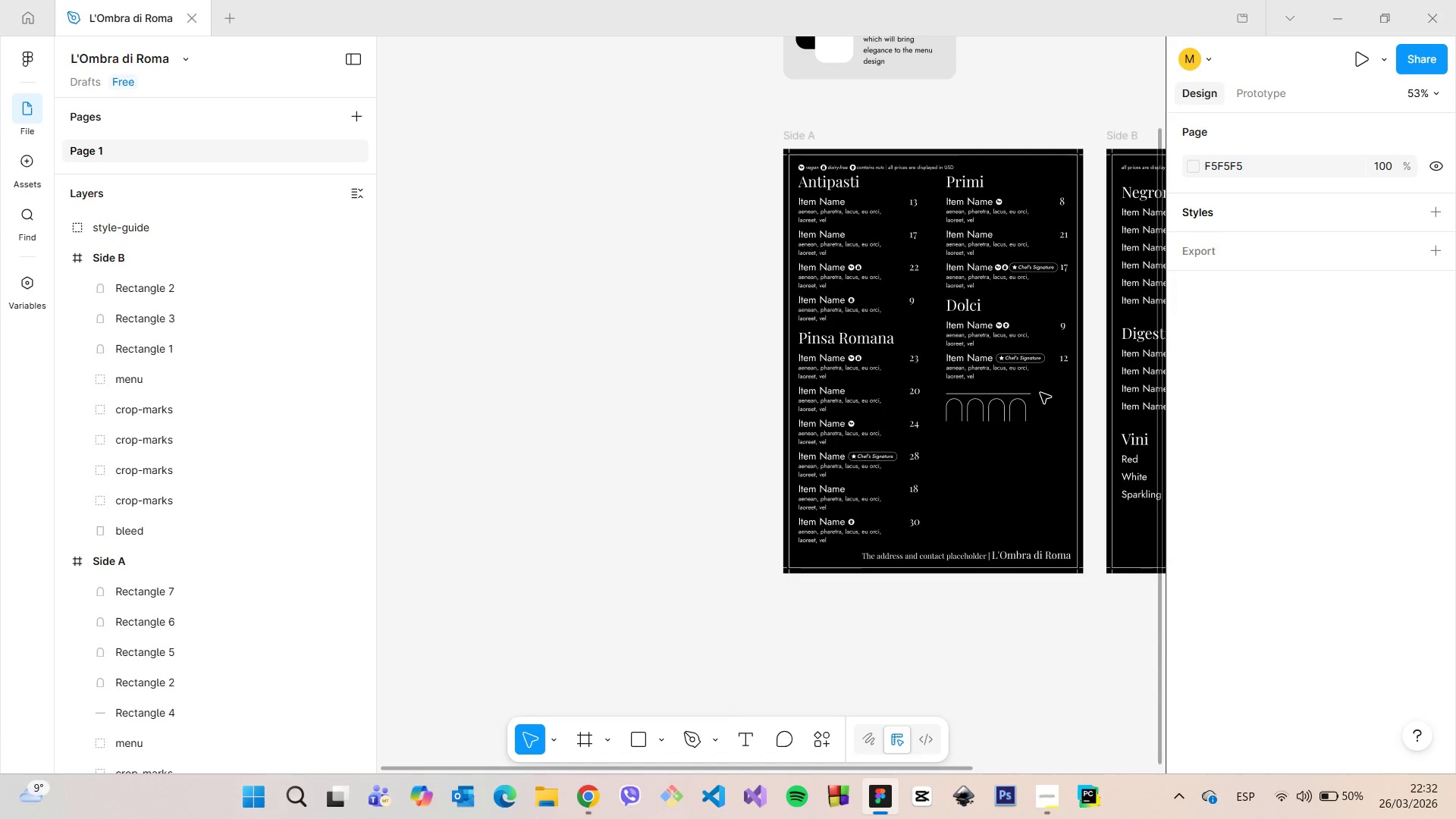 
scroll: coordinate [1040, 393], scroll_direction: up, amount: 11.0
 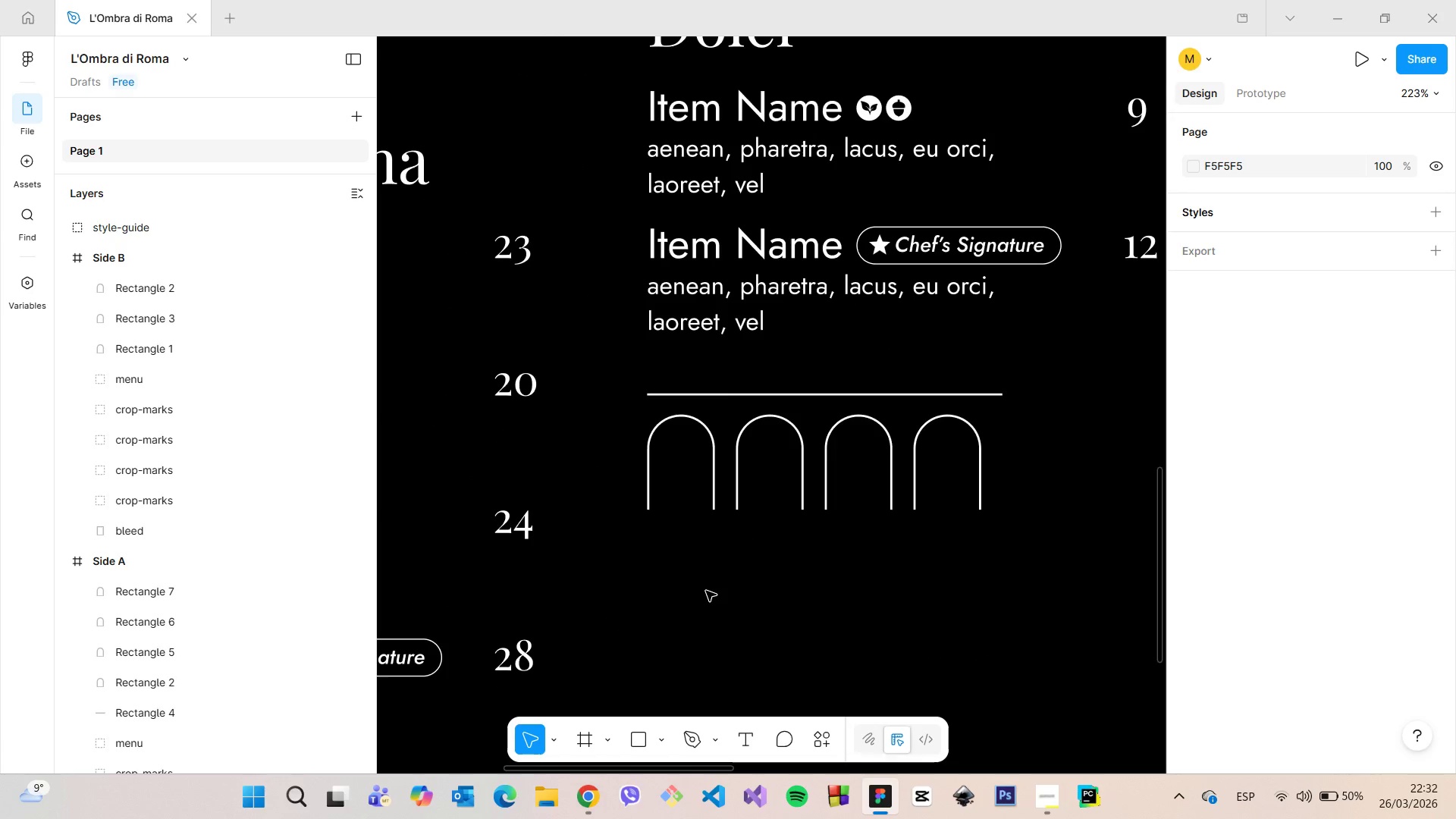 
scroll: coordinate [707, 625], scroll_direction: down, amount: 17.0
 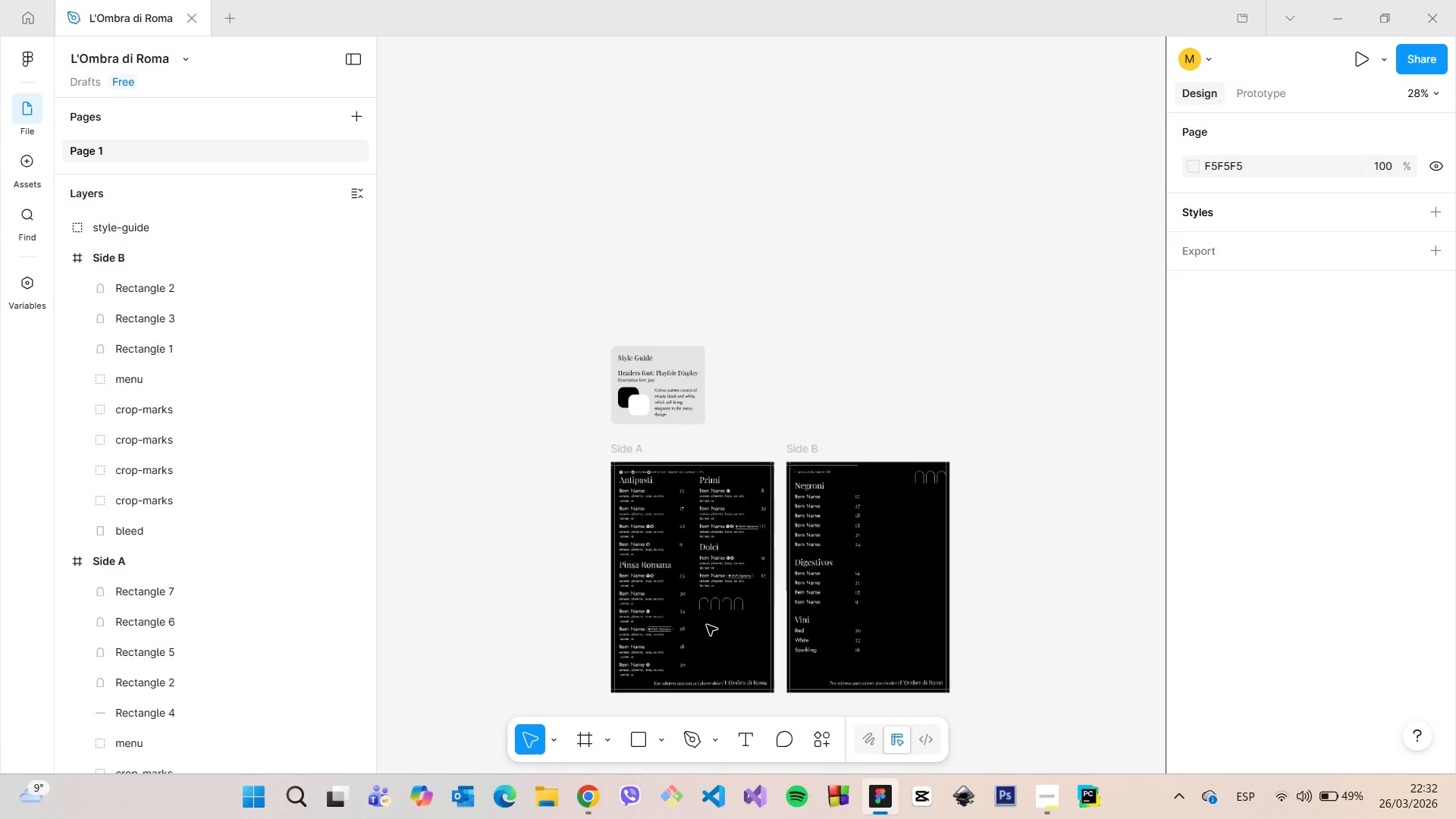 
scroll: coordinate [706, 625], scroll_direction: up, amount: 18.0
 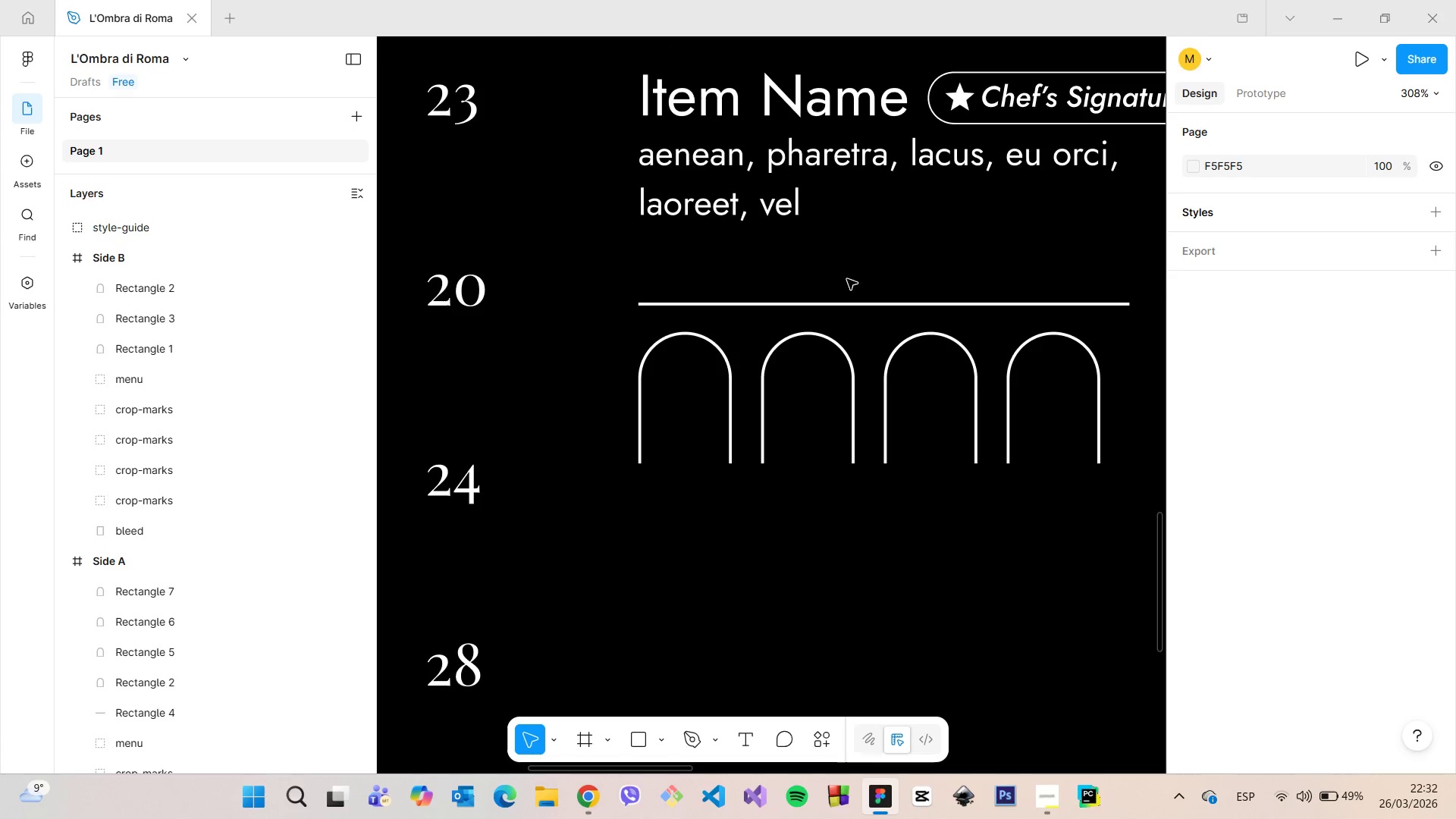 
left_click([836, 300])
 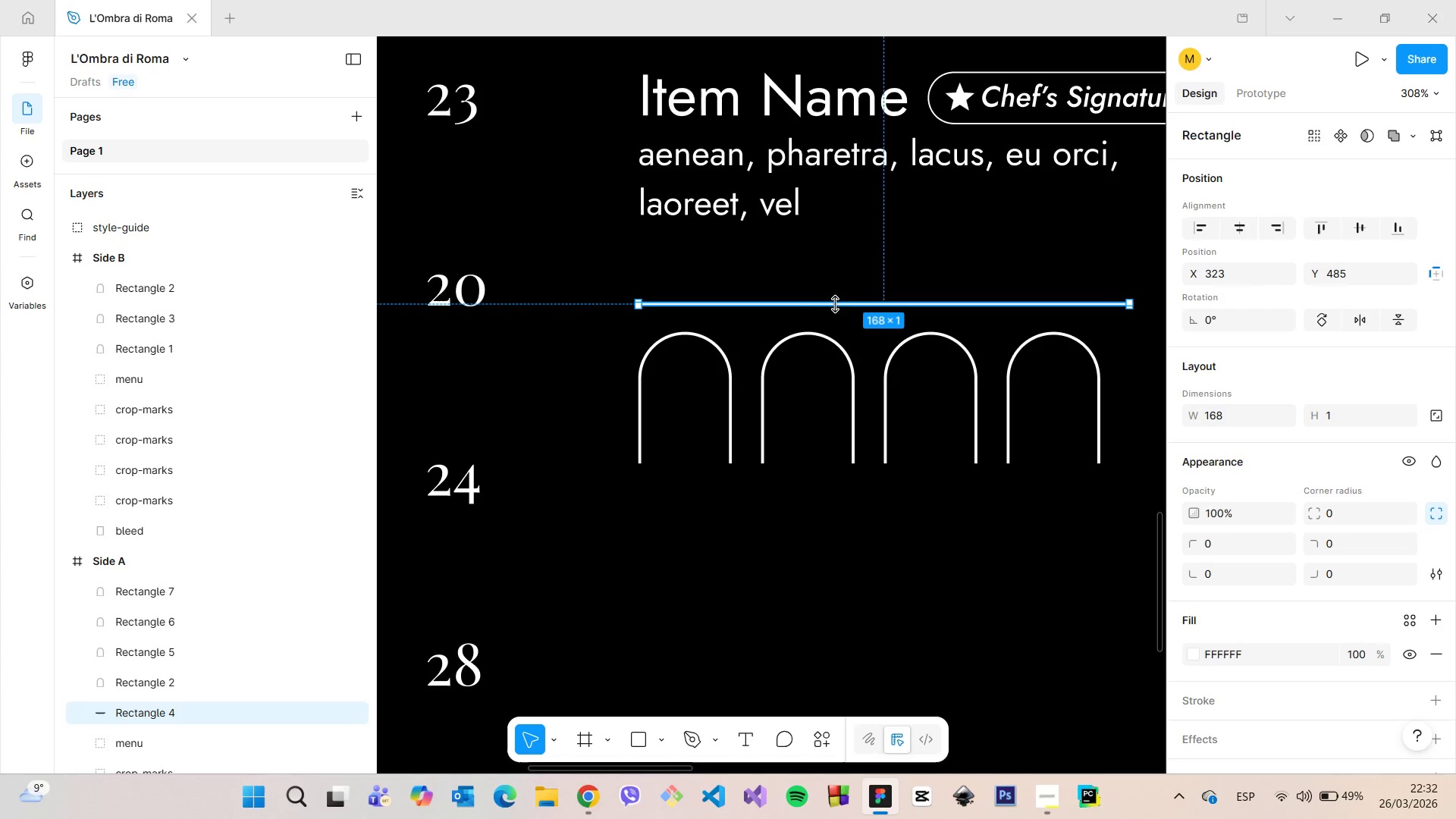 
hold_key(key=AltLeft, duration=1.52)
left_click_drag(start_coordinate=[836, 304], to_coordinate=[839, 491])
 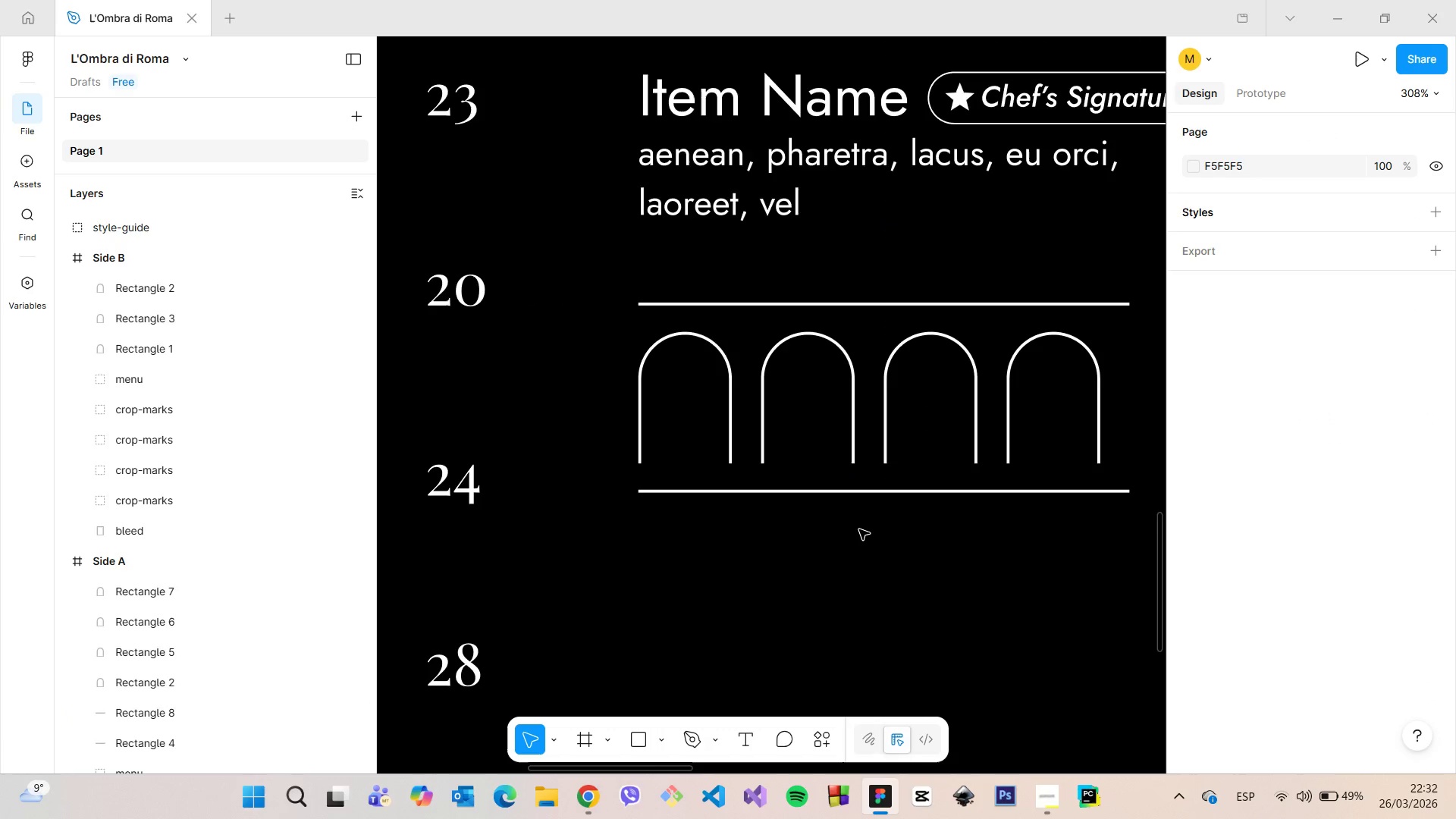 
hold_key(key=AltLeft, duration=1.5)
 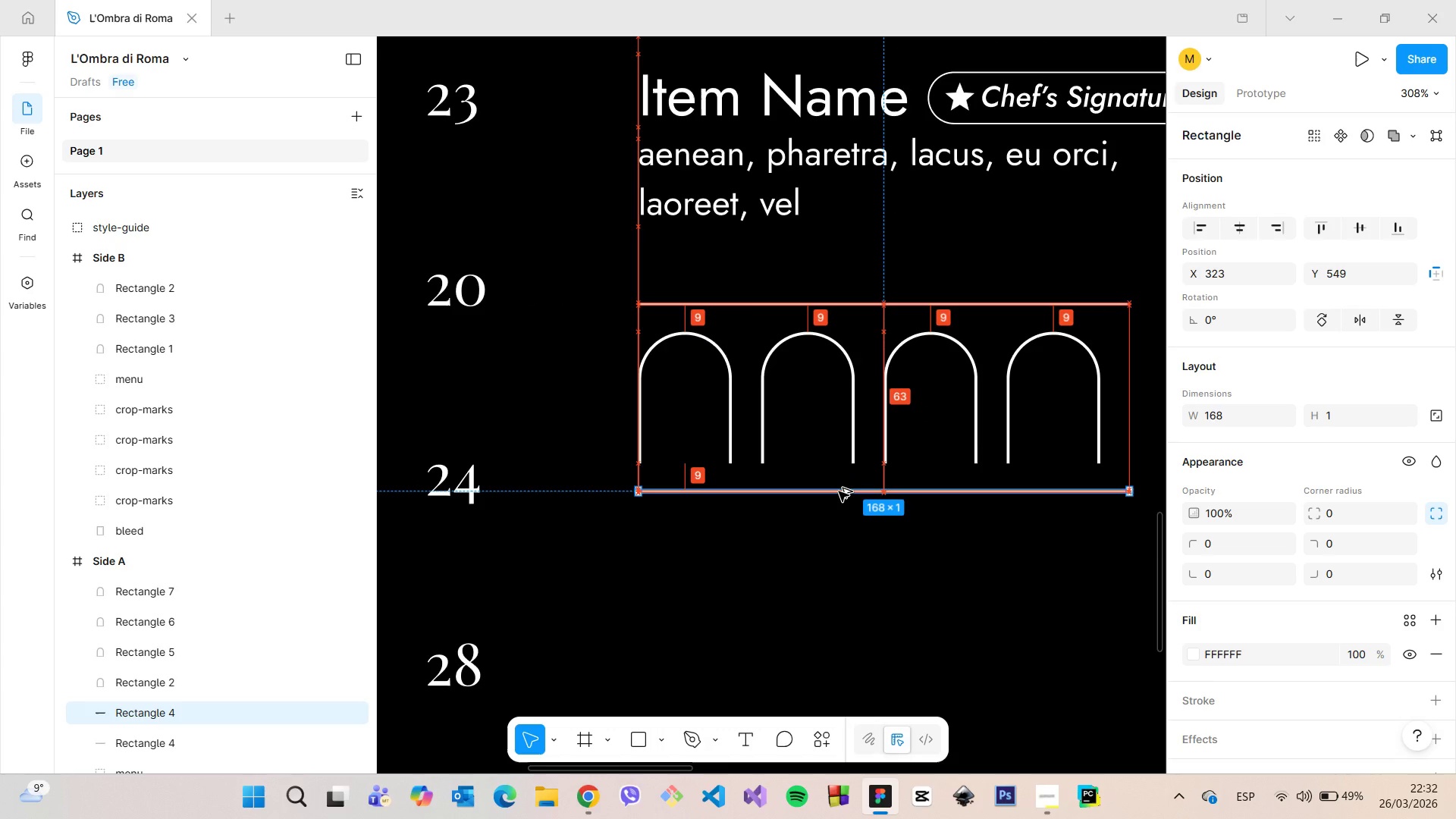 
hold_key(key=AltLeft, duration=1.02)
 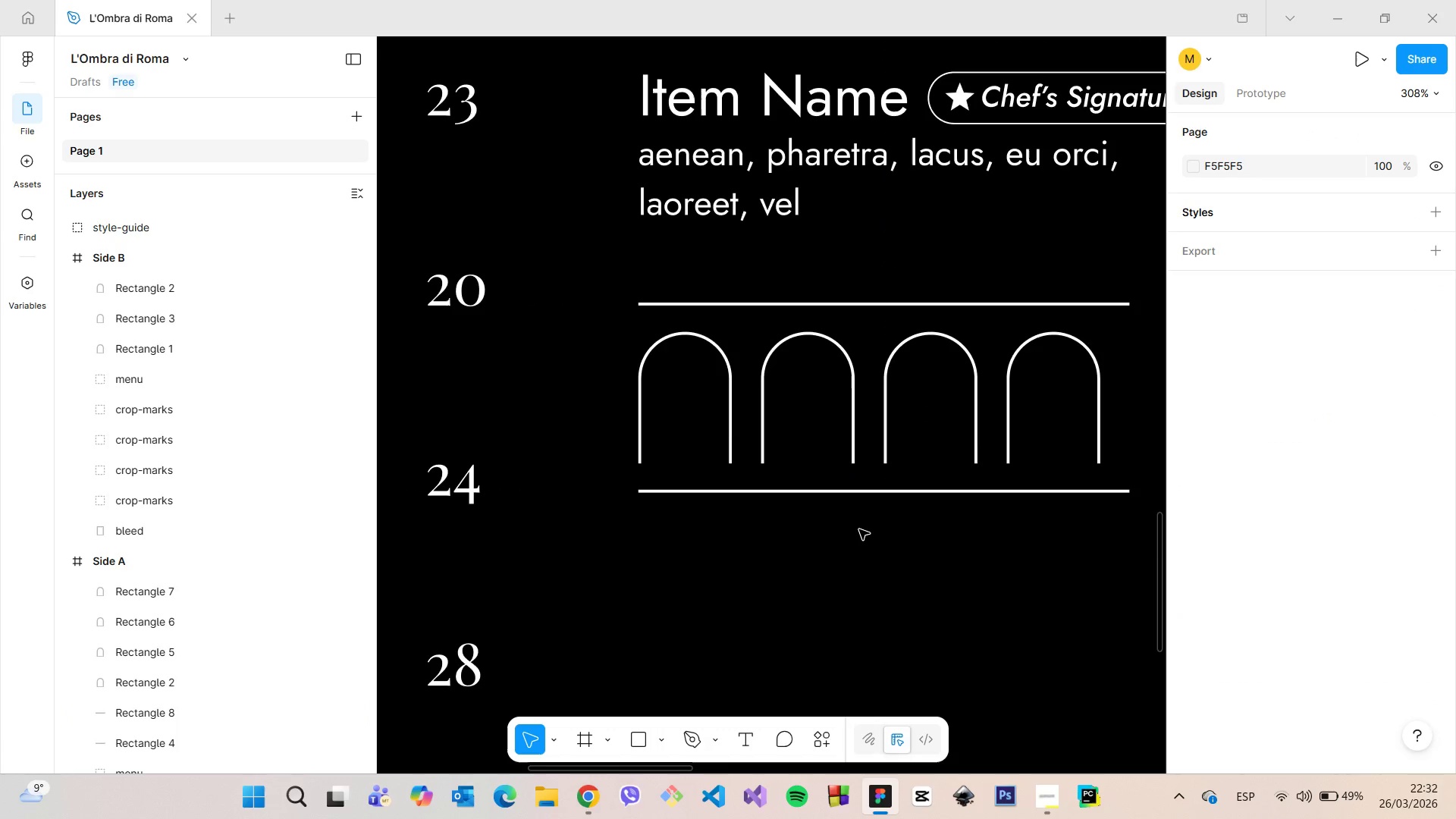 
left_click([859, 529])
 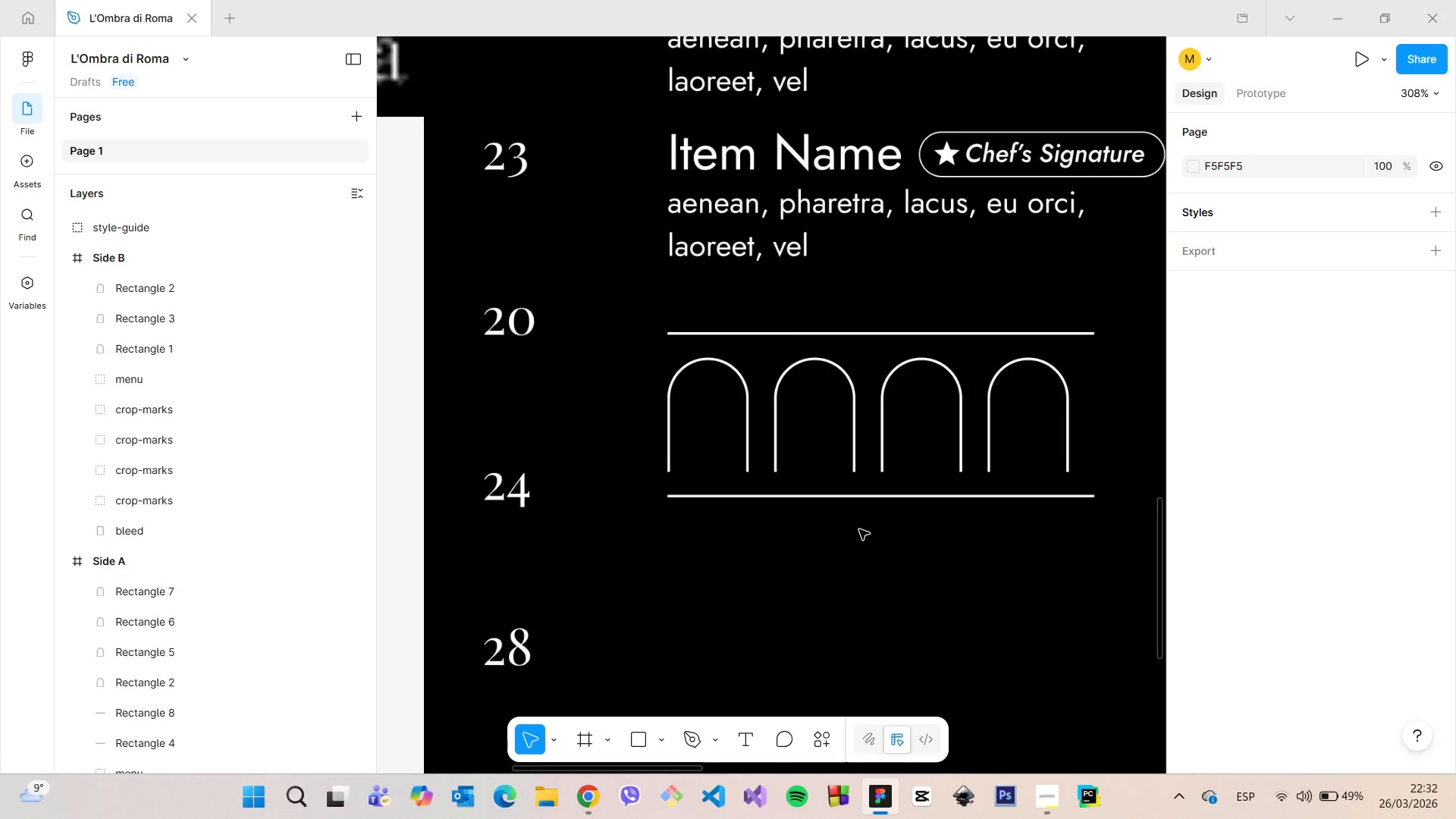 
scroll: coordinate [859, 529], scroll_direction: down, amount: 7.0
 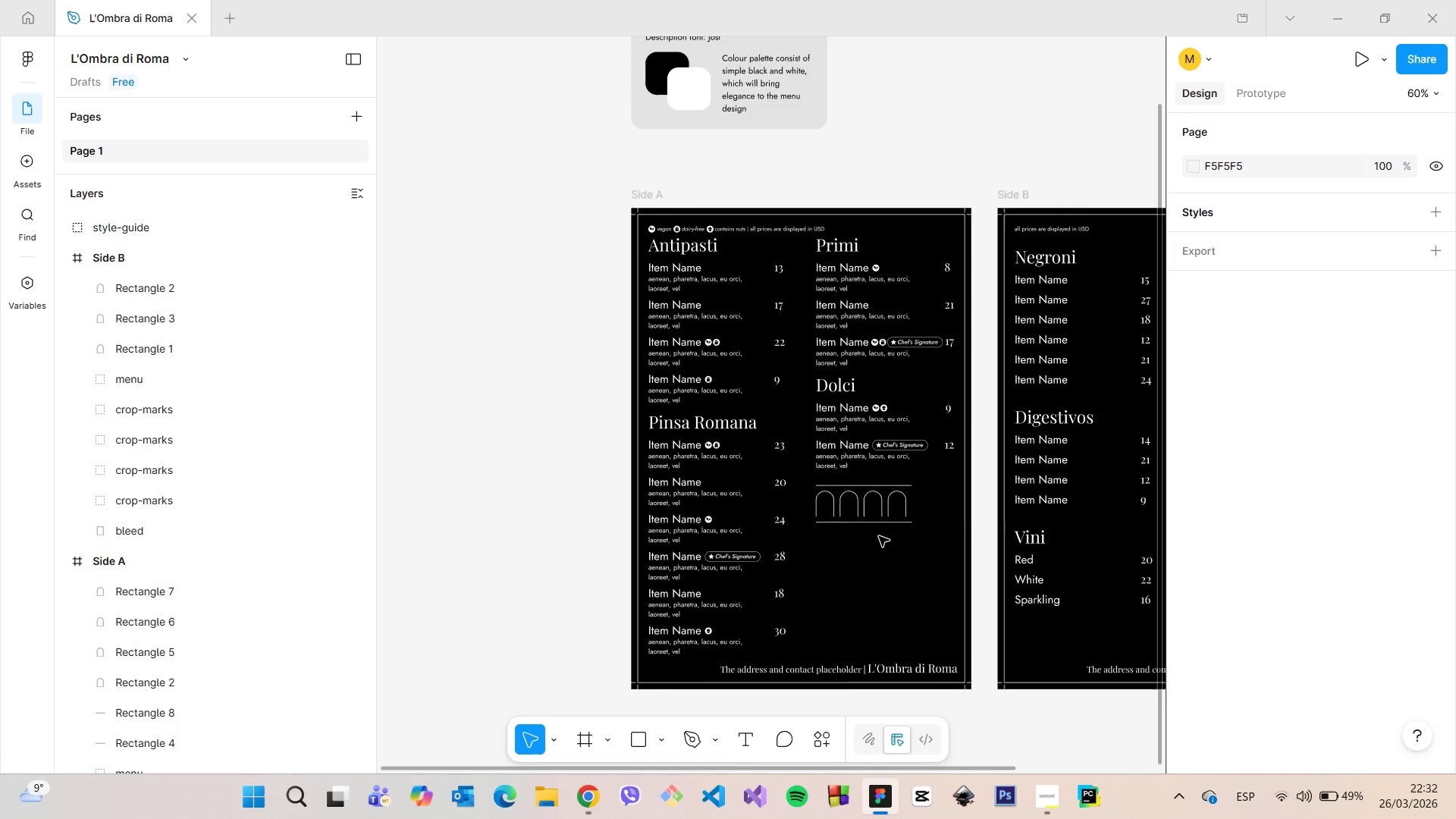 
scroll: coordinate [881, 533], scroll_direction: up, amount: 9.0
 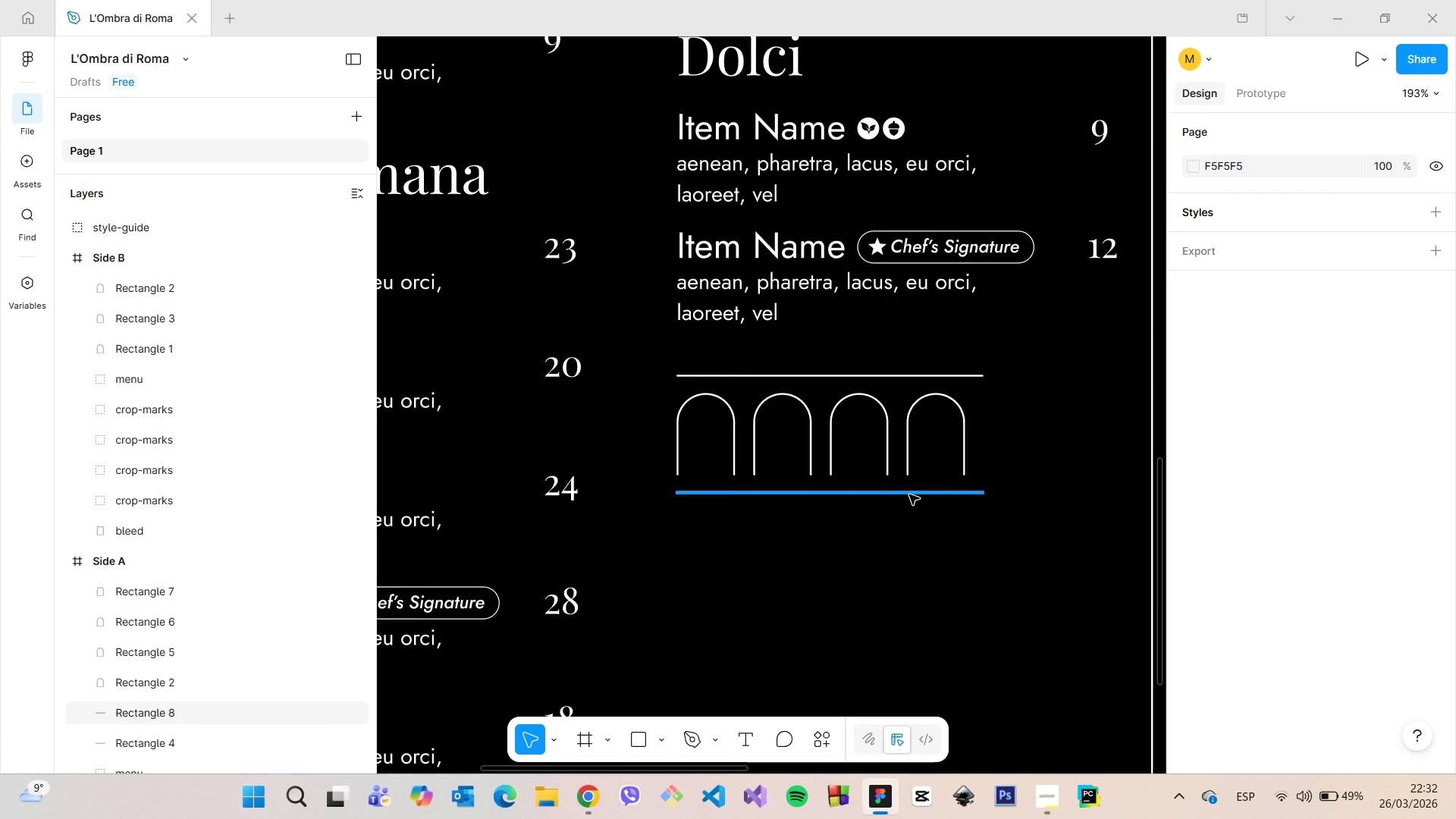 
left_click([909, 494])
 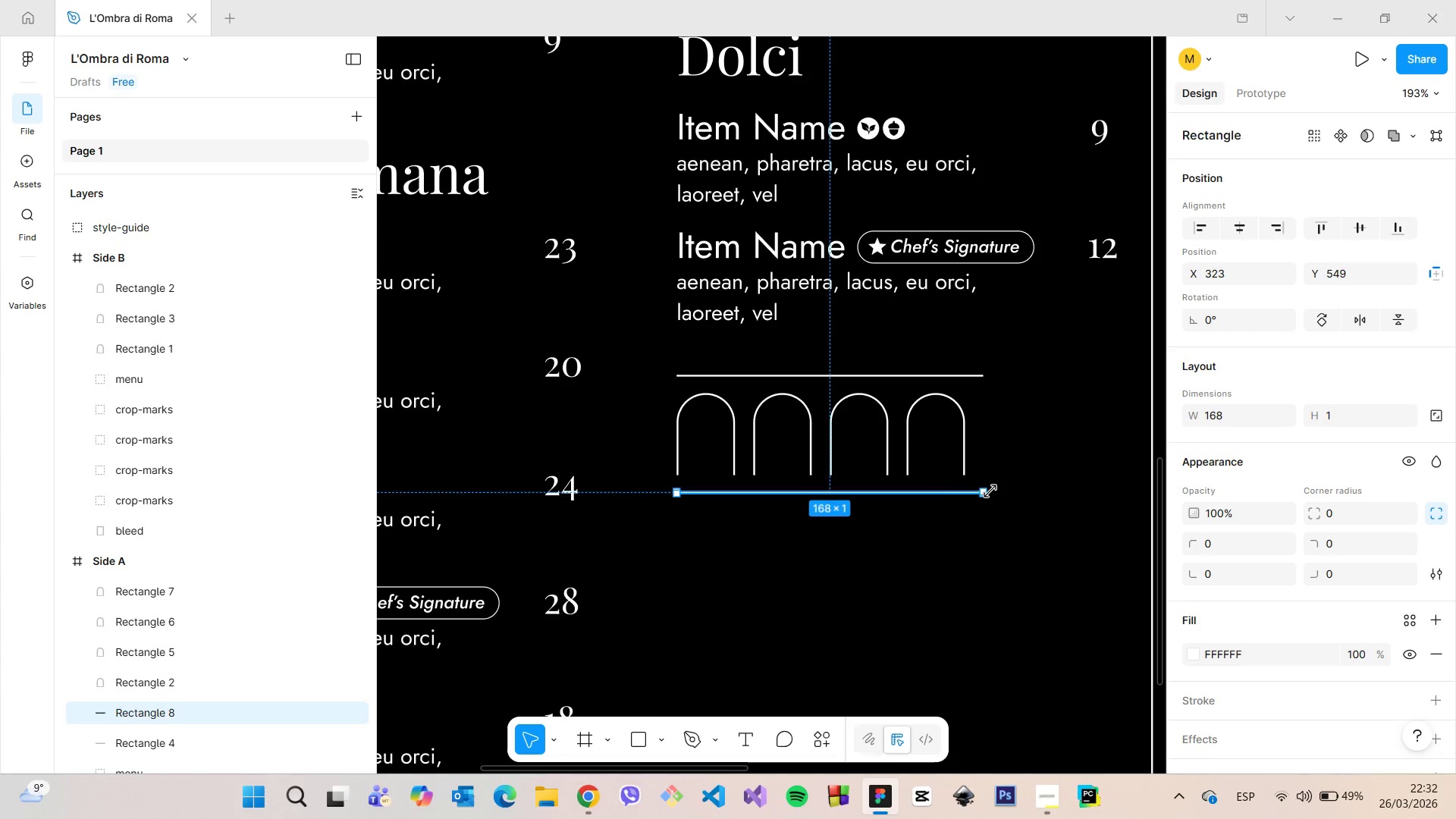 
left_click([990, 491])
 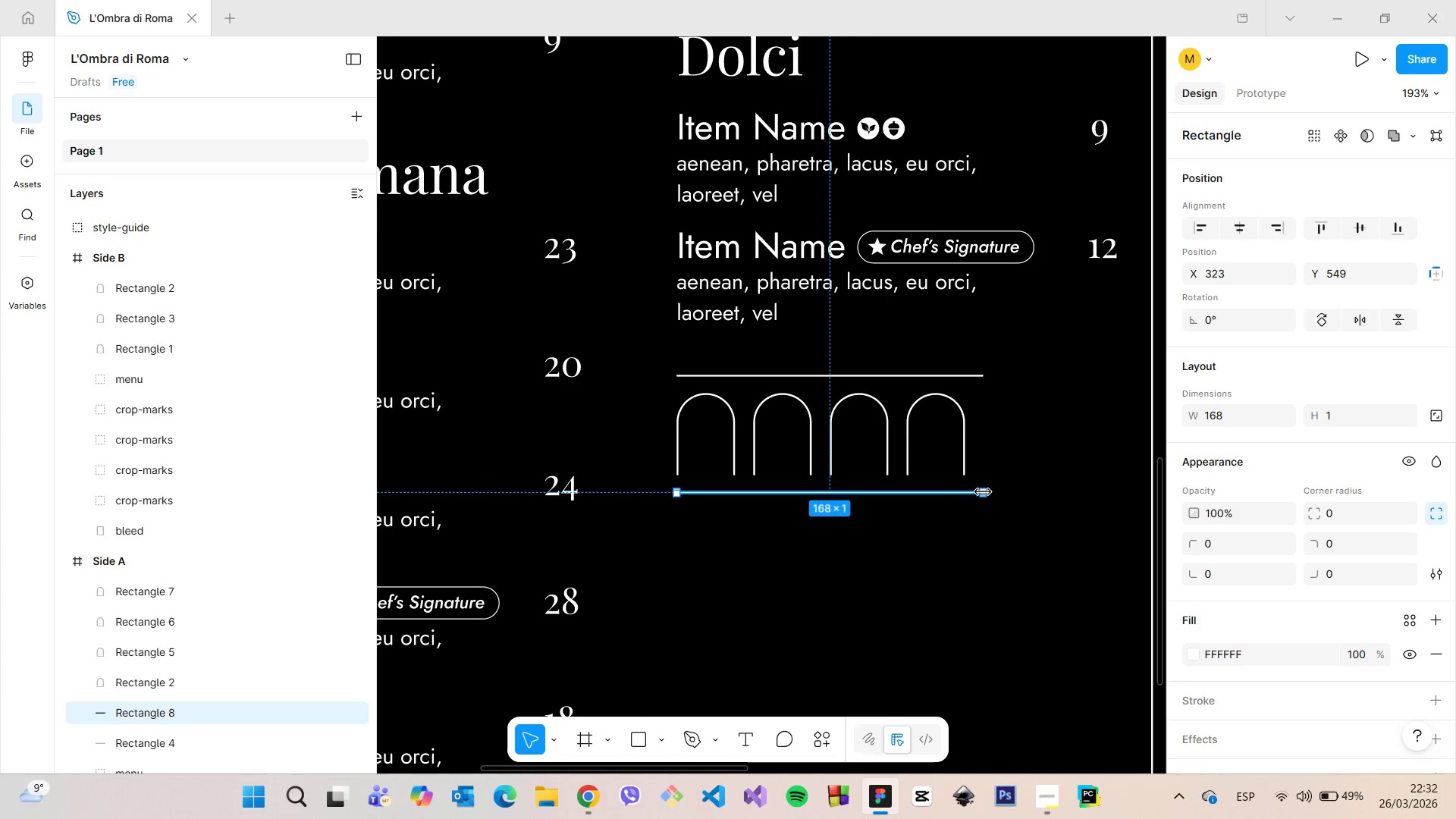 
left_click_drag(start_coordinate=[987, 492], to_coordinate=[701, 487])
 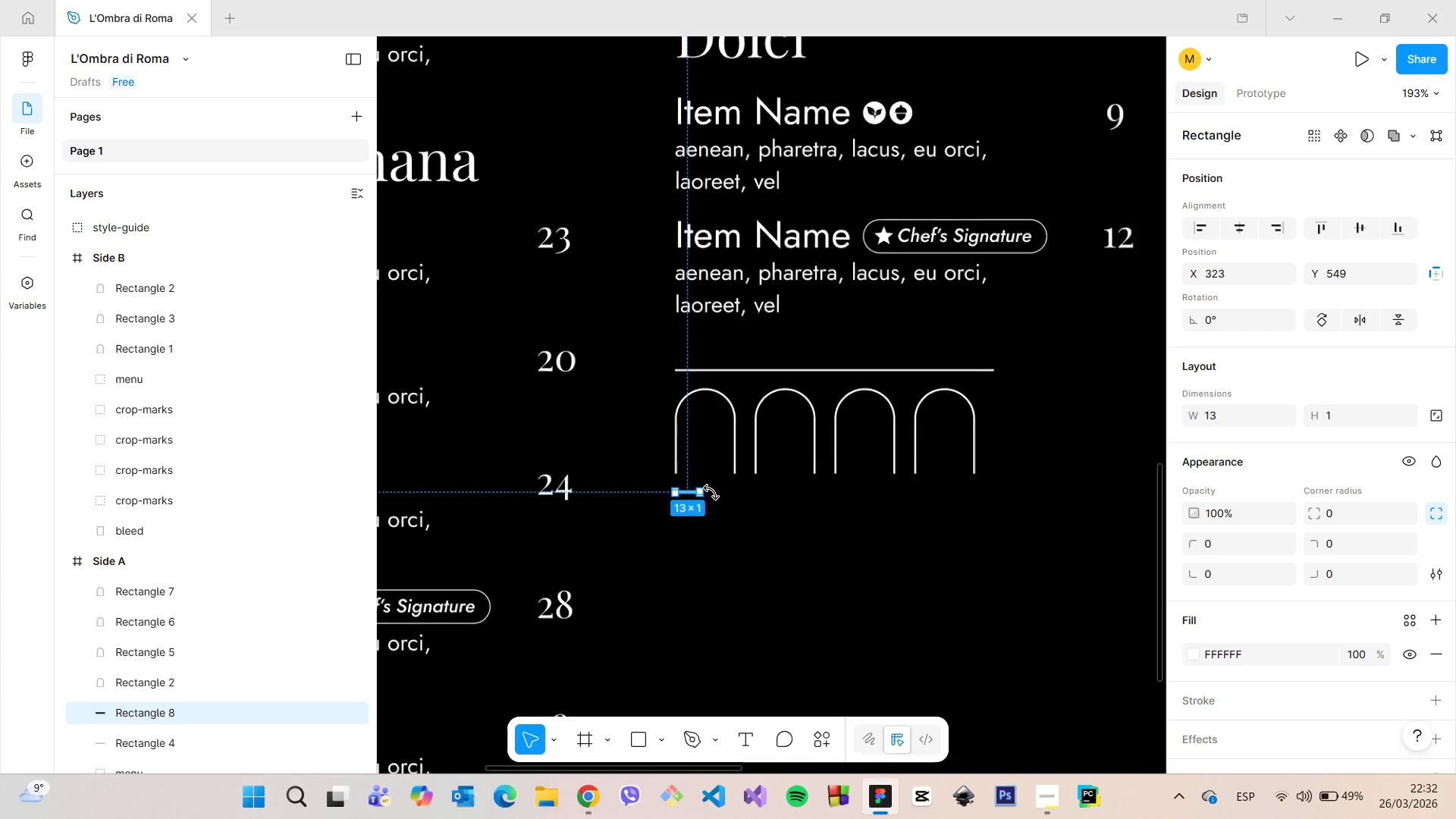 
scroll: coordinate [711, 492], scroll_direction: up, amount: 6.0
 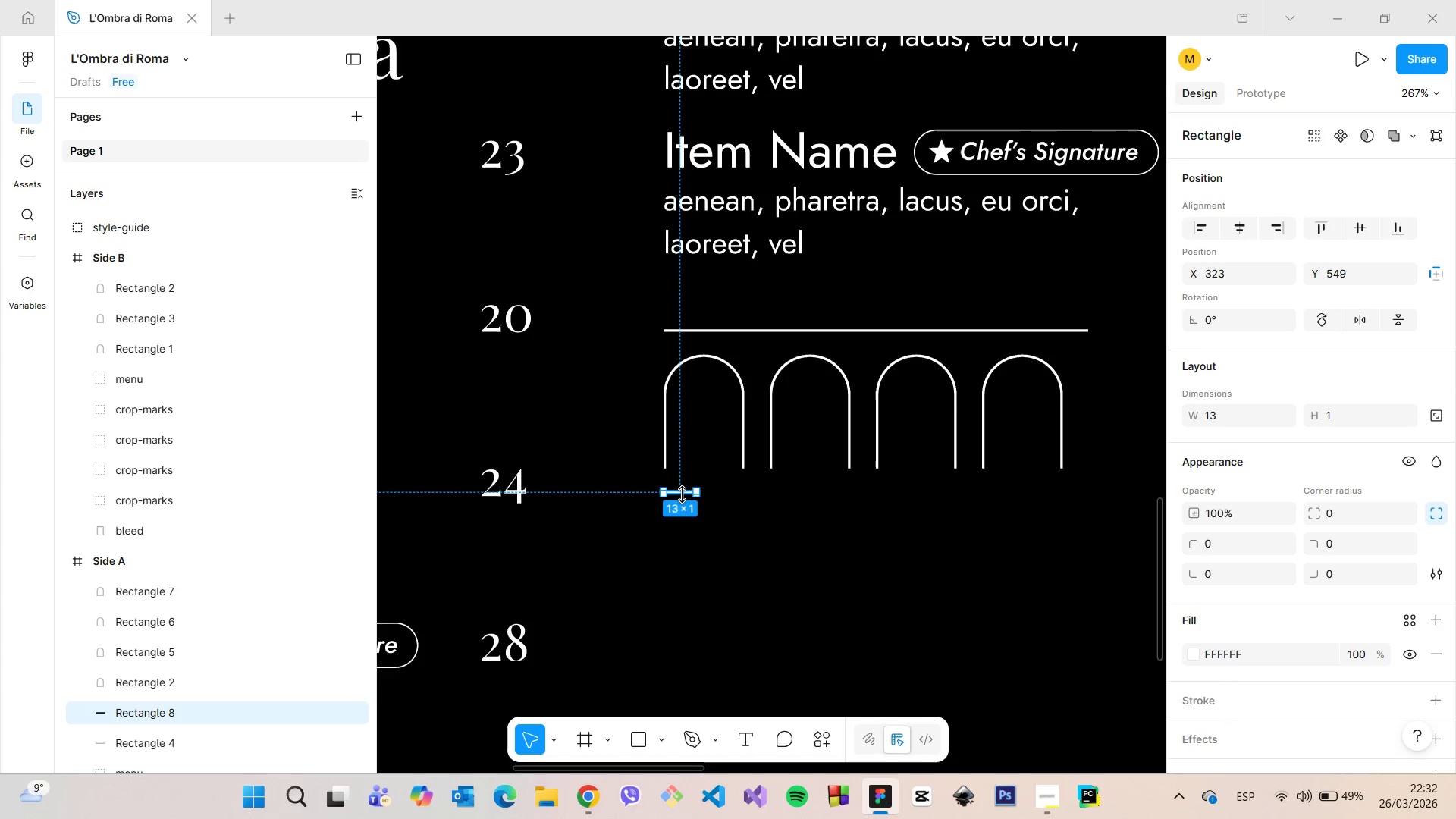 
left_click([682, 494])
 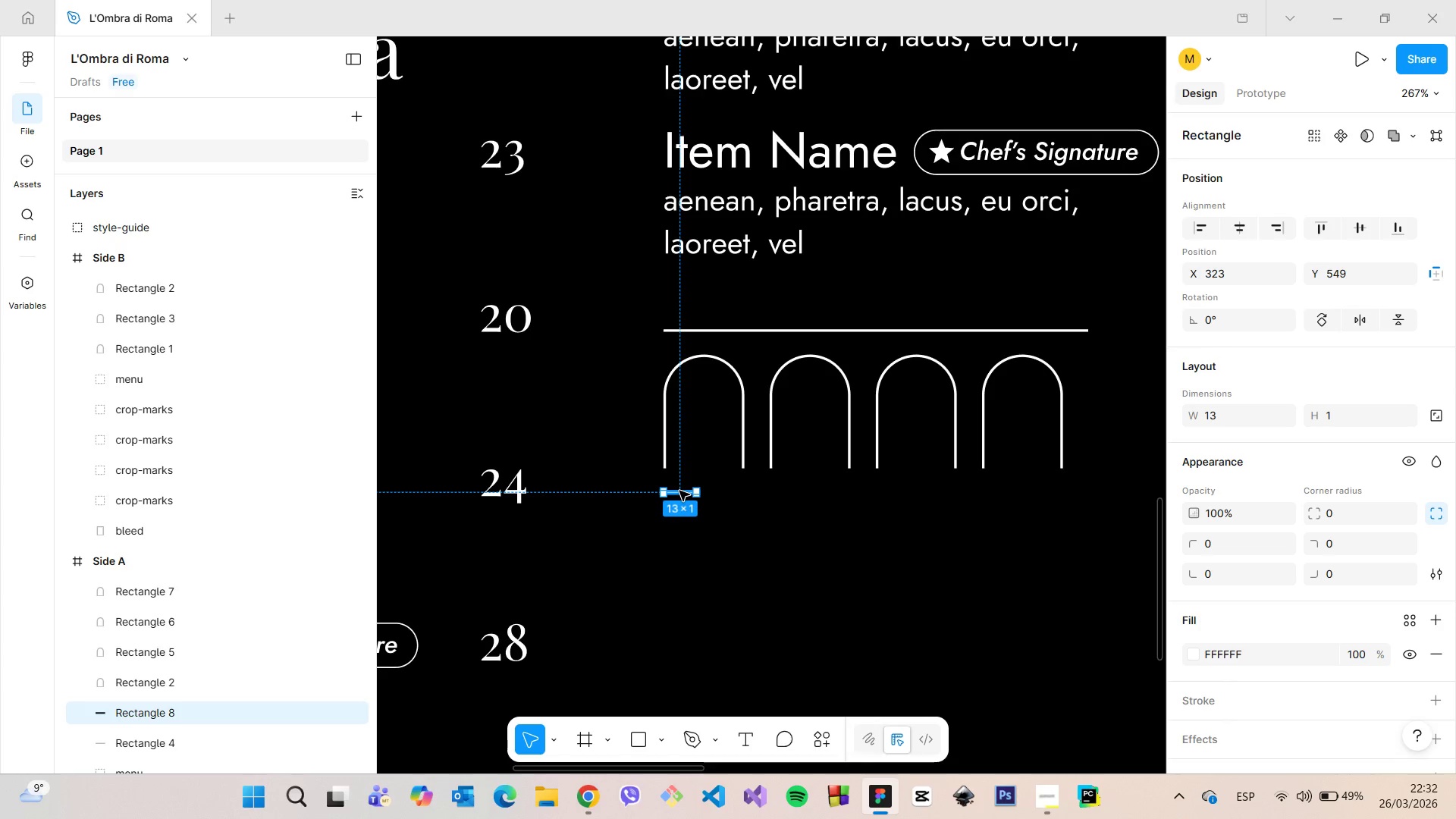 
left_click_drag(start_coordinate=[679, 491], to_coordinate=[764, 469])
 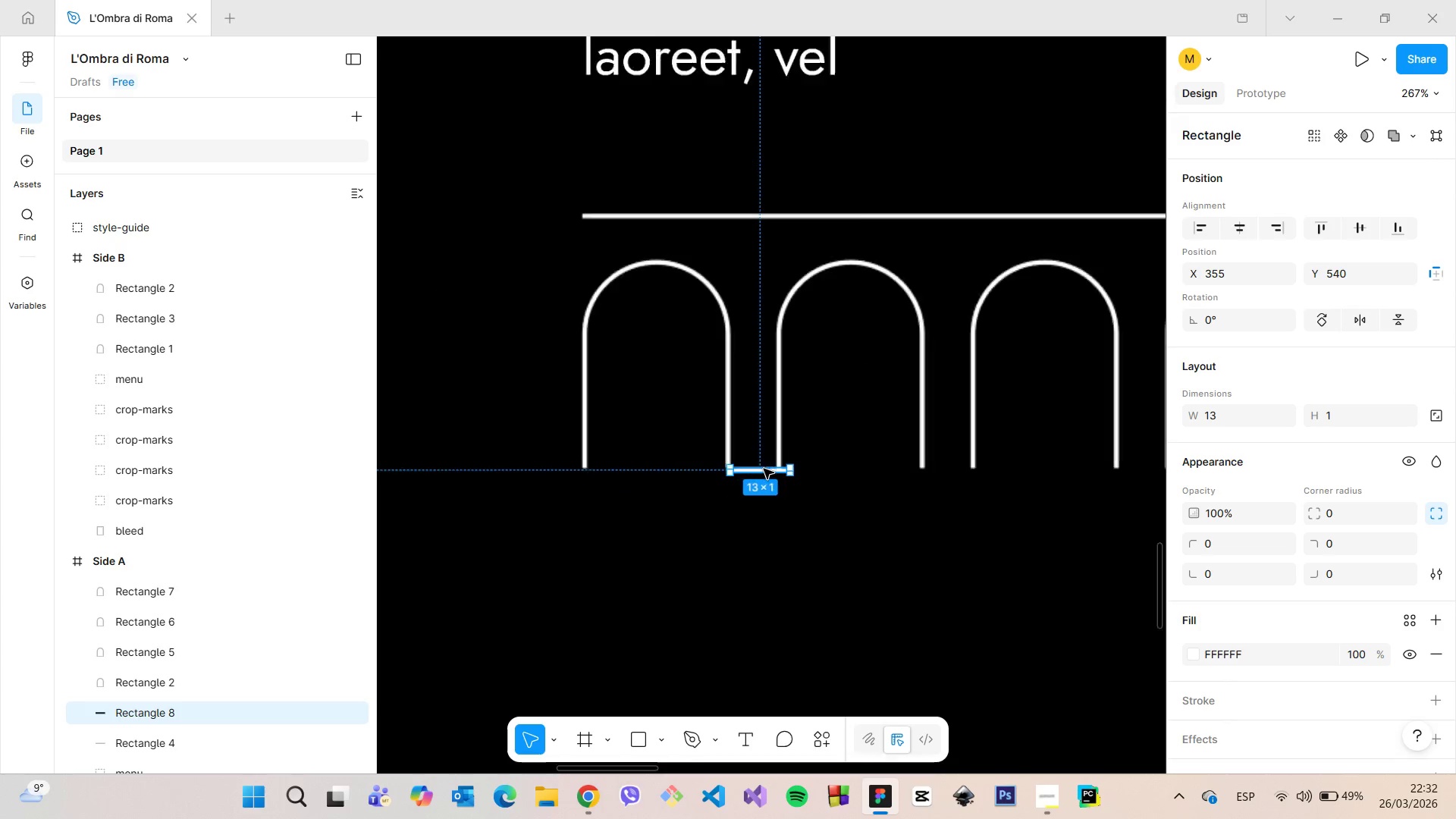 
scroll: coordinate [768, 469], scroll_direction: up, amount: 12.0
 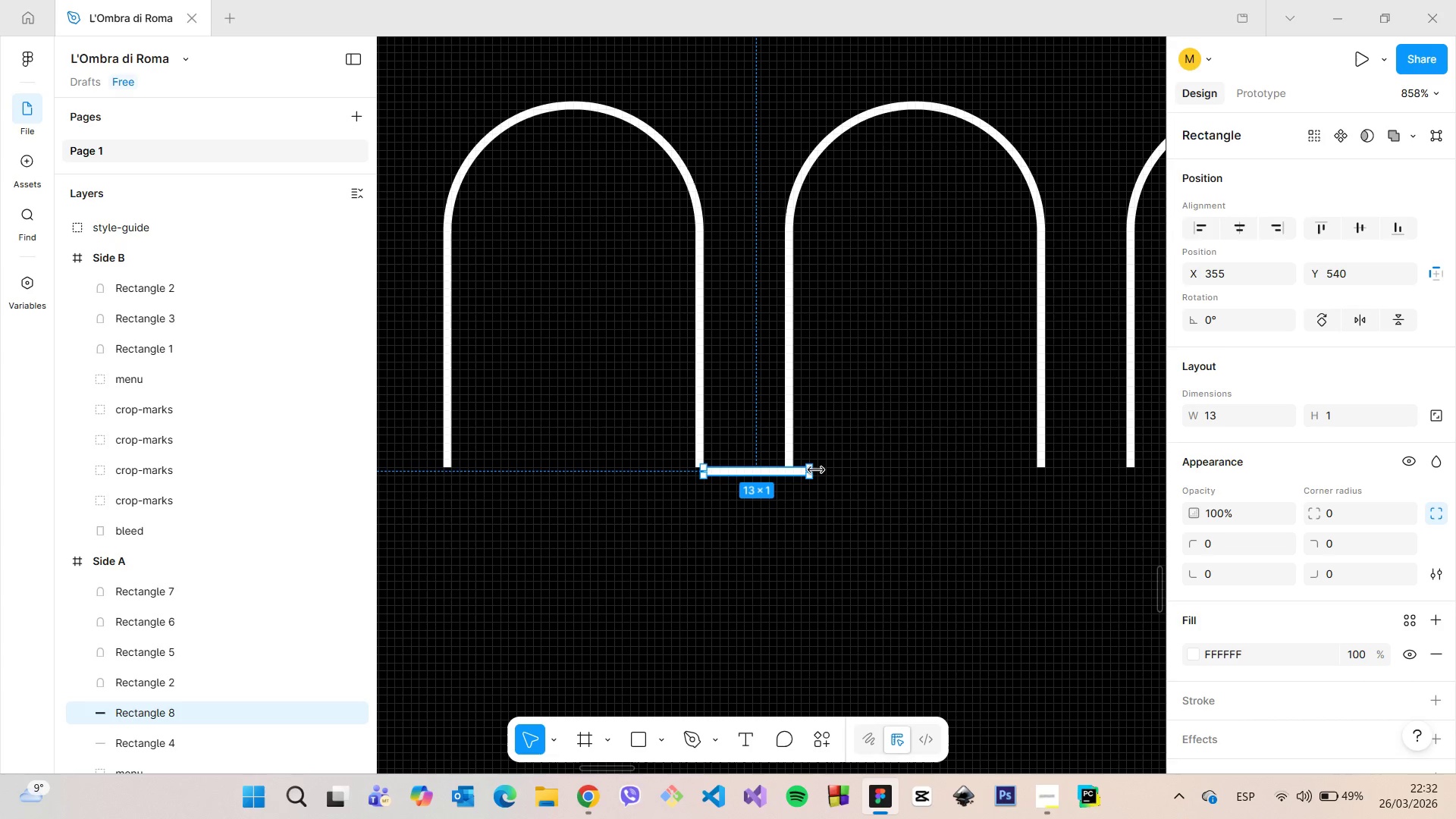 
left_click_drag(start_coordinate=[816, 470], to_coordinate=[795, 471])
 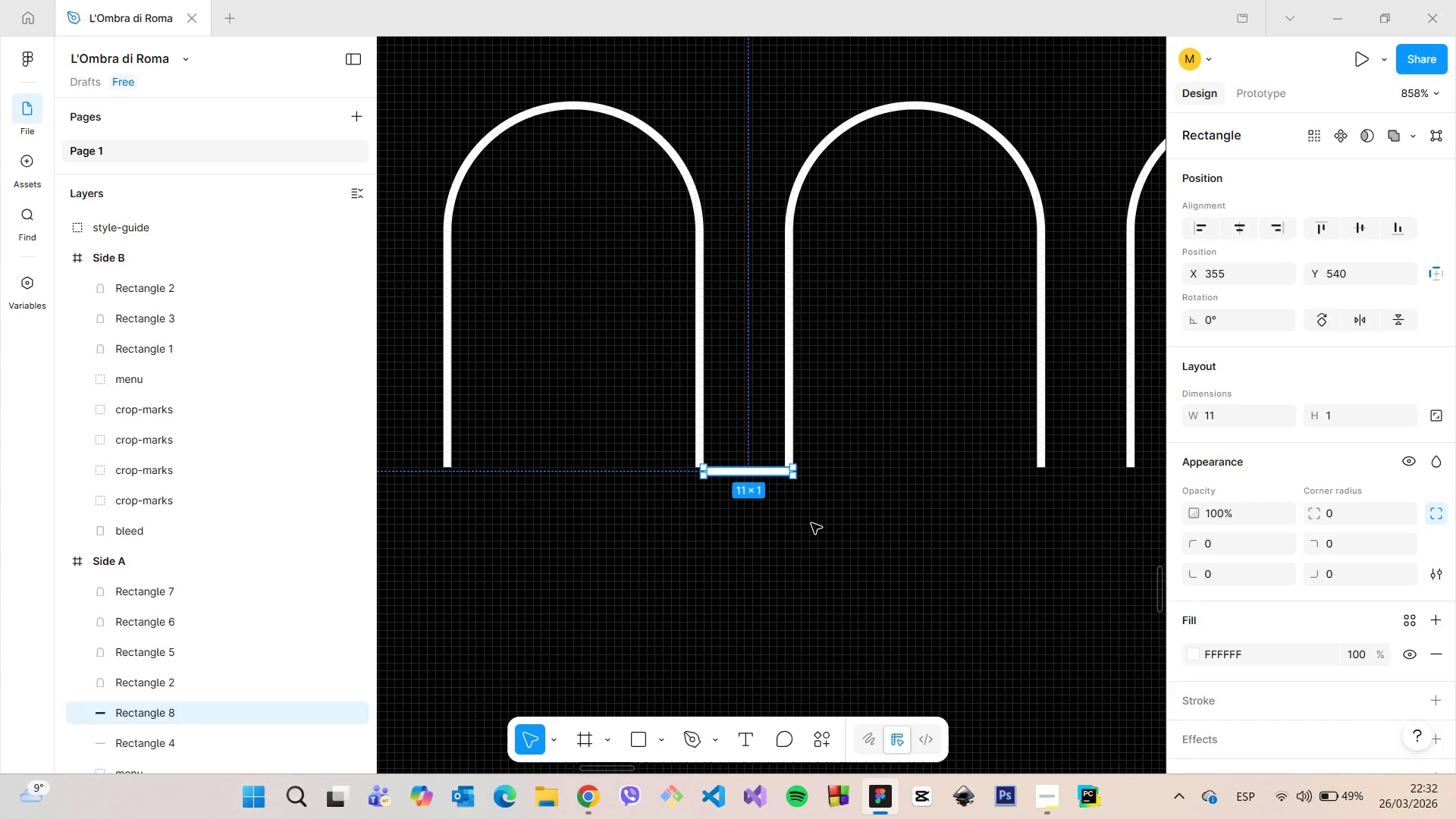 
left_click([811, 523])
 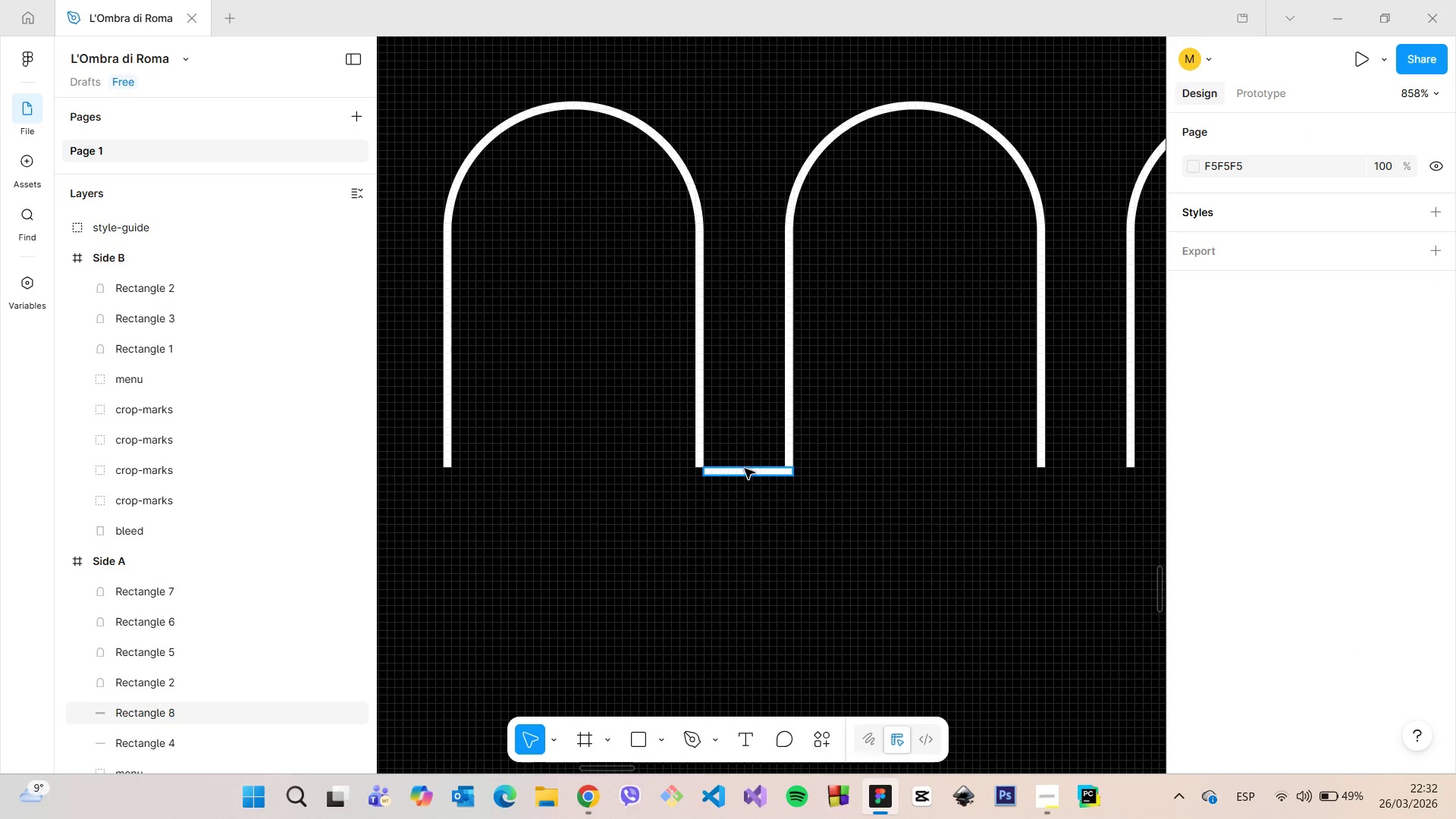 
left_click([745, 471])
 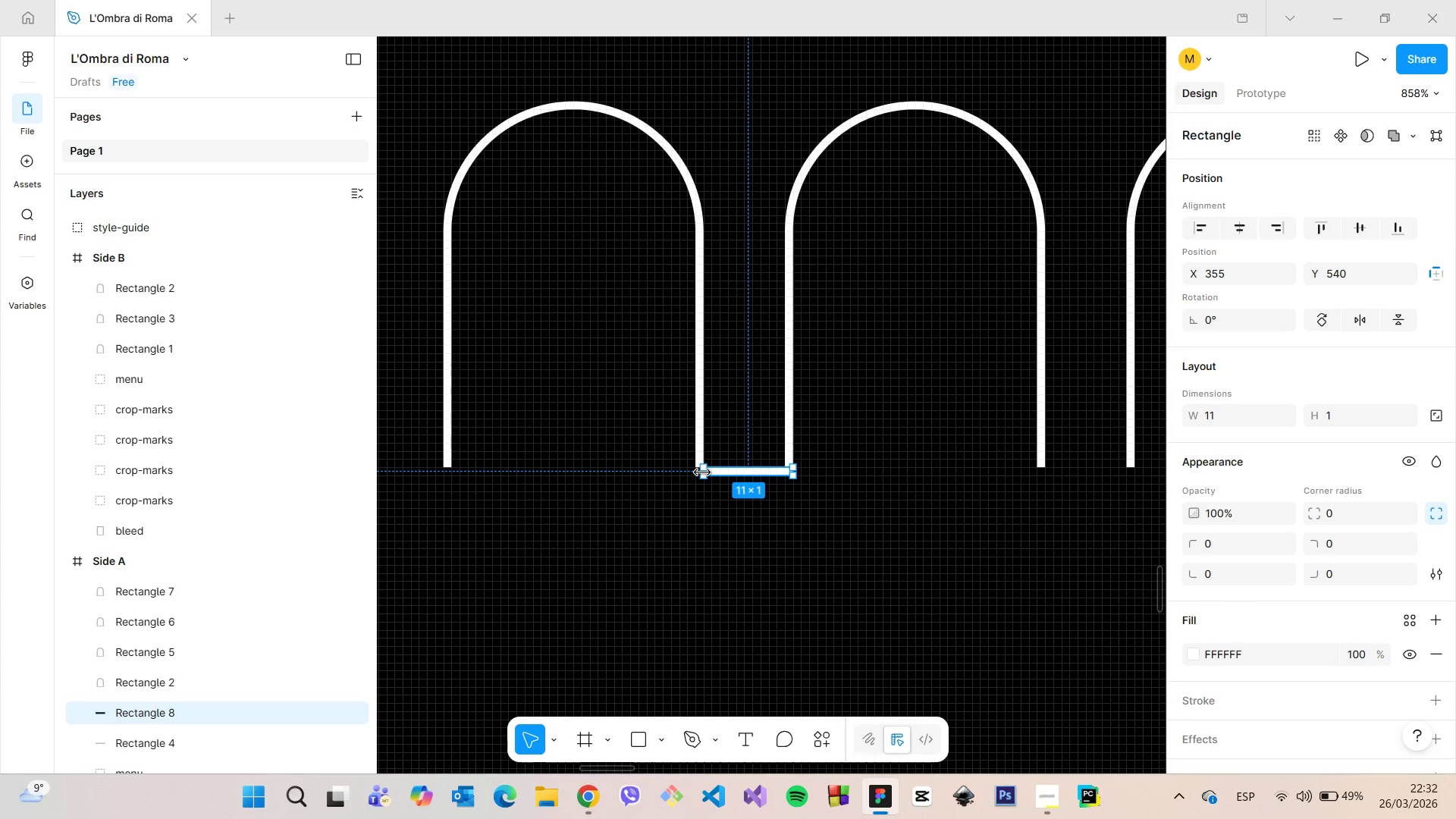 
left_click_drag(start_coordinate=[702, 472], to_coordinate=[696, 472])
 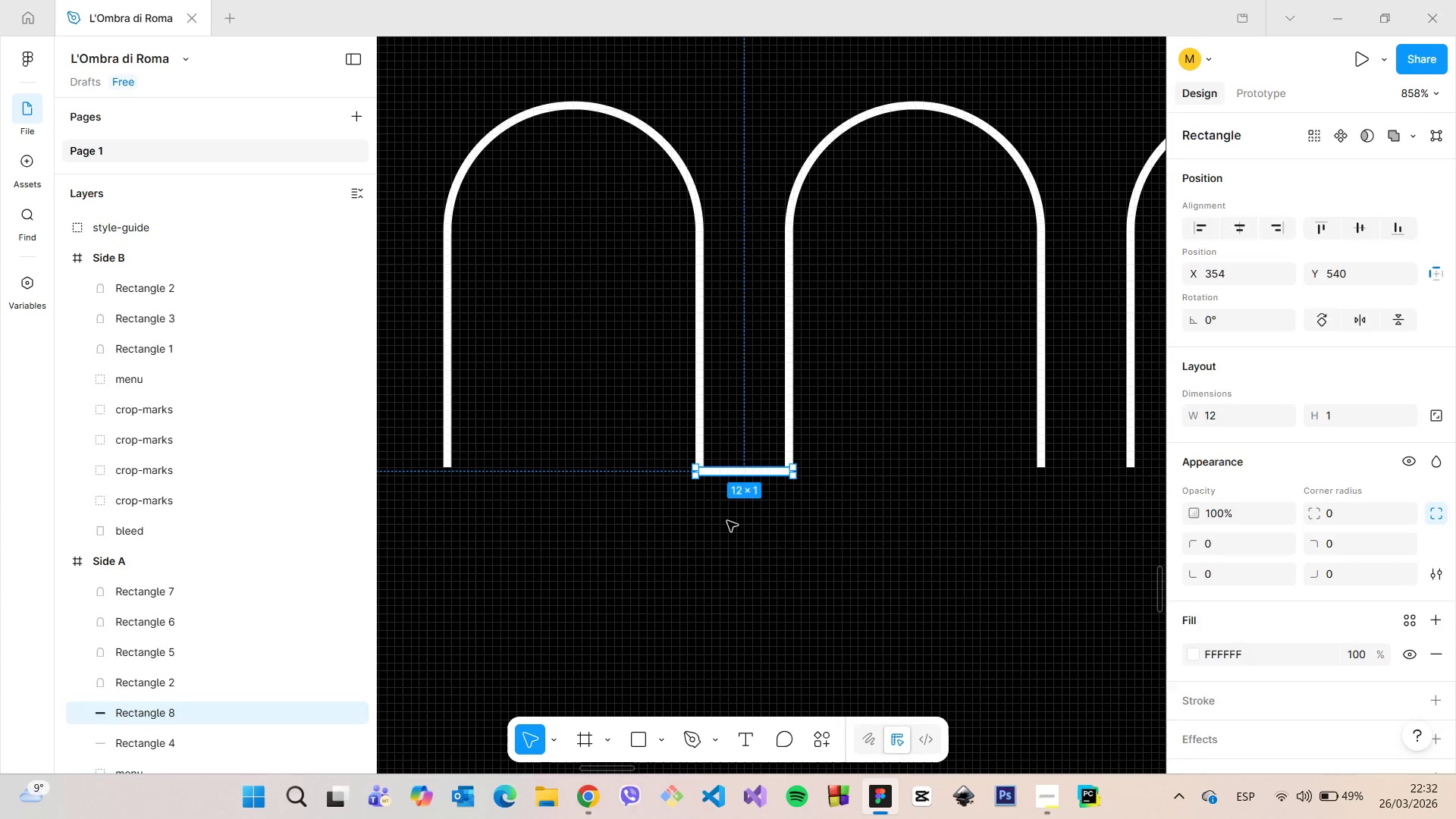 
left_click([727, 521])
 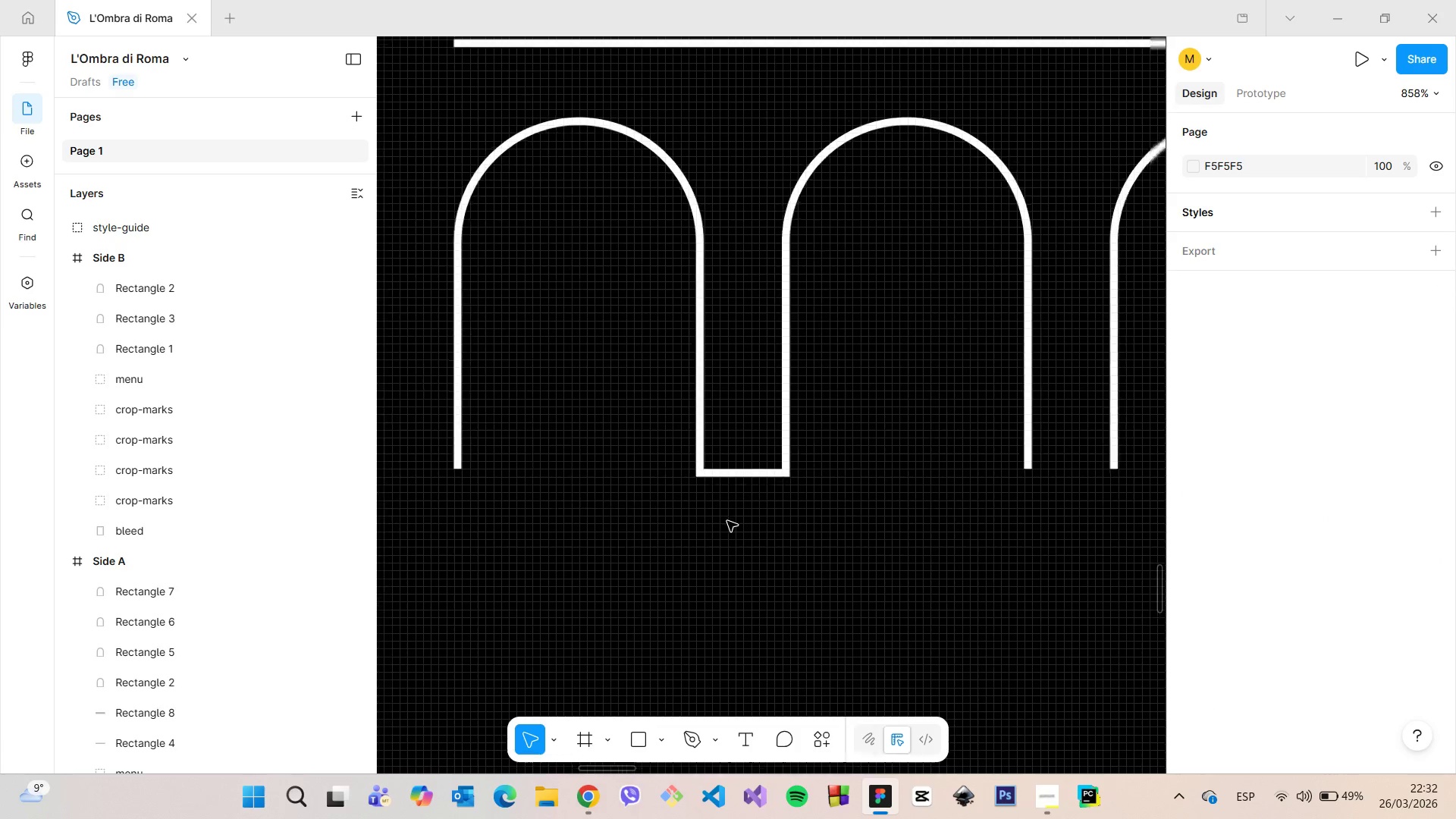 
scroll: coordinate [850, 554], scroll_direction: down, amount: 16.0
 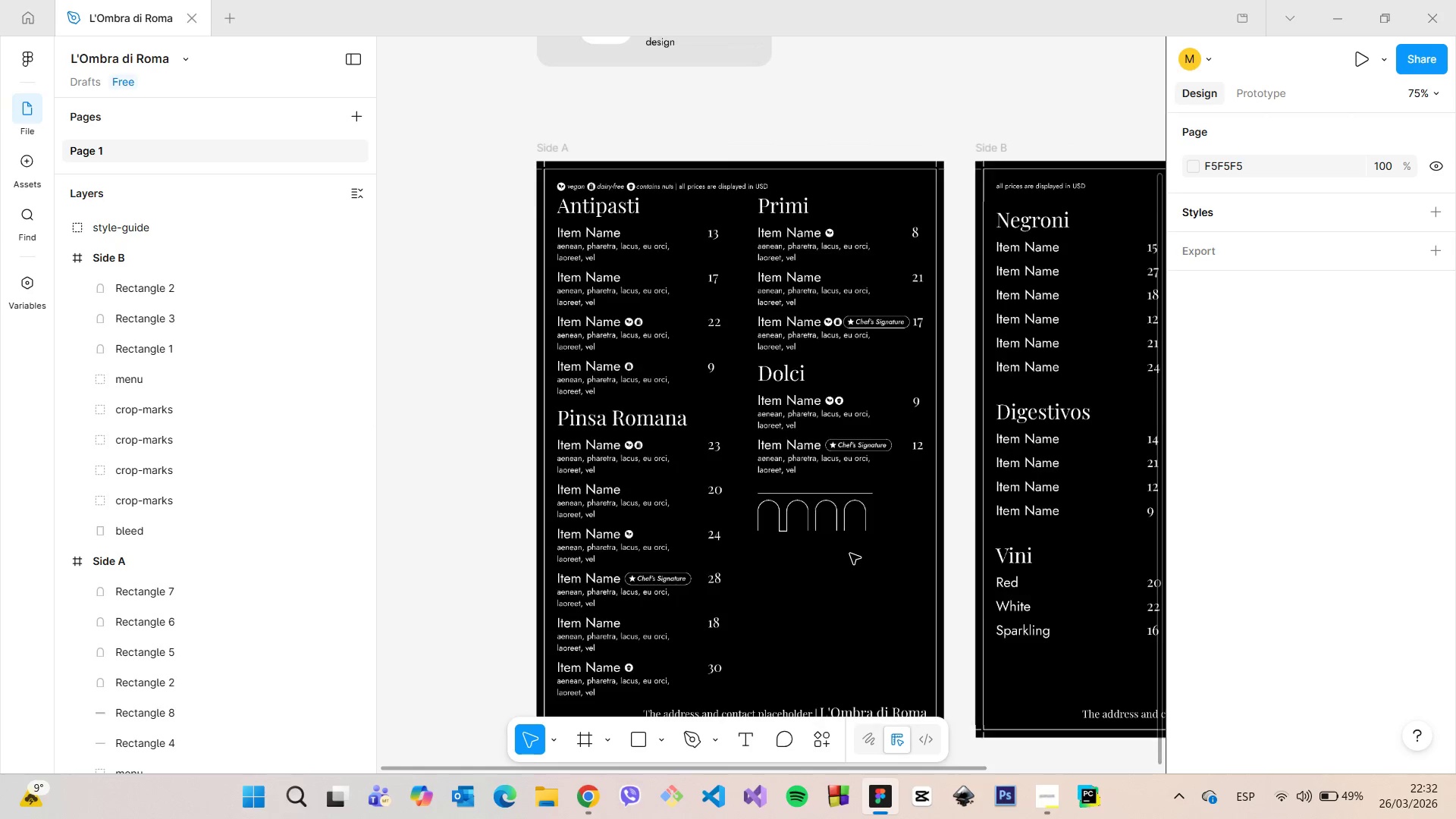 
scroll: coordinate [848, 554], scroll_direction: up, amount: 18.0
 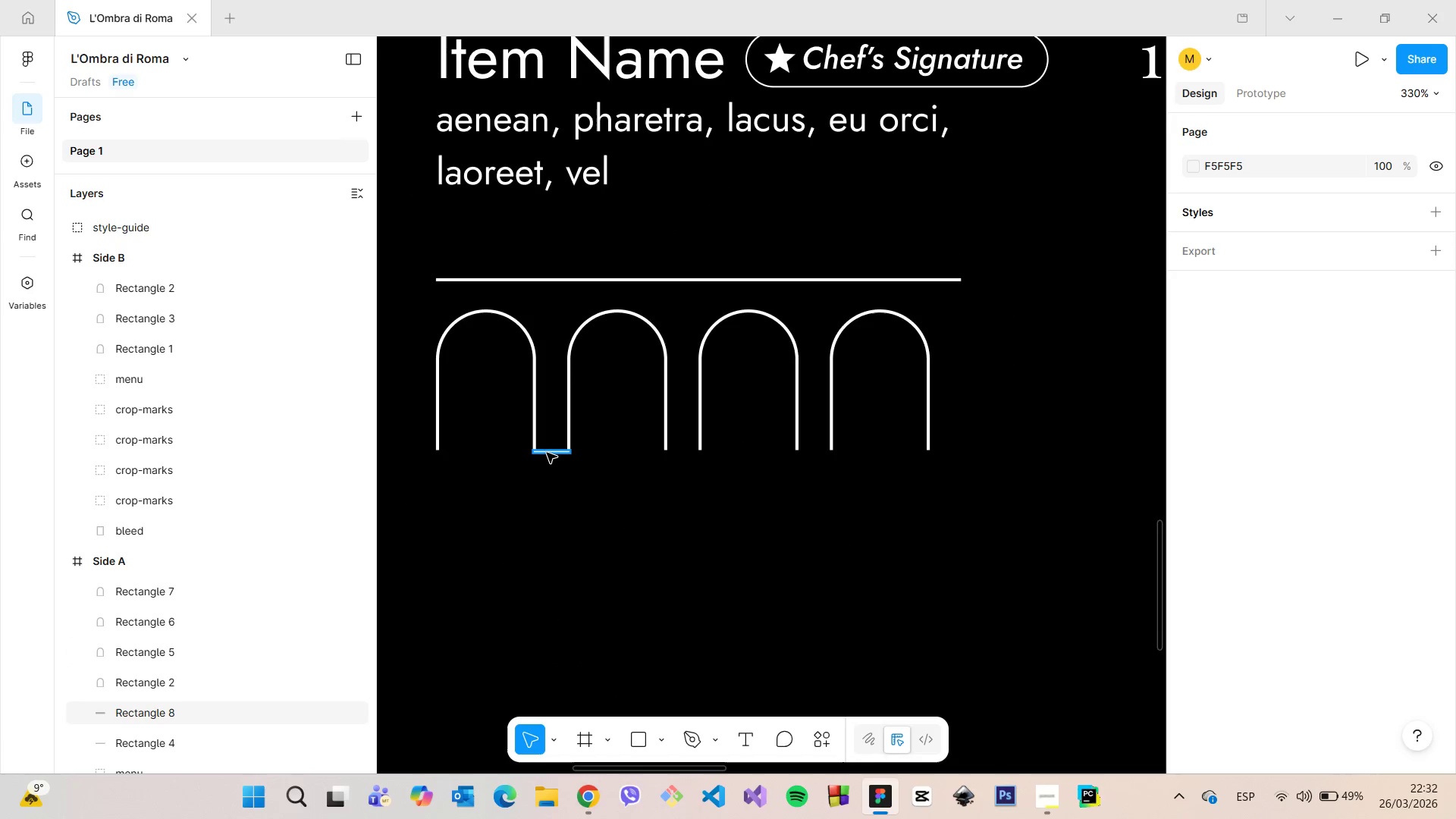 
left_click([547, 453])
 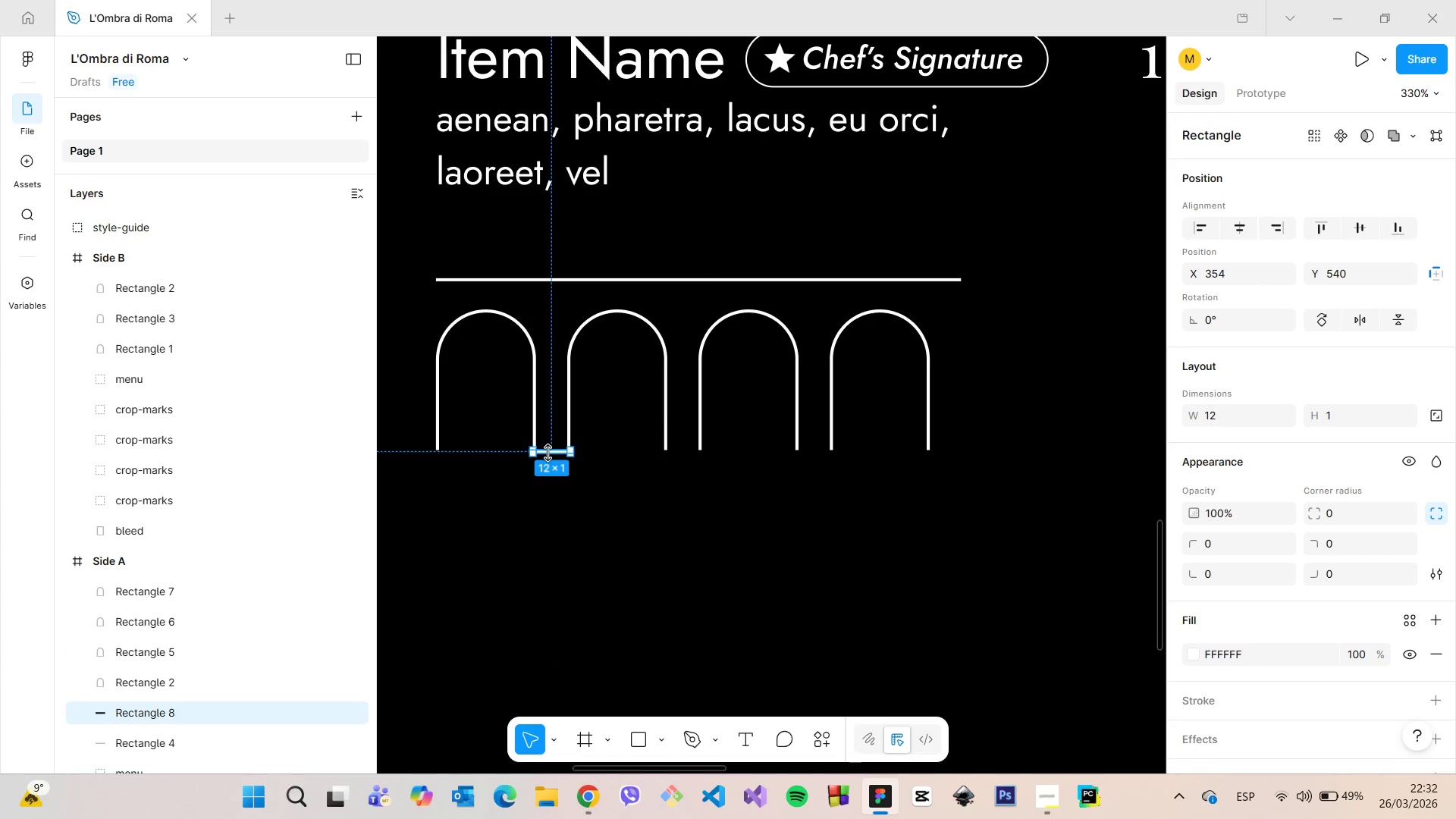 
hold_key(key=AltLeft, duration=1.51)
left_click_drag(start_coordinate=[548, 452], to_coordinate=[678, 453])
 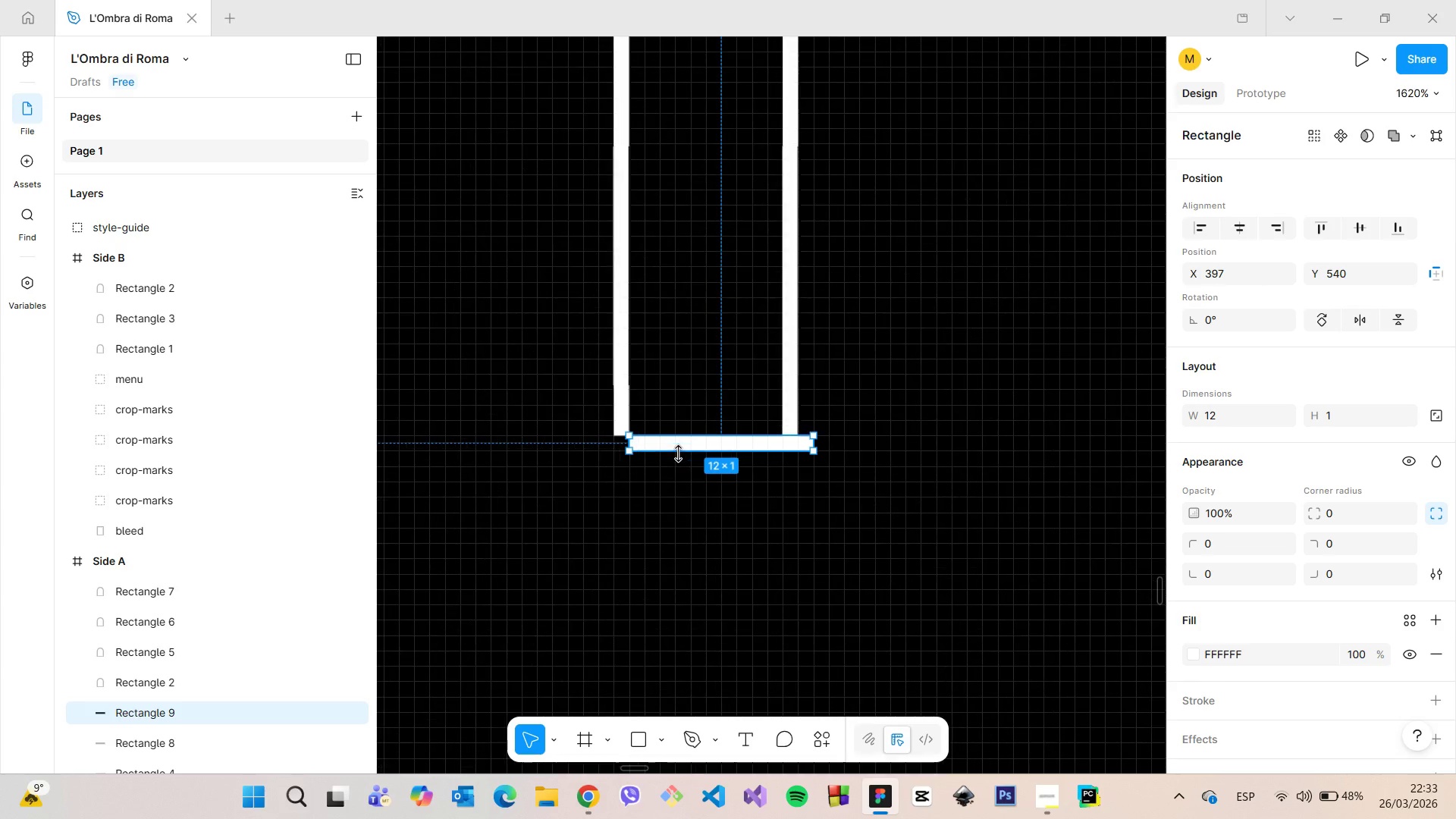 
hold_key(key=AltLeft, duration=1.52)
 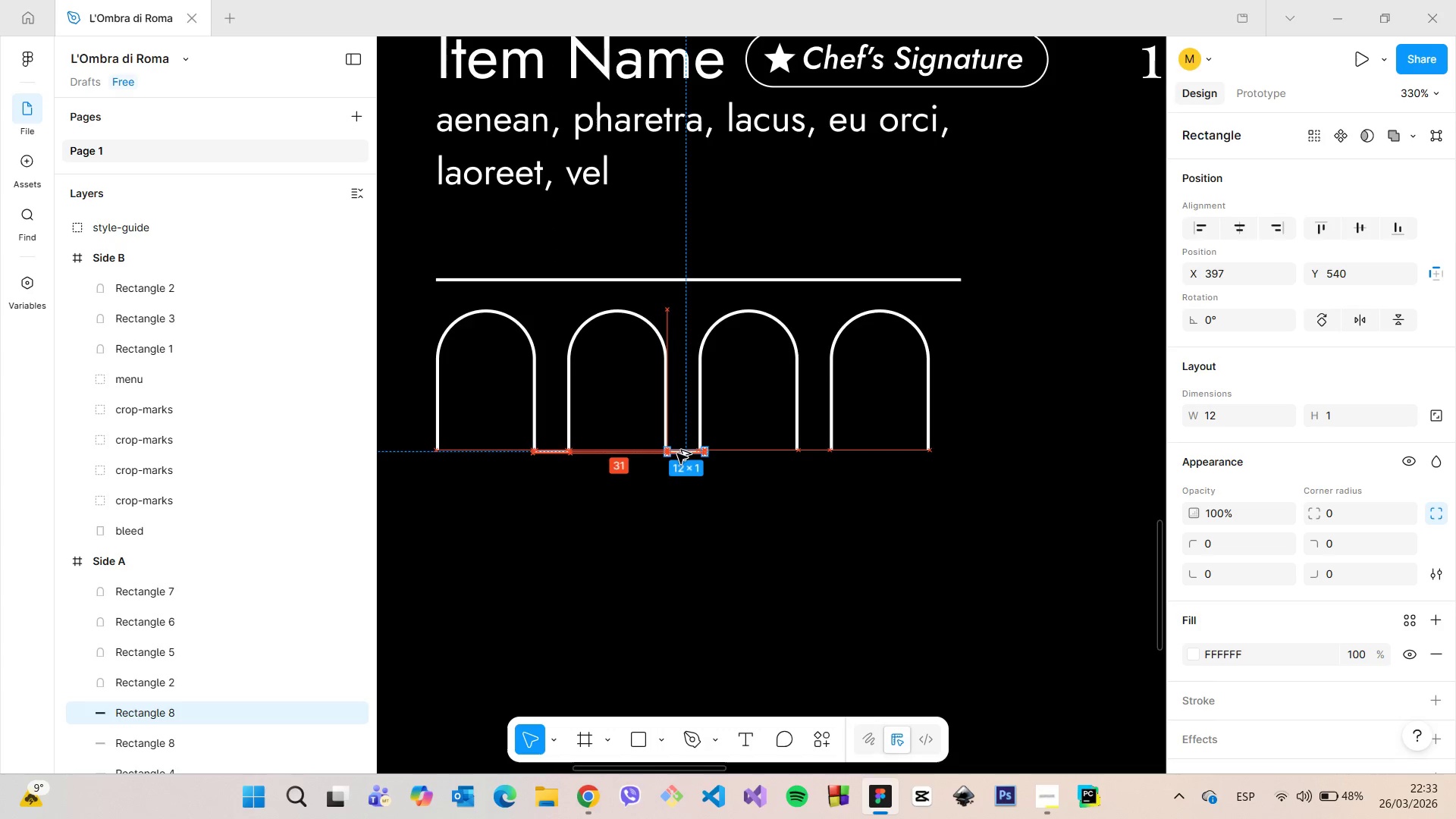 
hold_key(key=AltLeft, duration=1.5)
 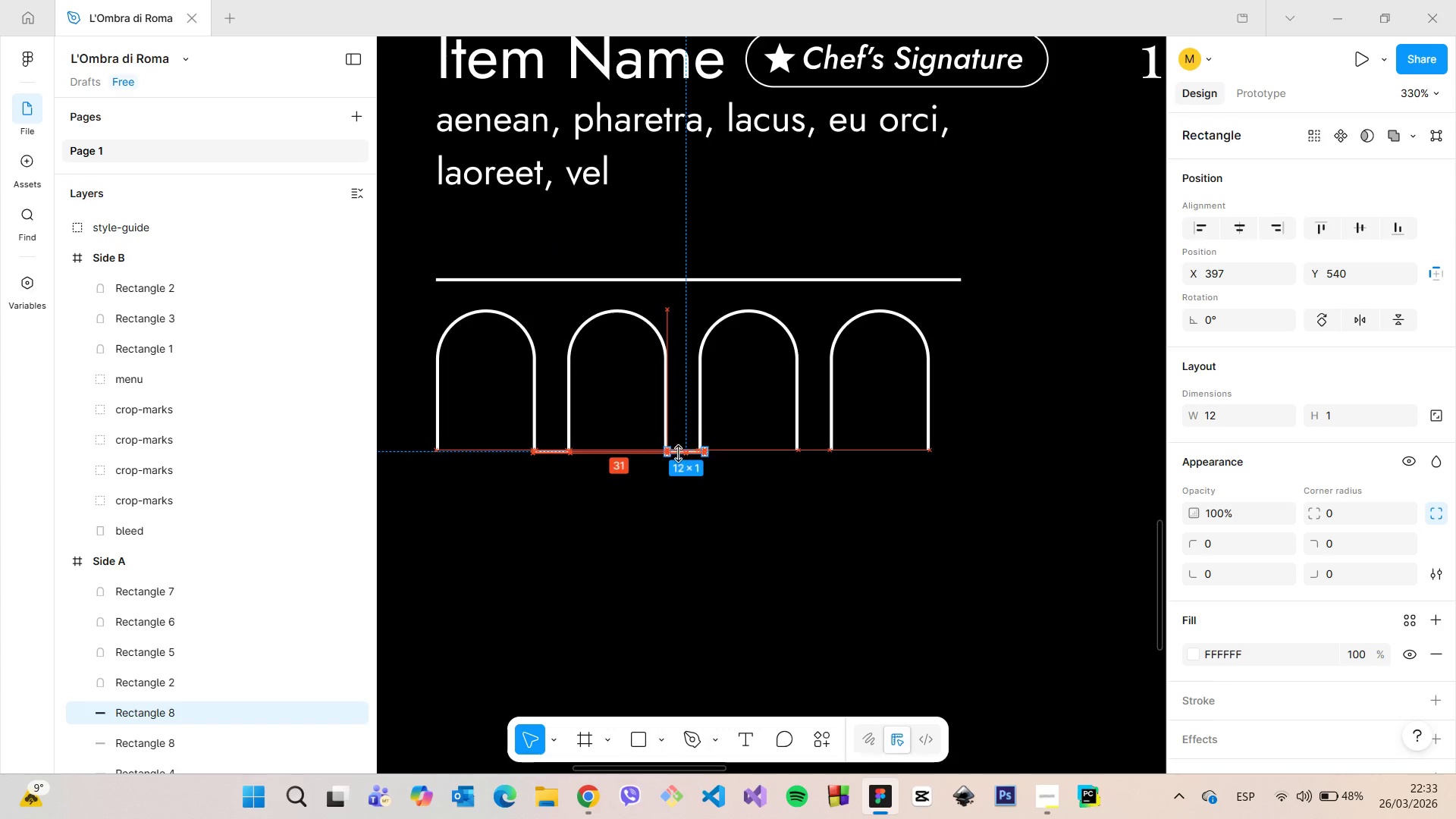 
key(Alt+AltLeft)
 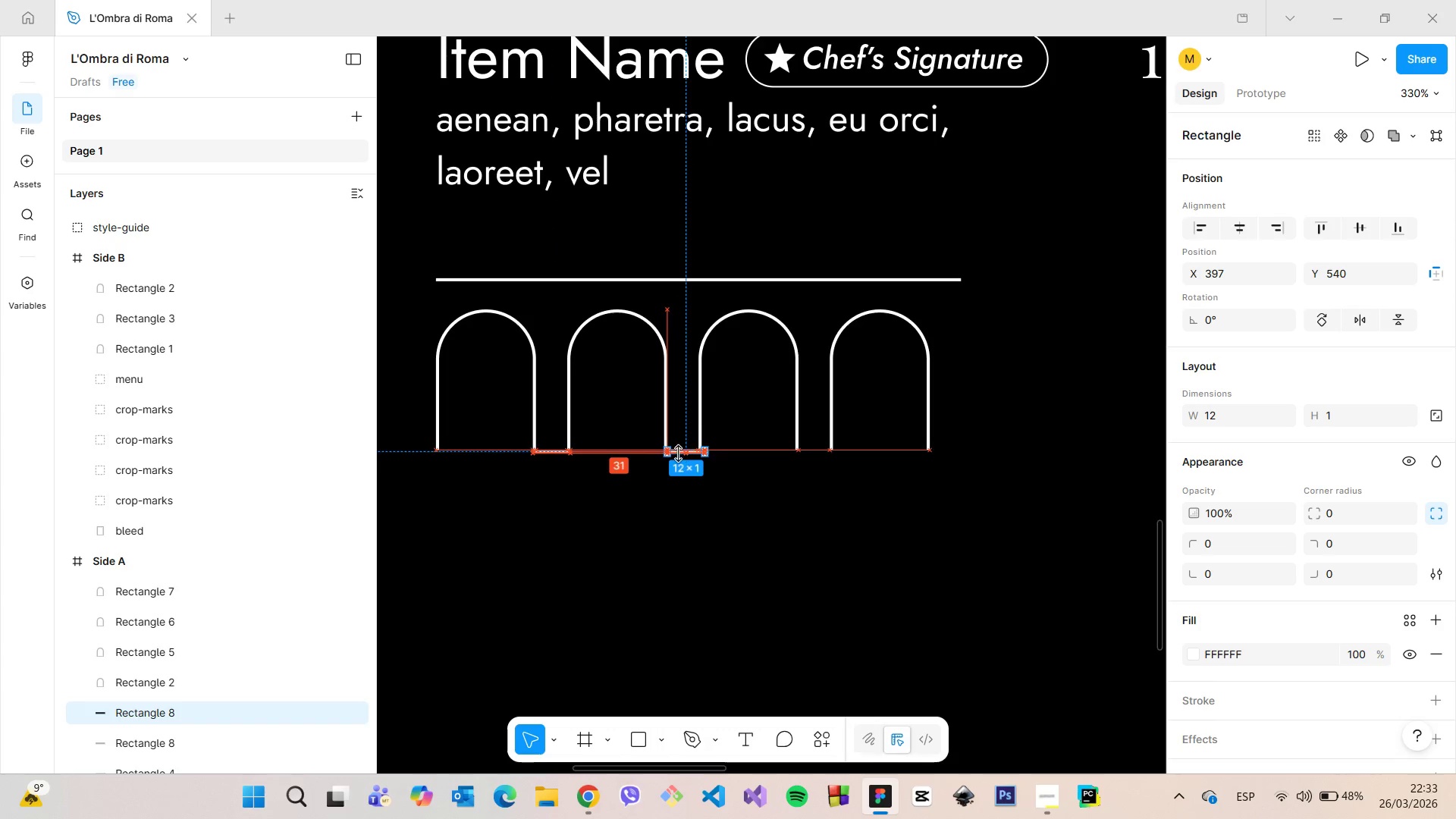 
key(Alt+AltLeft)
 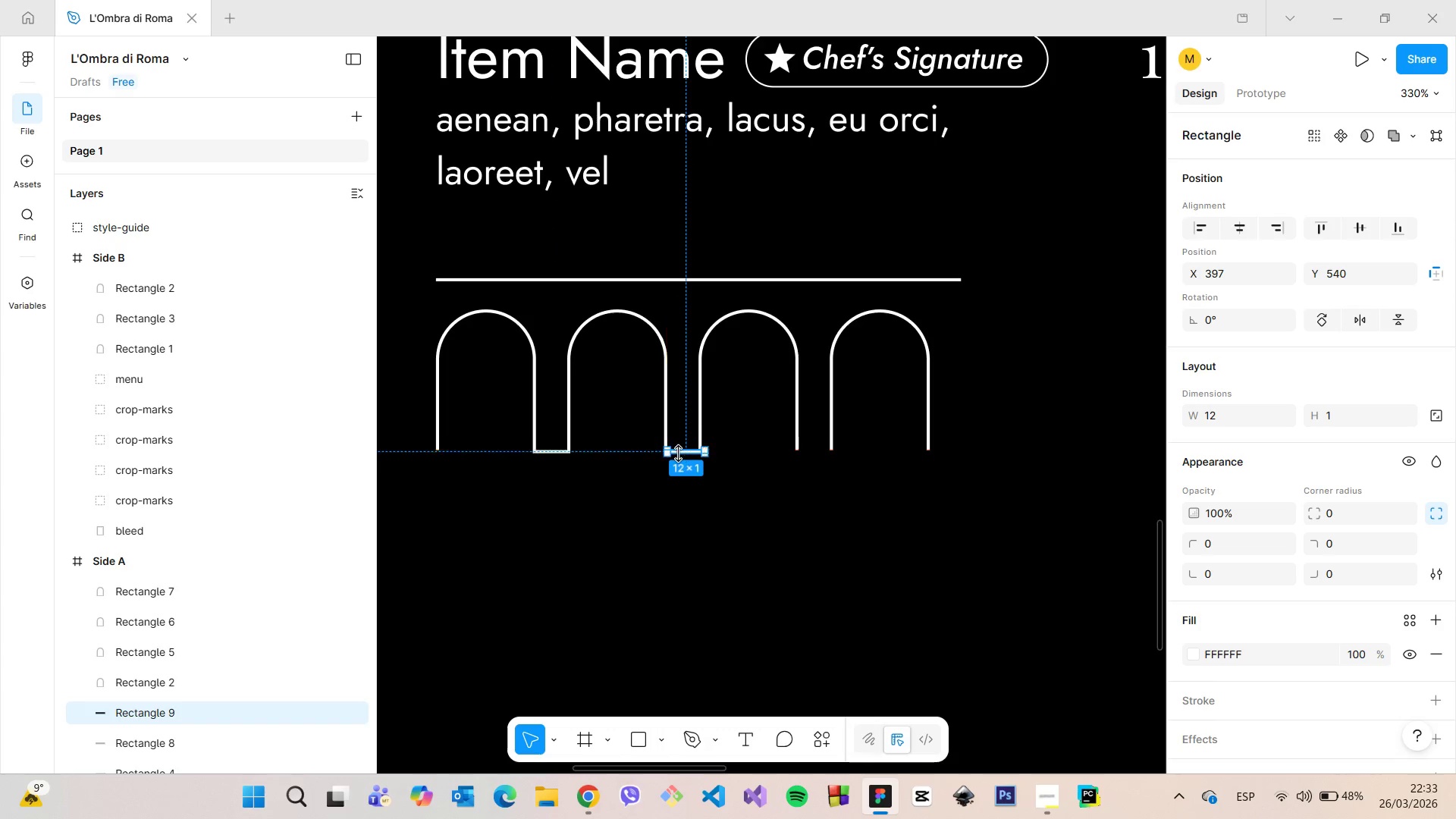 
key(Alt+AltLeft)
 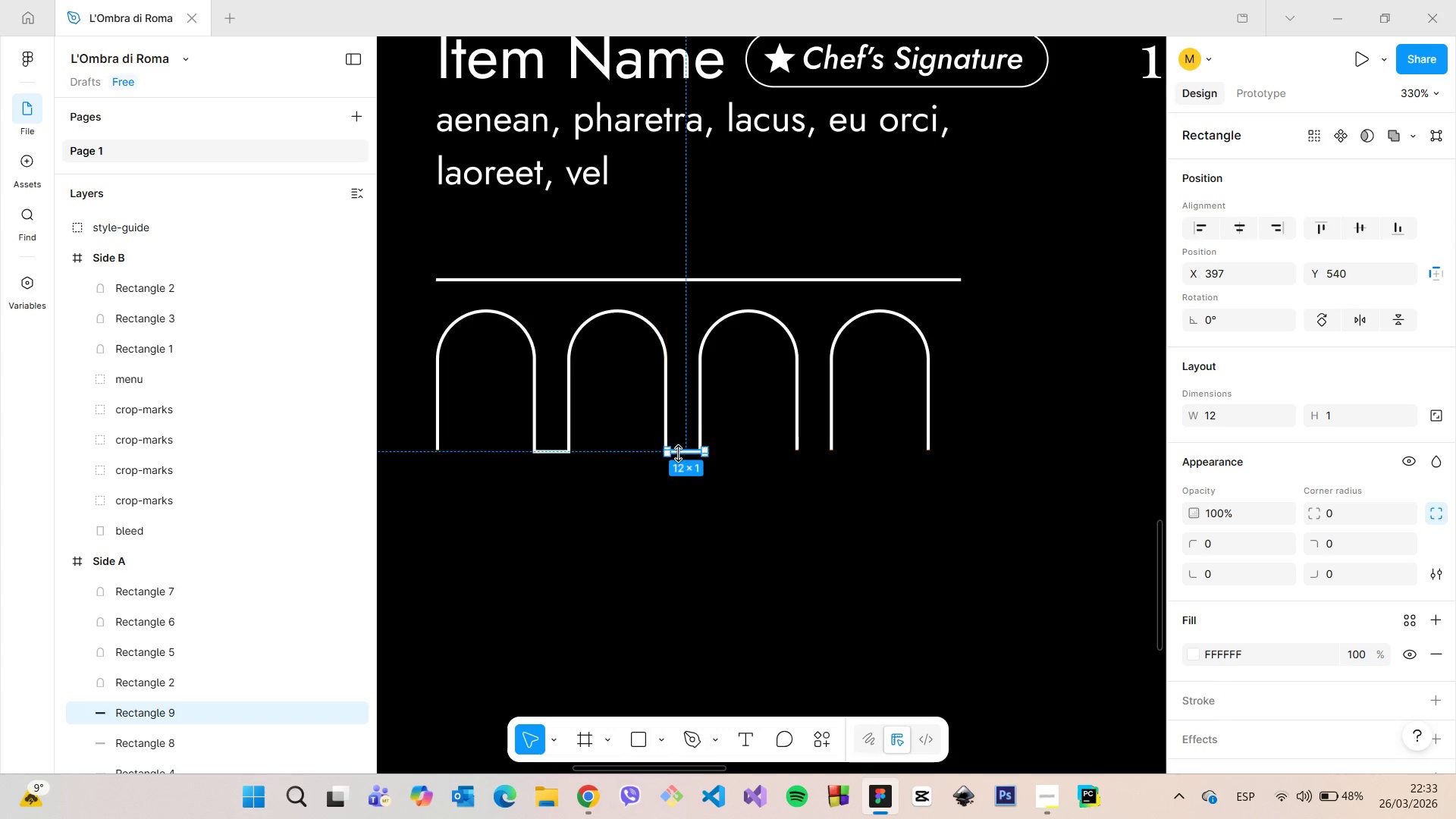 
key(Alt+AltLeft)
 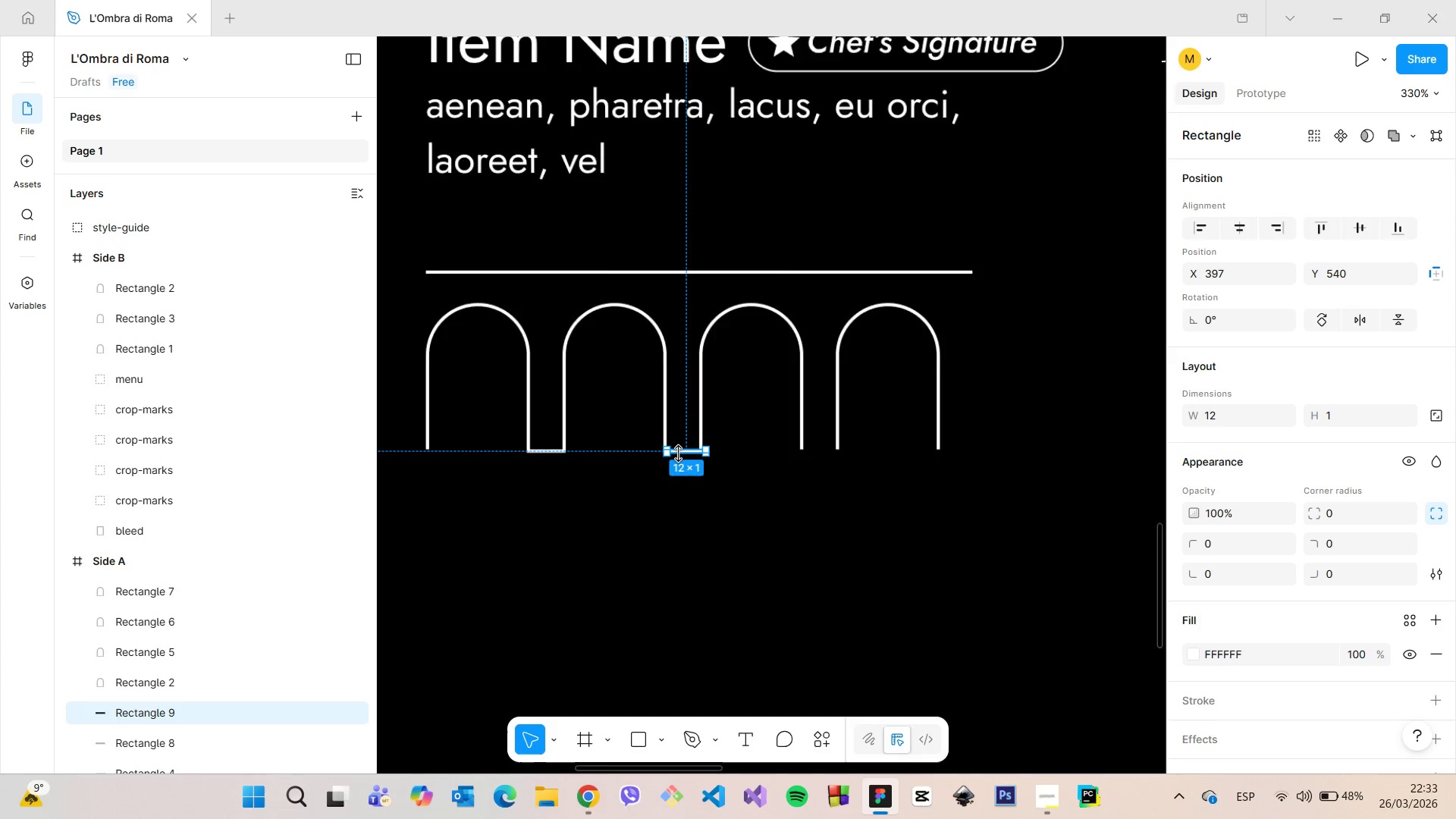 
key(Alt+AltLeft)
 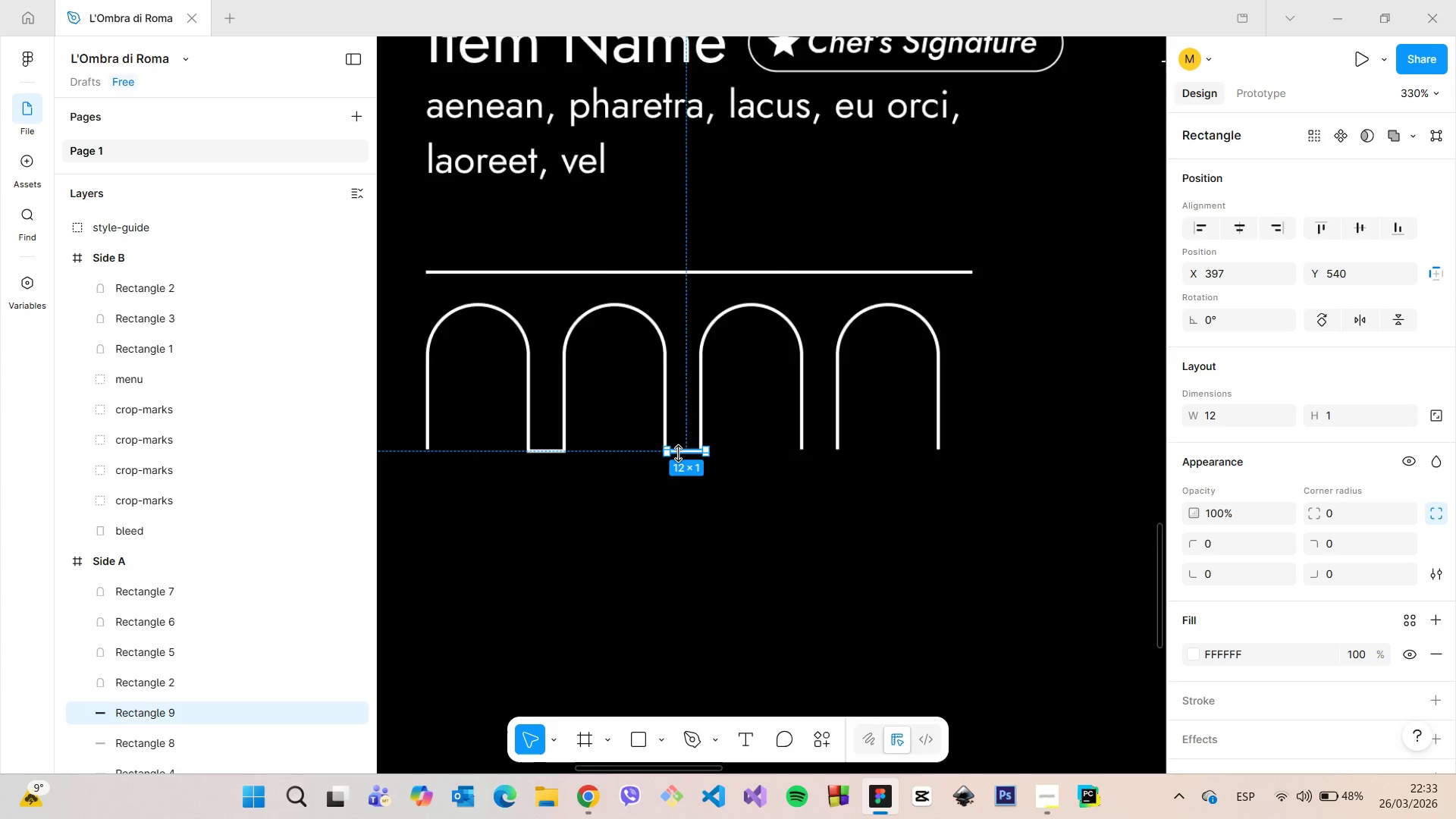 
key(Alt+AltLeft)
 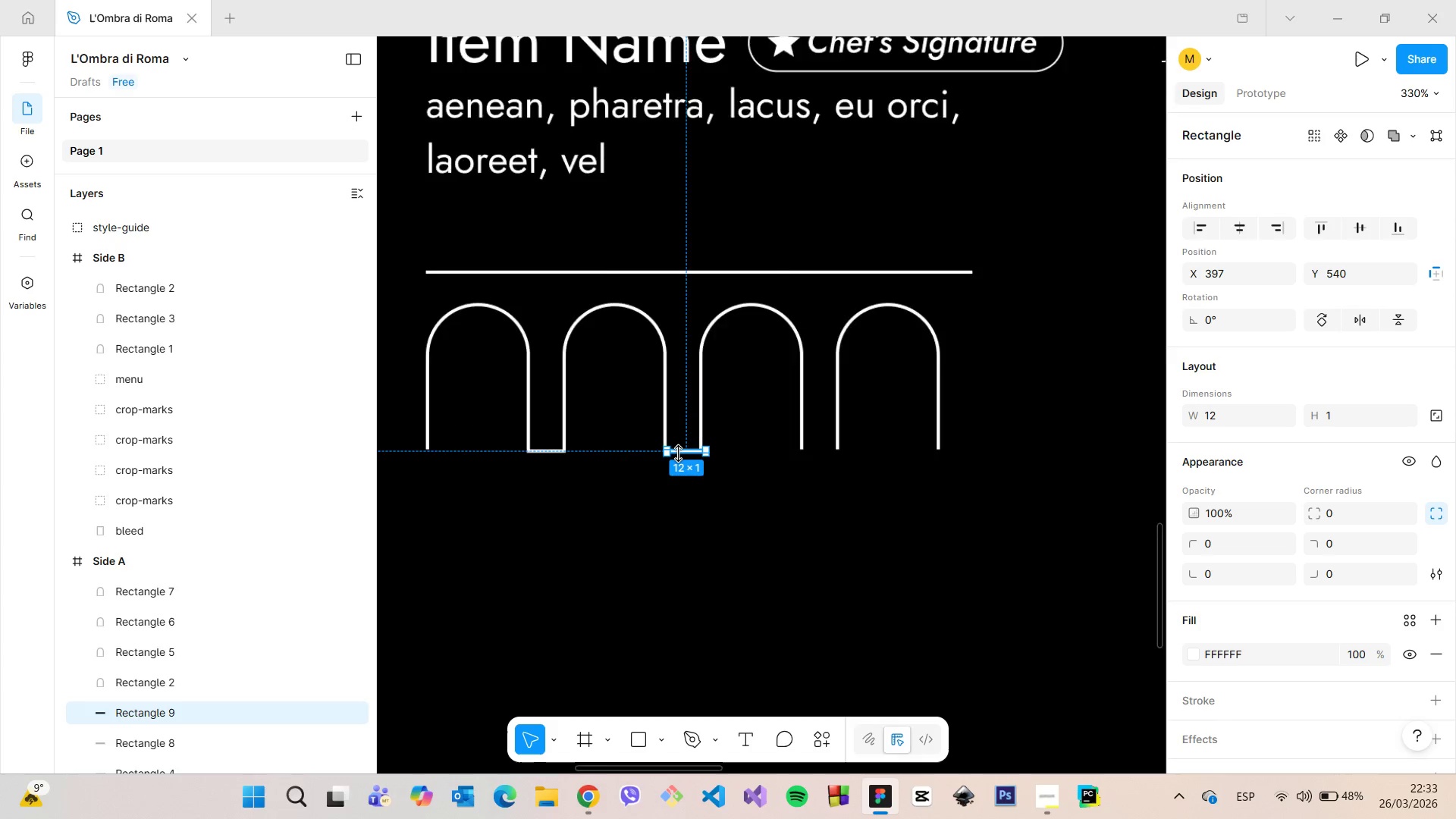 
key(Alt+AltLeft)
 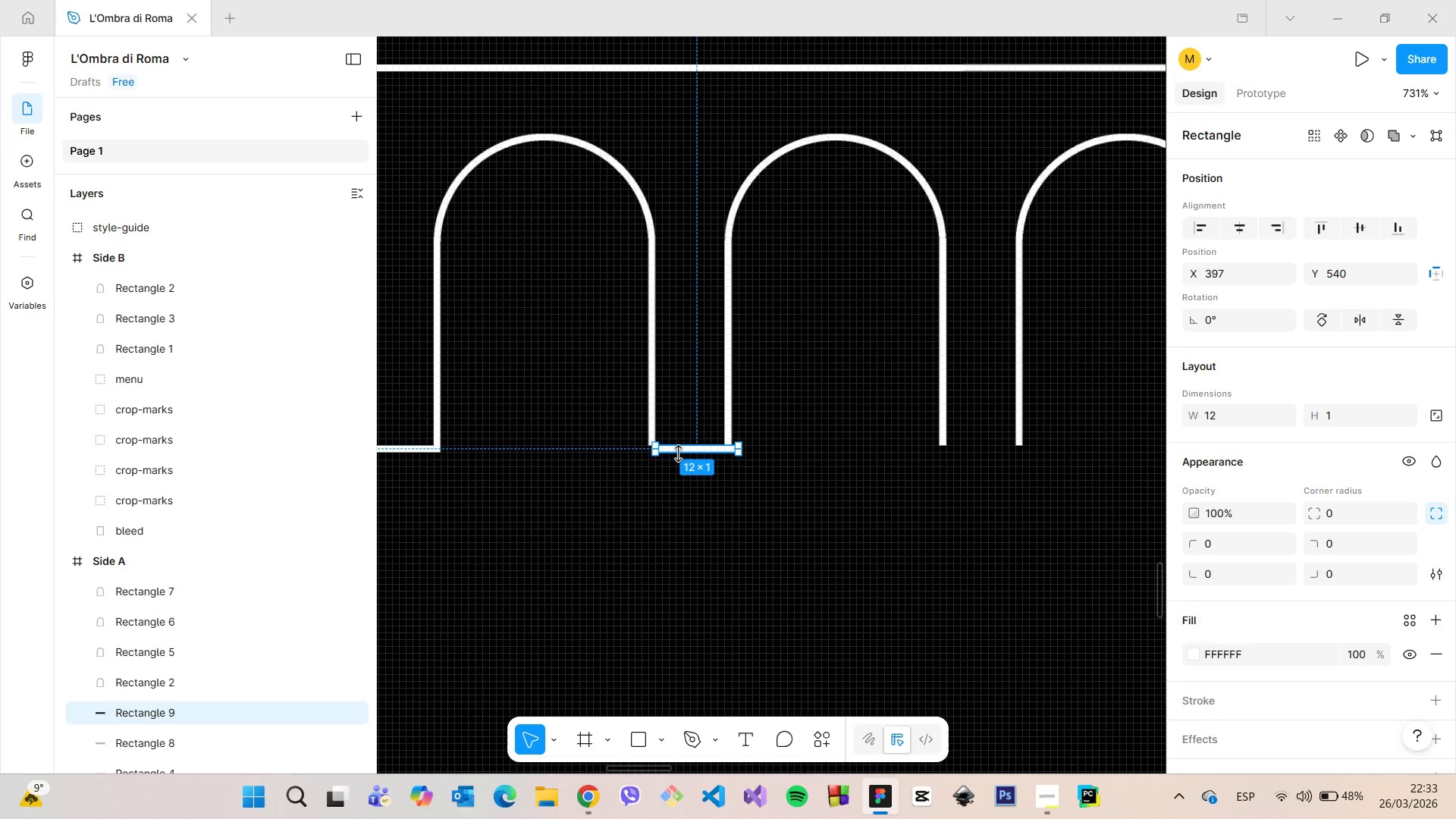 
scroll: coordinate [678, 453], scroll_direction: up, amount: 12.0
 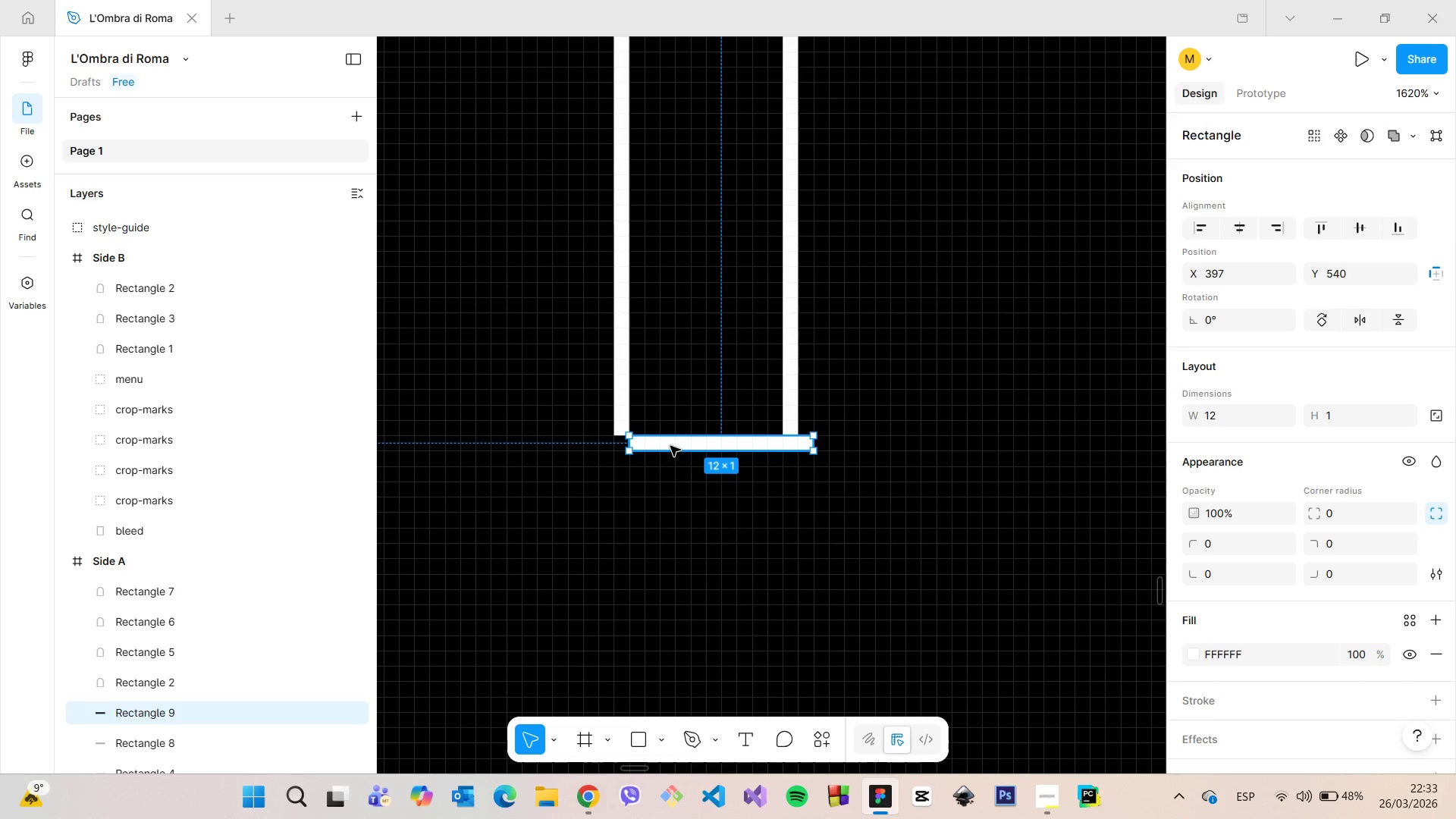 
left_click_drag(start_coordinate=[670, 446], to_coordinate=[661, 444])
 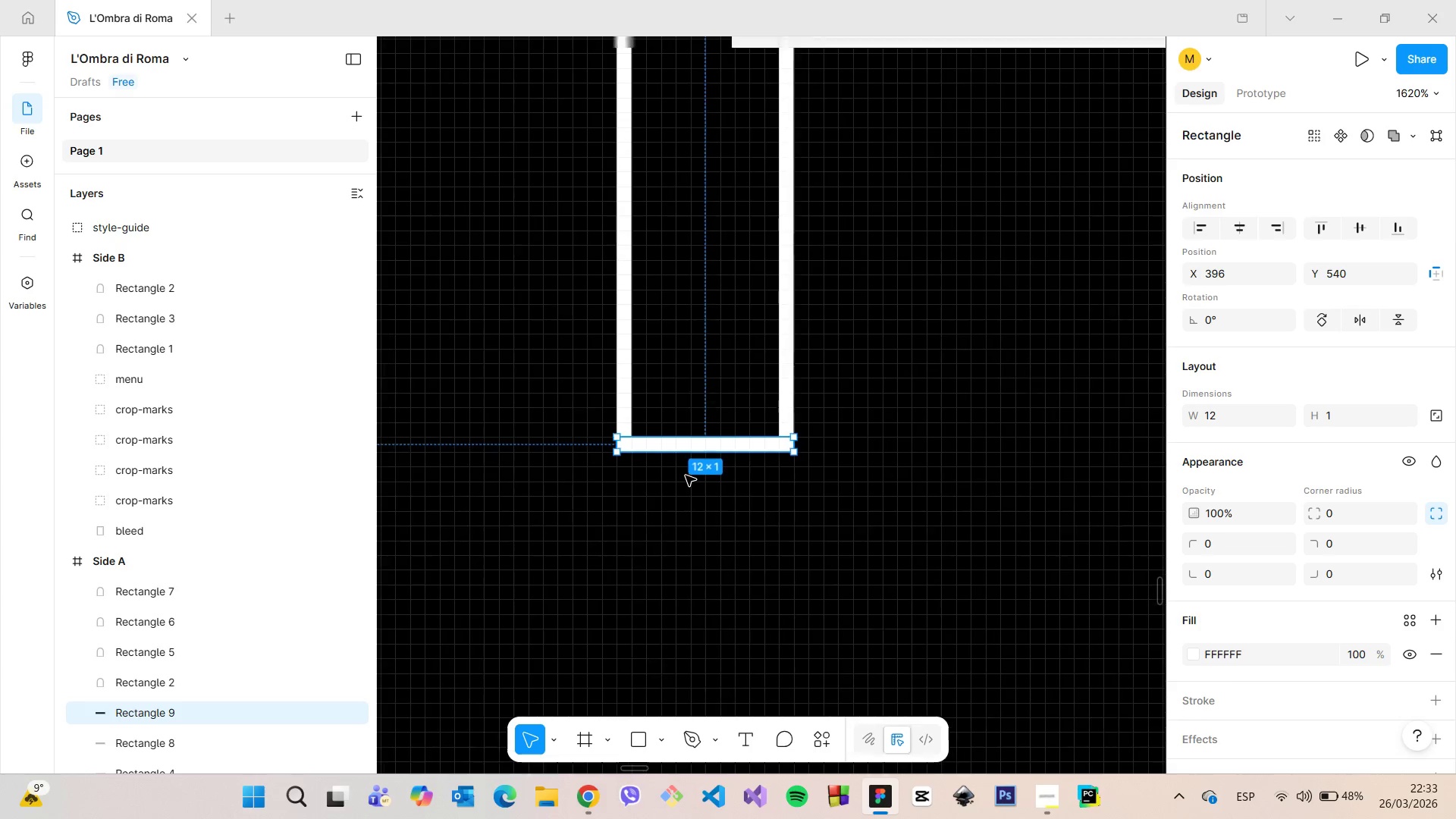 
scroll: coordinate [685, 474], scroll_direction: down, amount: 10.0
 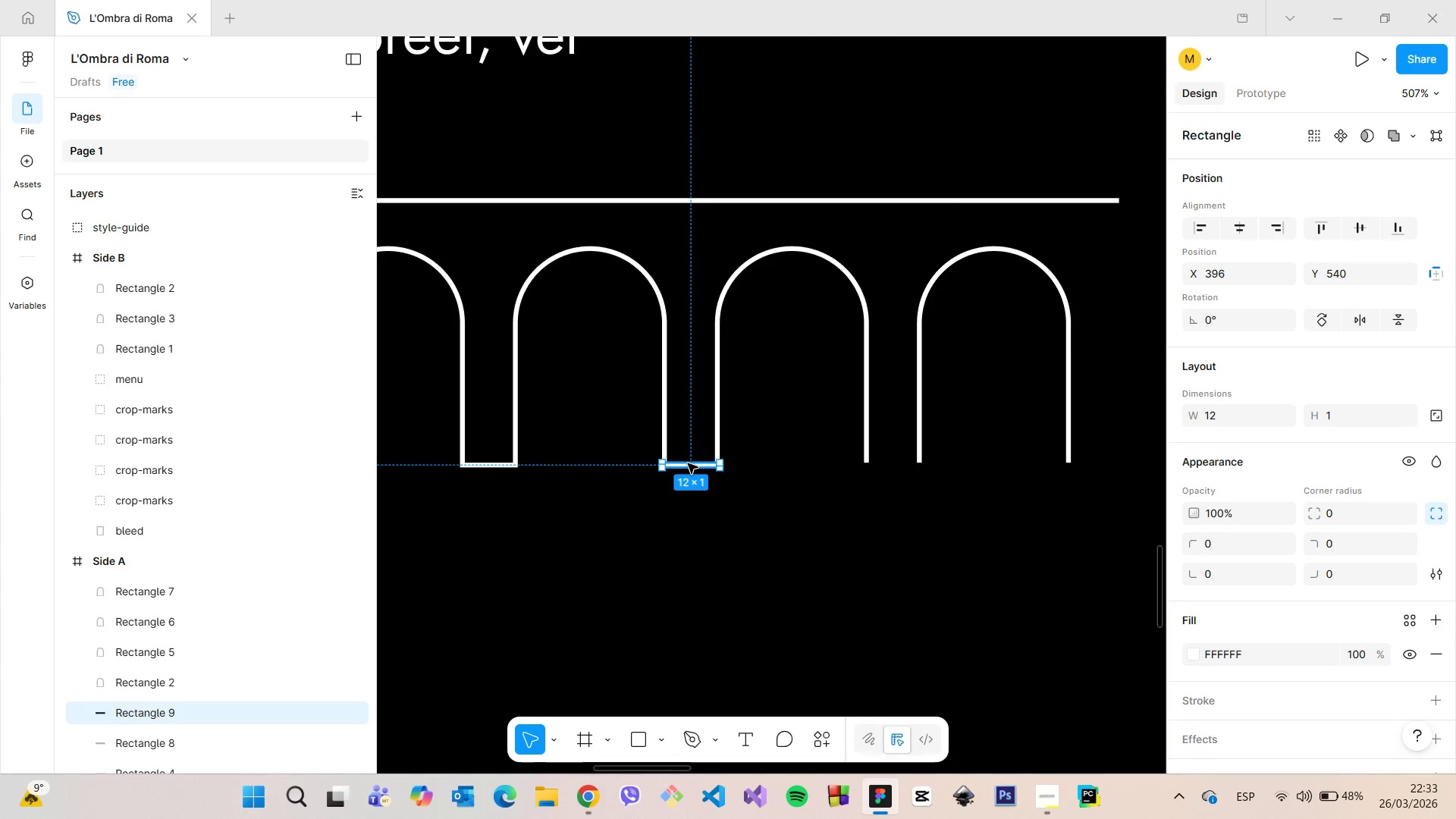 
left_click_drag(start_coordinate=[688, 463], to_coordinate=[893, 464])
 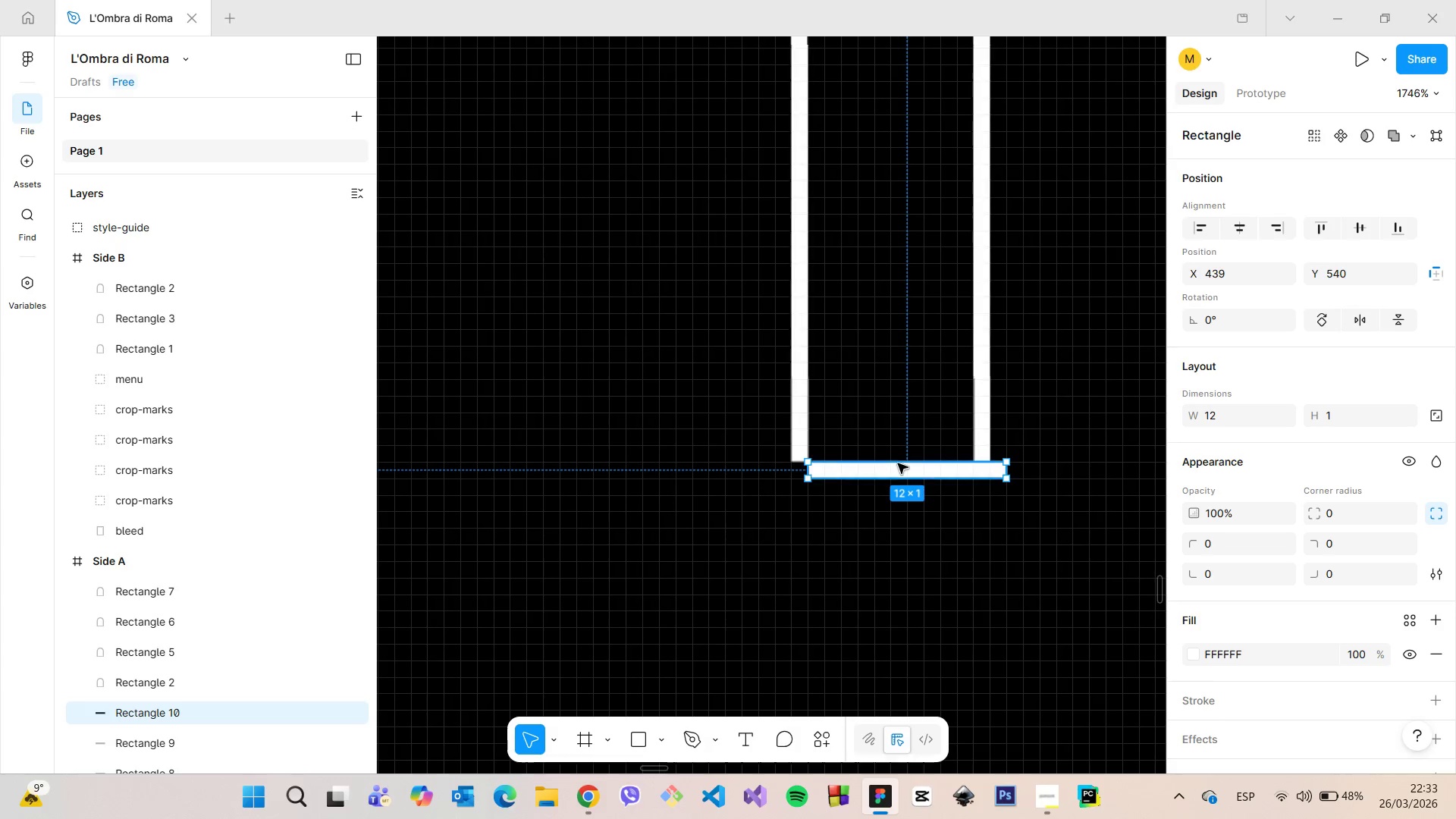 
hold_key(key=AltLeft, duration=1.52)
 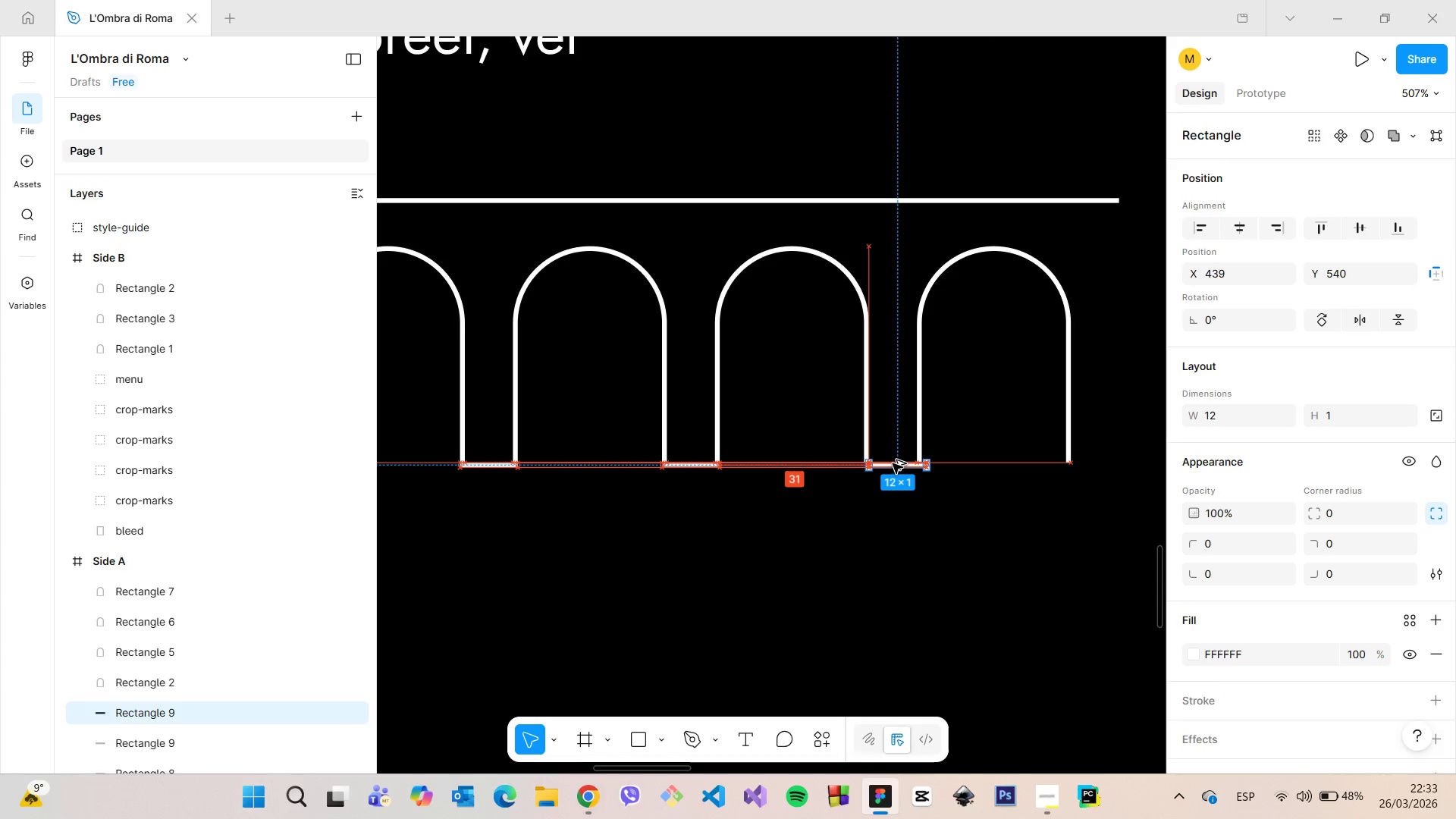 
hold_key(key=AltLeft, duration=0.81)
 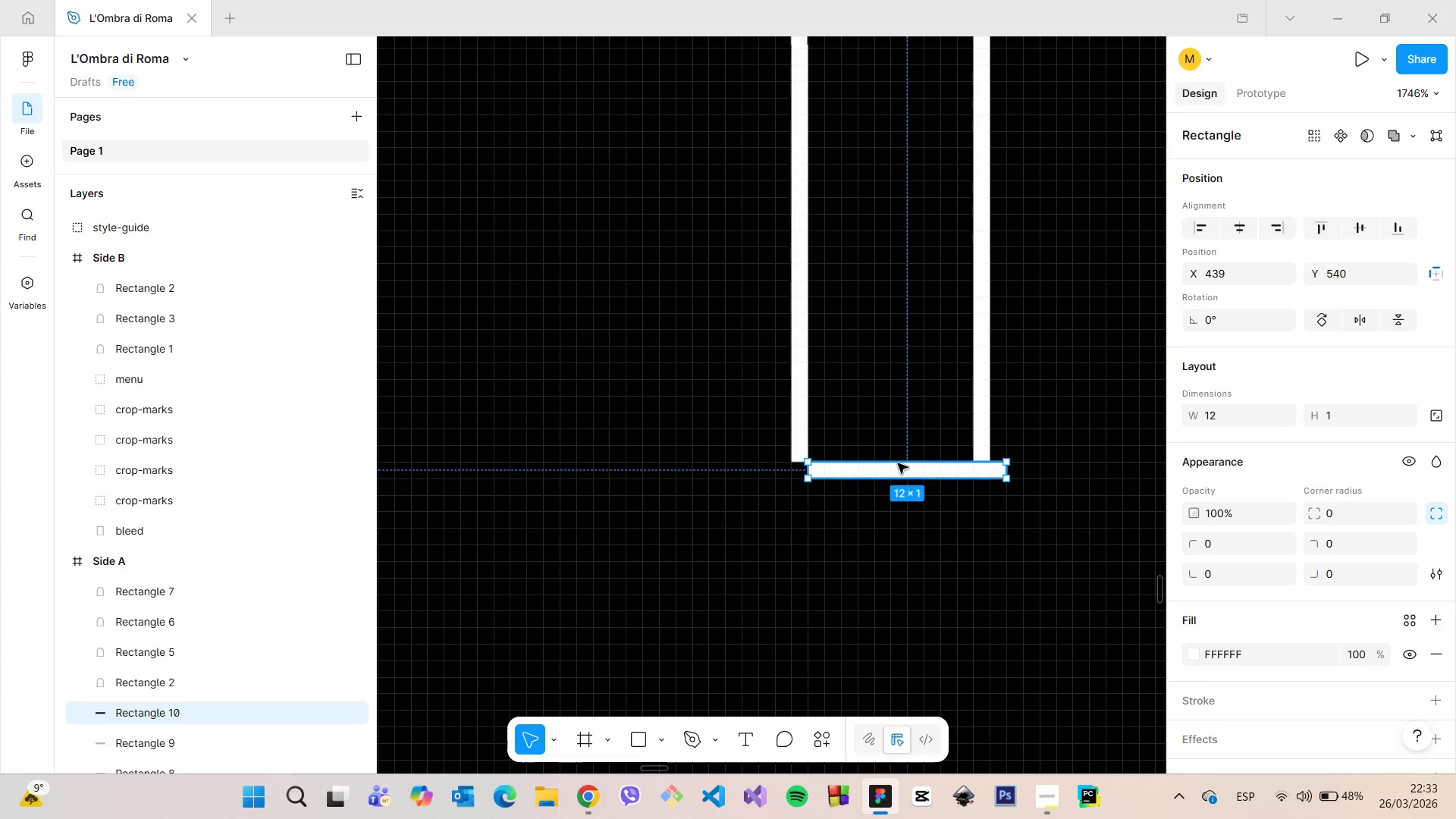 
scroll: coordinate [897, 463], scroll_direction: up, amount: 12.0
 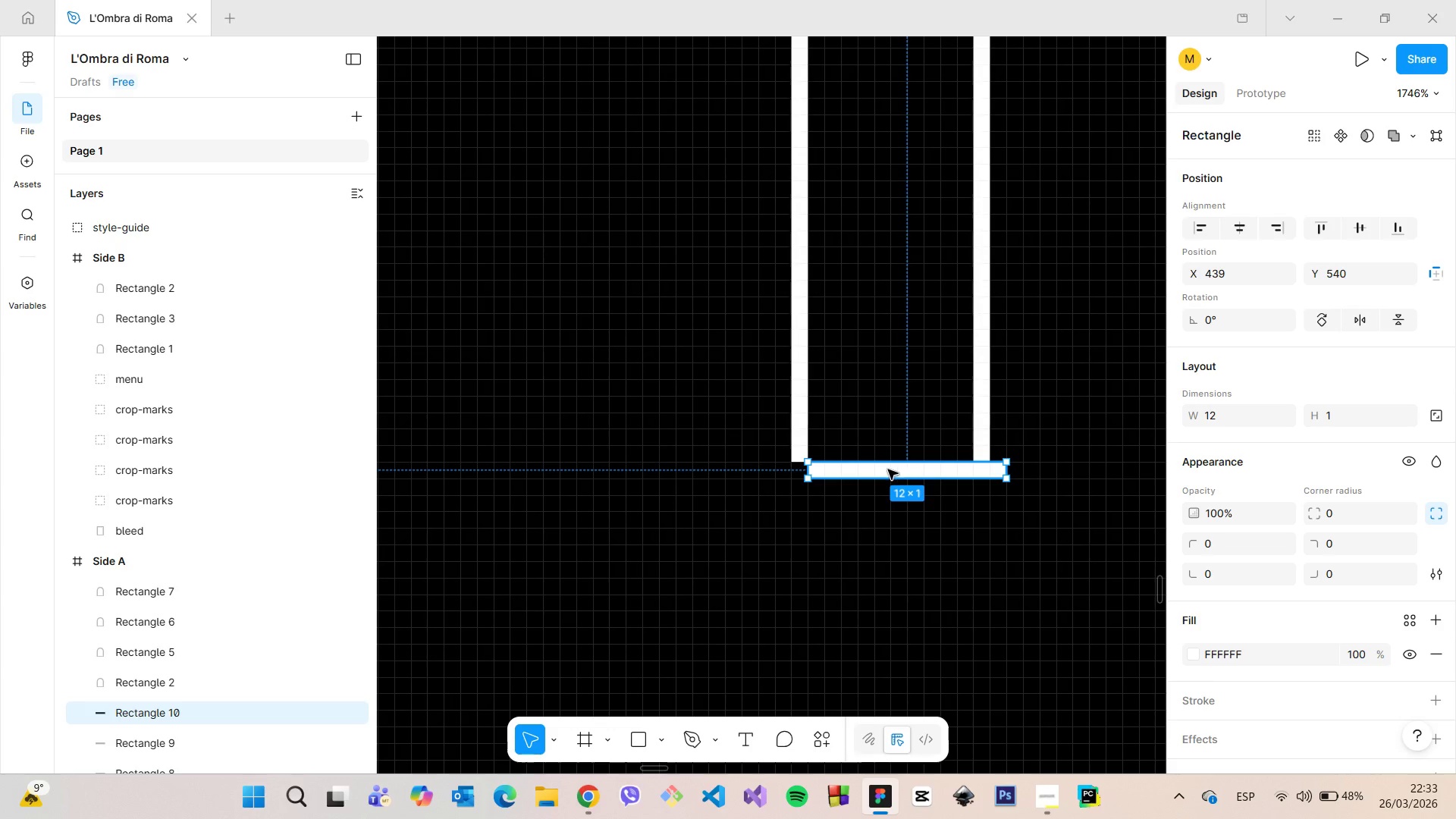 
left_click_drag(start_coordinate=[898, 469], to_coordinate=[884, 469])
 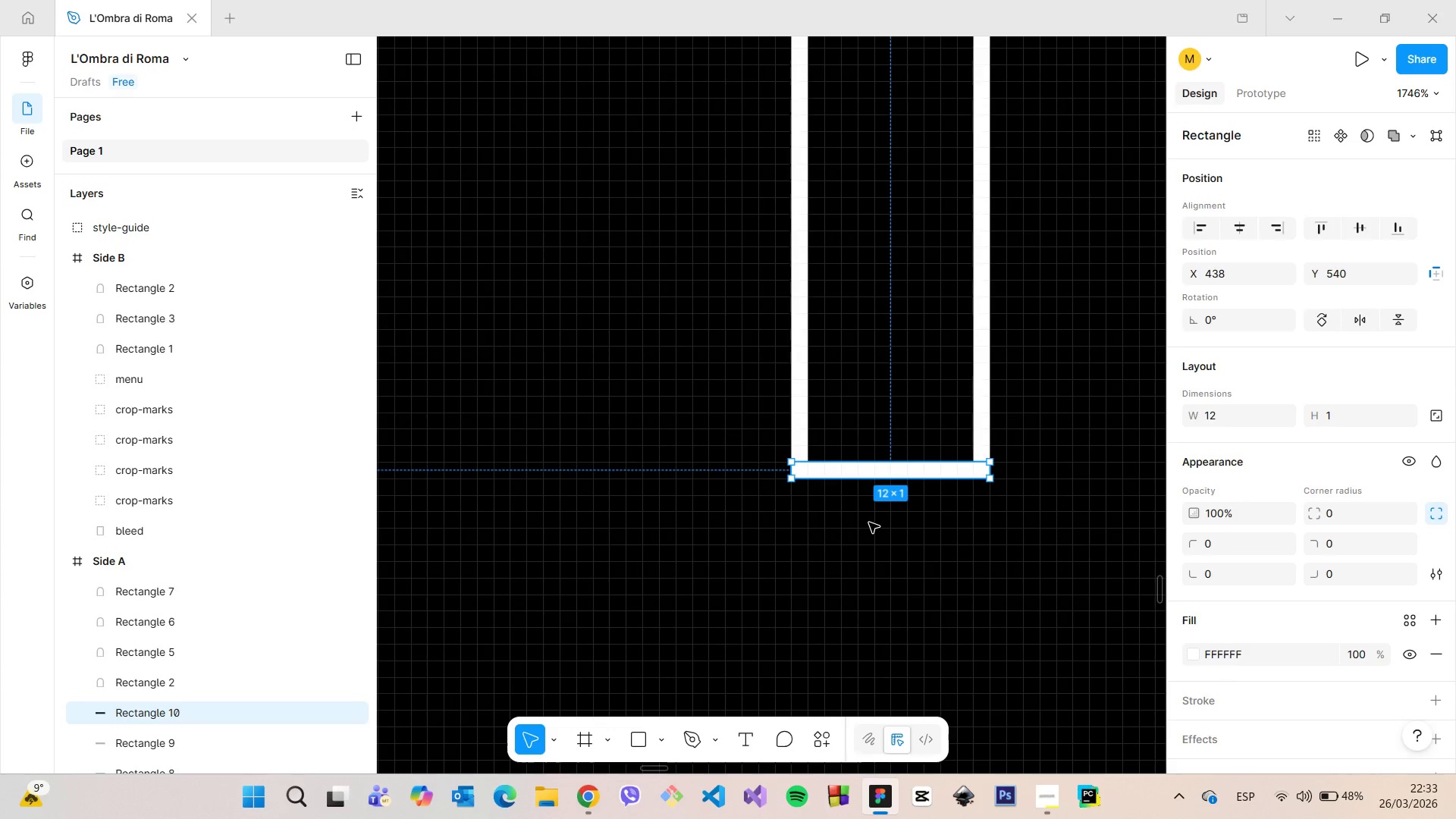 
left_click([870, 522])
 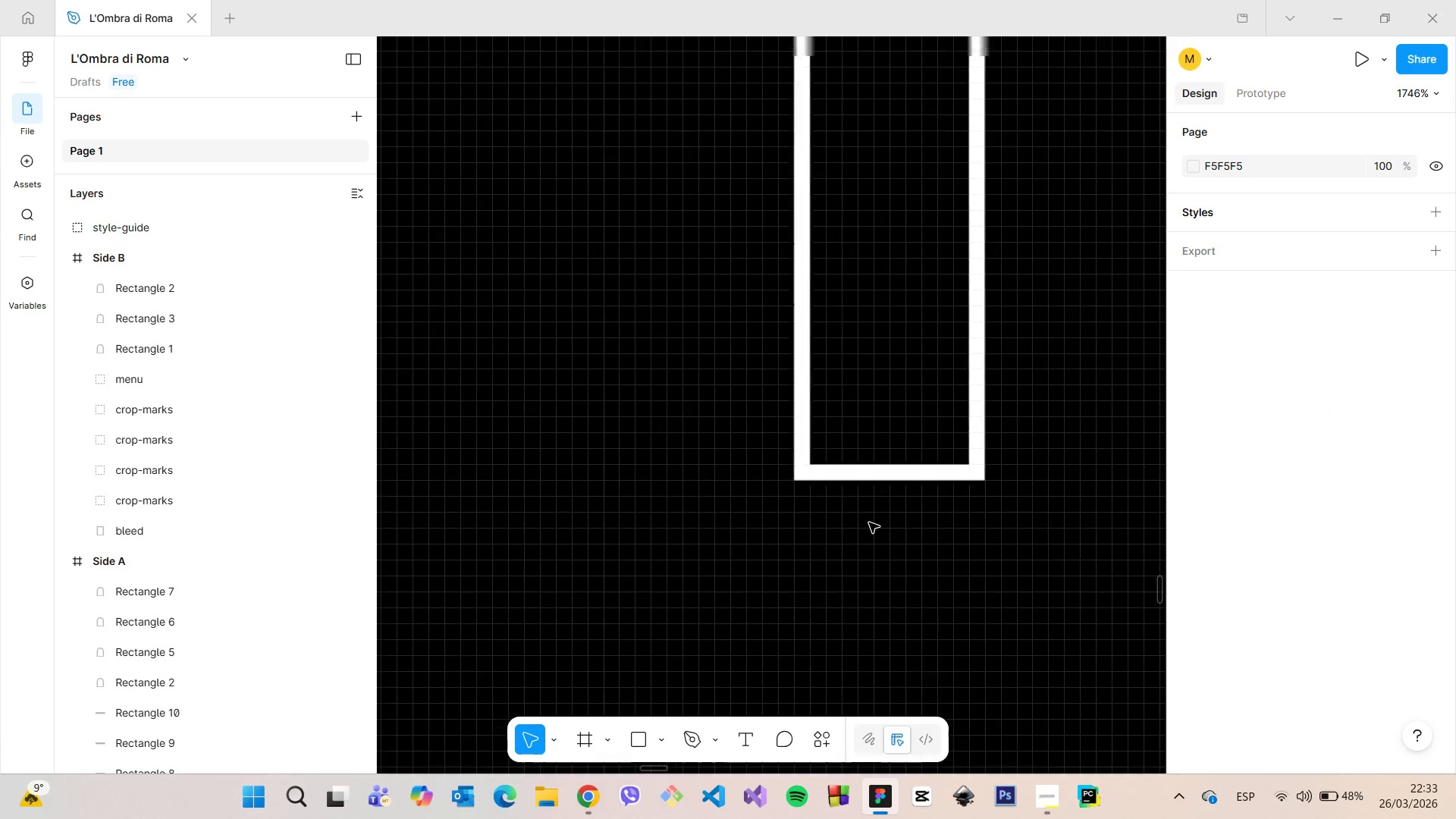 
scroll: coordinate [864, 518], scroll_direction: down, amount: 27.0
 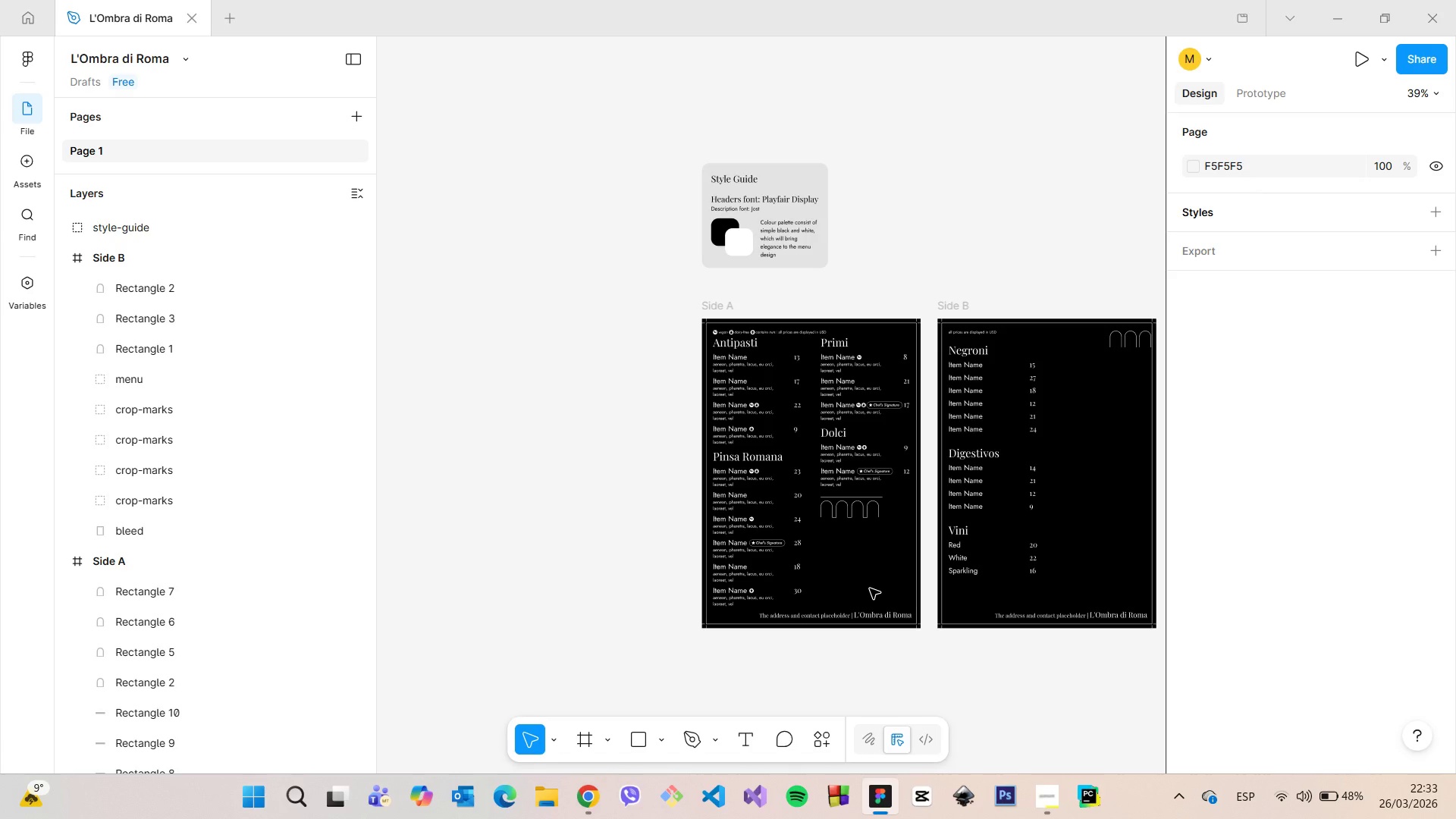 
wait(7.06)
 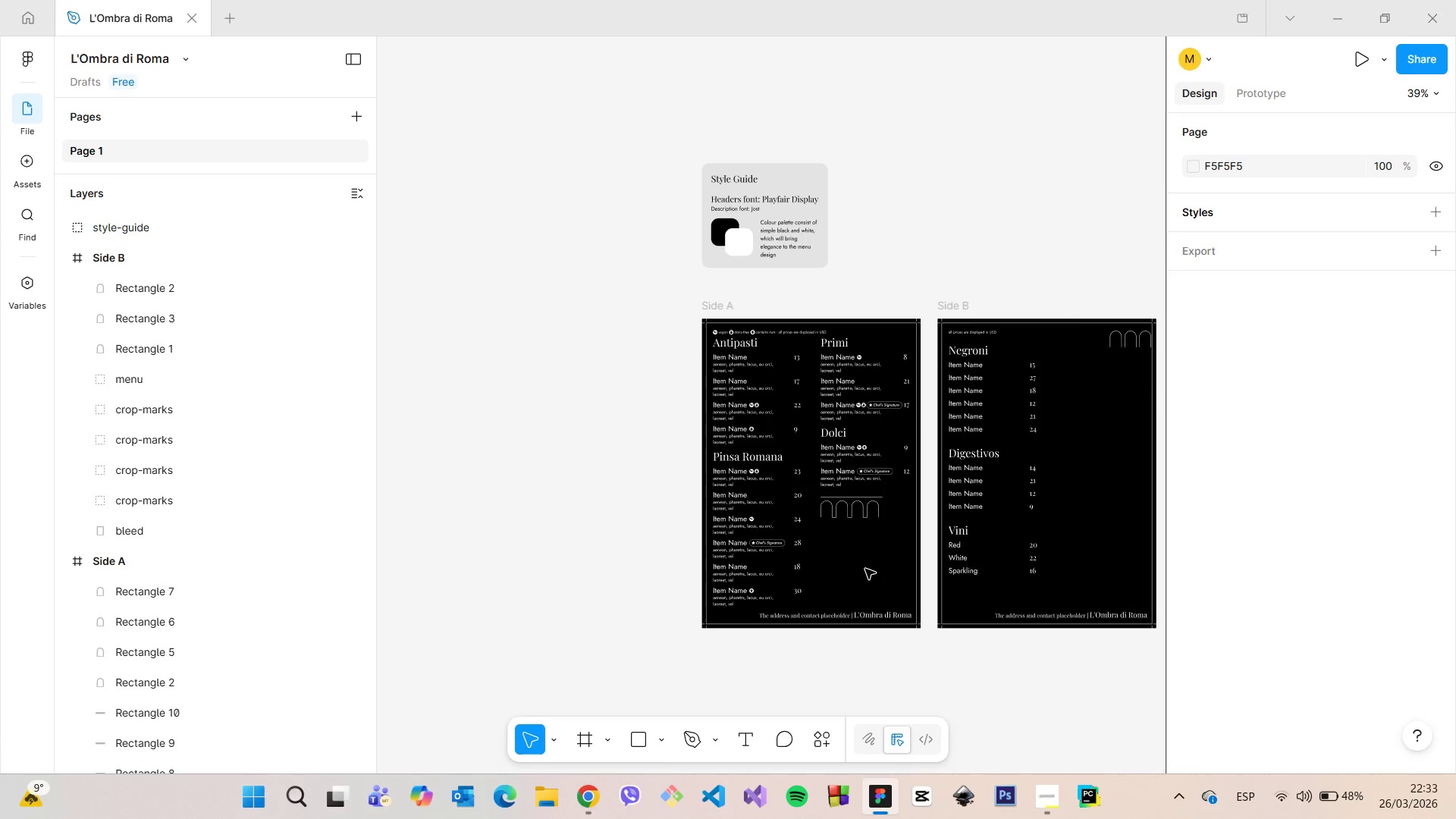 
scroll: coordinate [870, 588], scroll_direction: up, amount: 4.0
 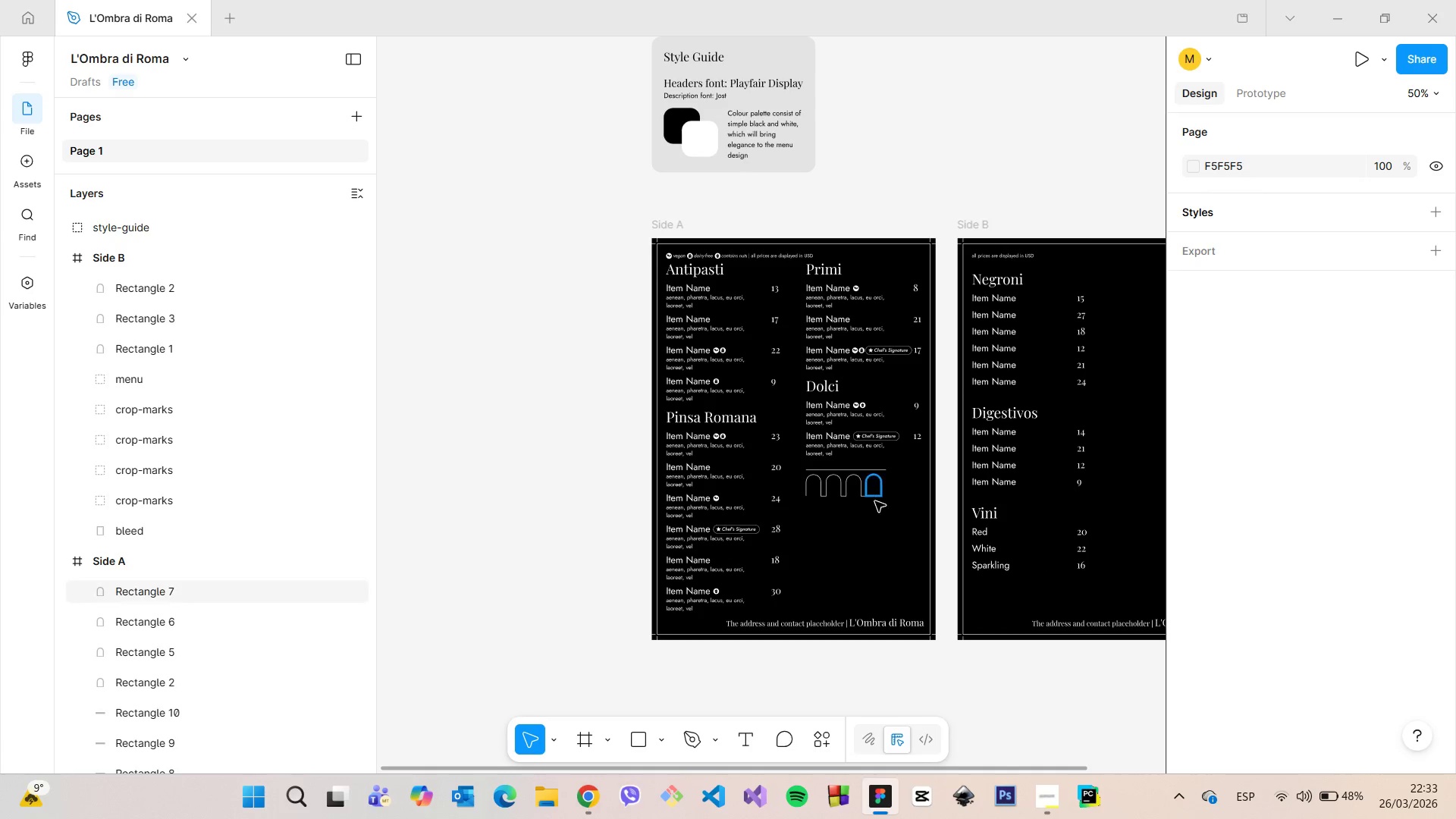 
scroll: coordinate [874, 523], scroll_direction: down, amount: 4.0
 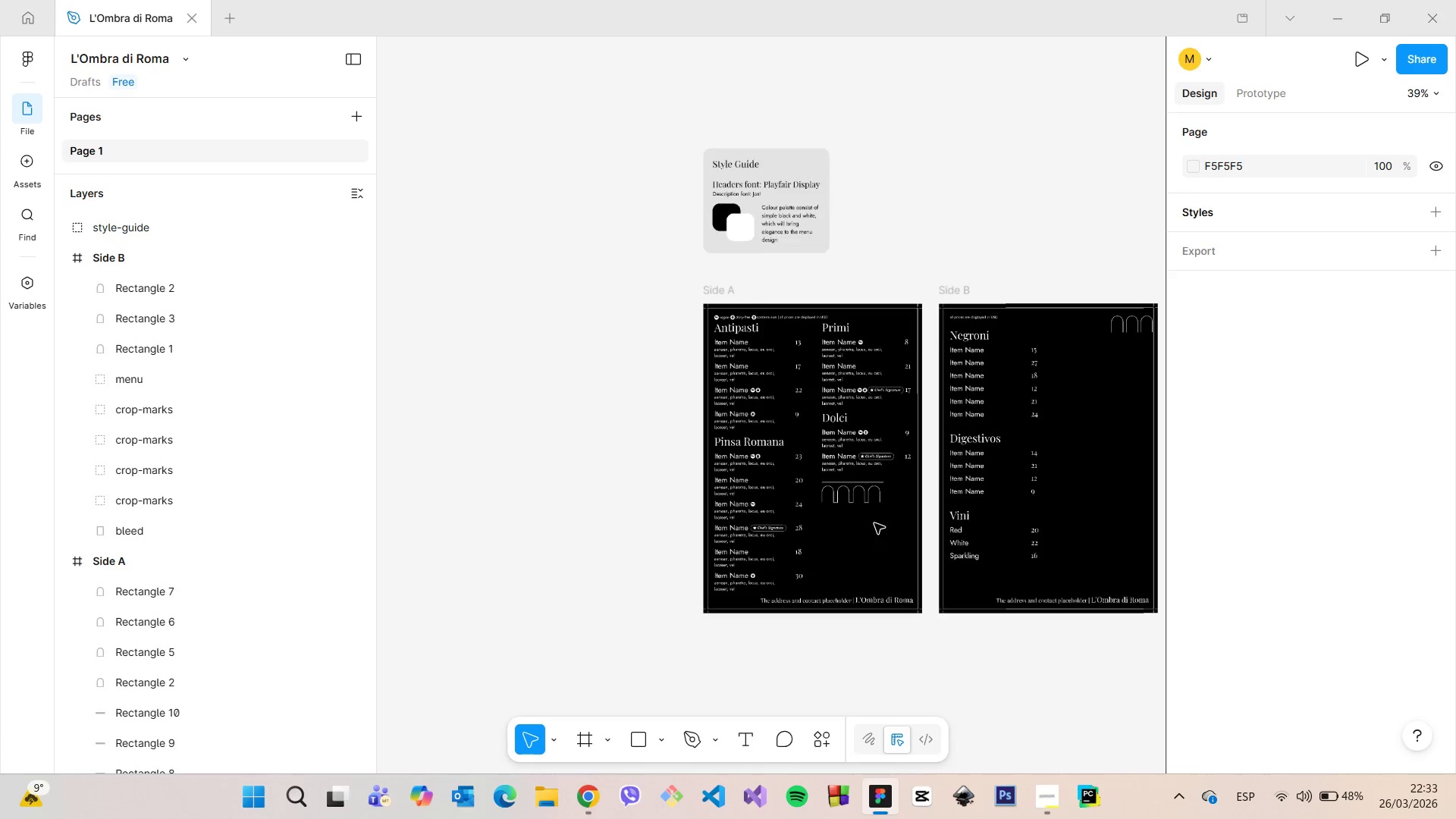 
scroll: coordinate [874, 523], scroll_direction: none, amount: 0.0
 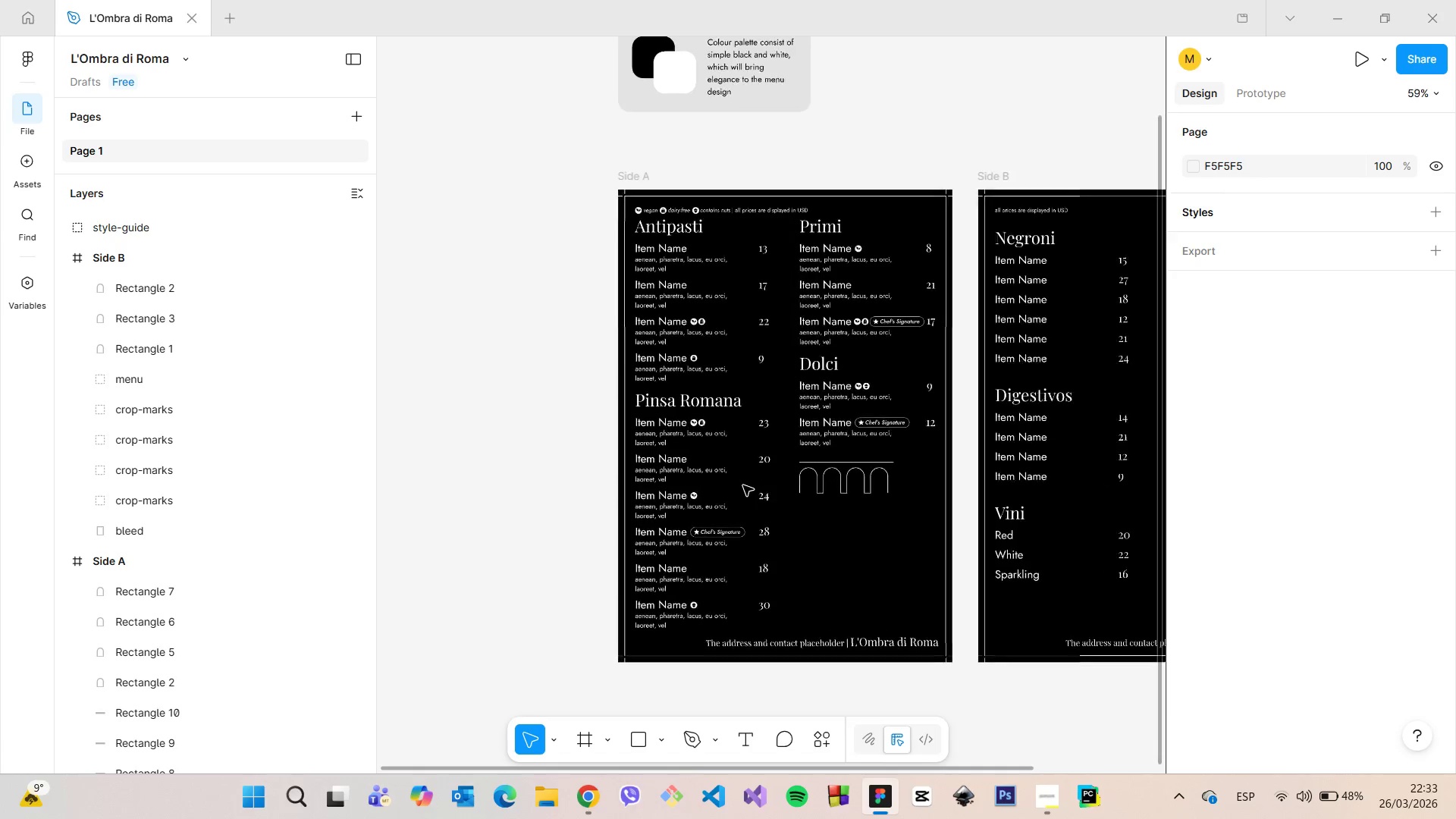 
scroll: coordinate [743, 485], scroll_direction: up, amount: 4.0
 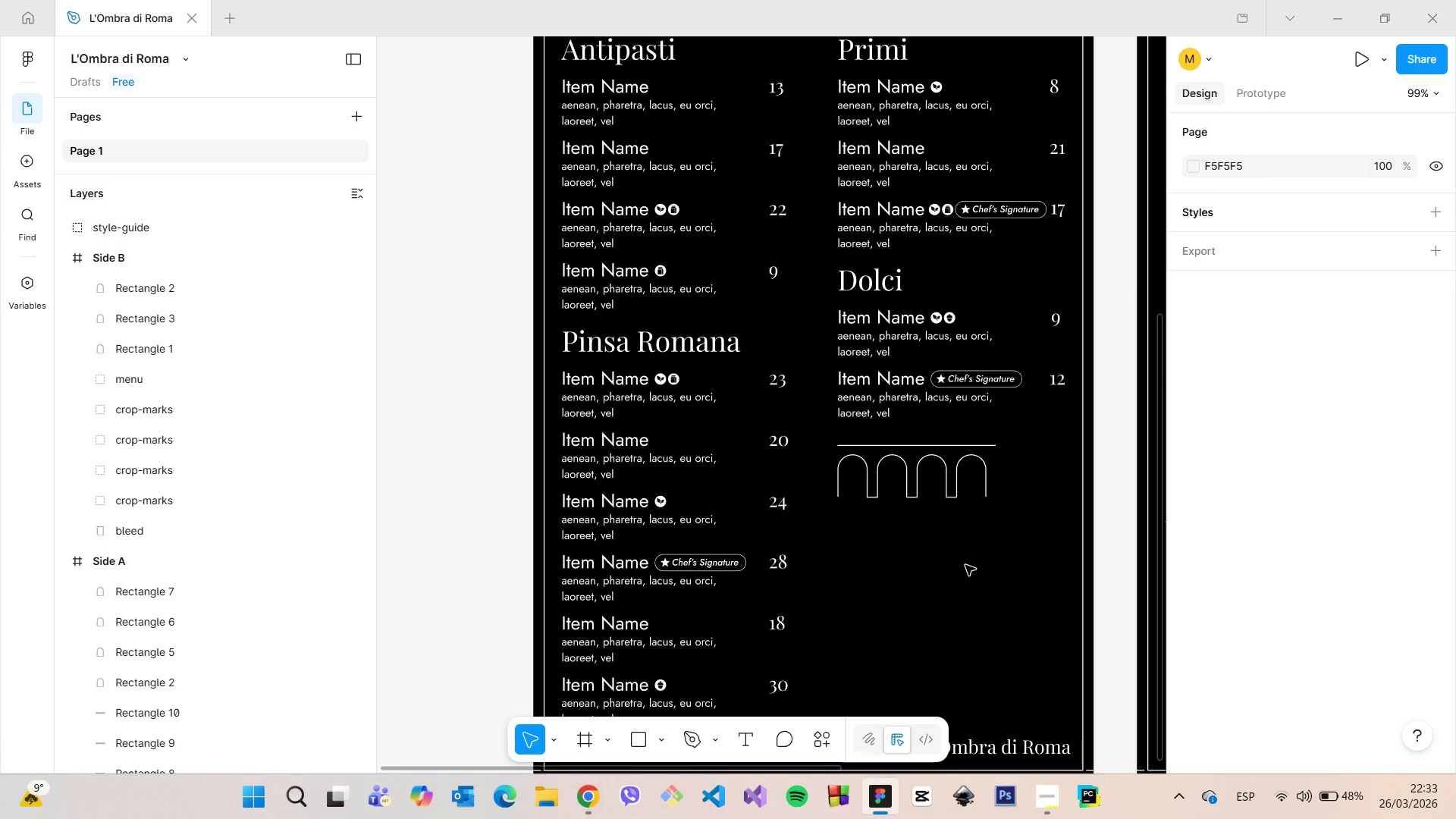 
scroll: coordinate [965, 565], scroll_direction: down, amount: 2.0
 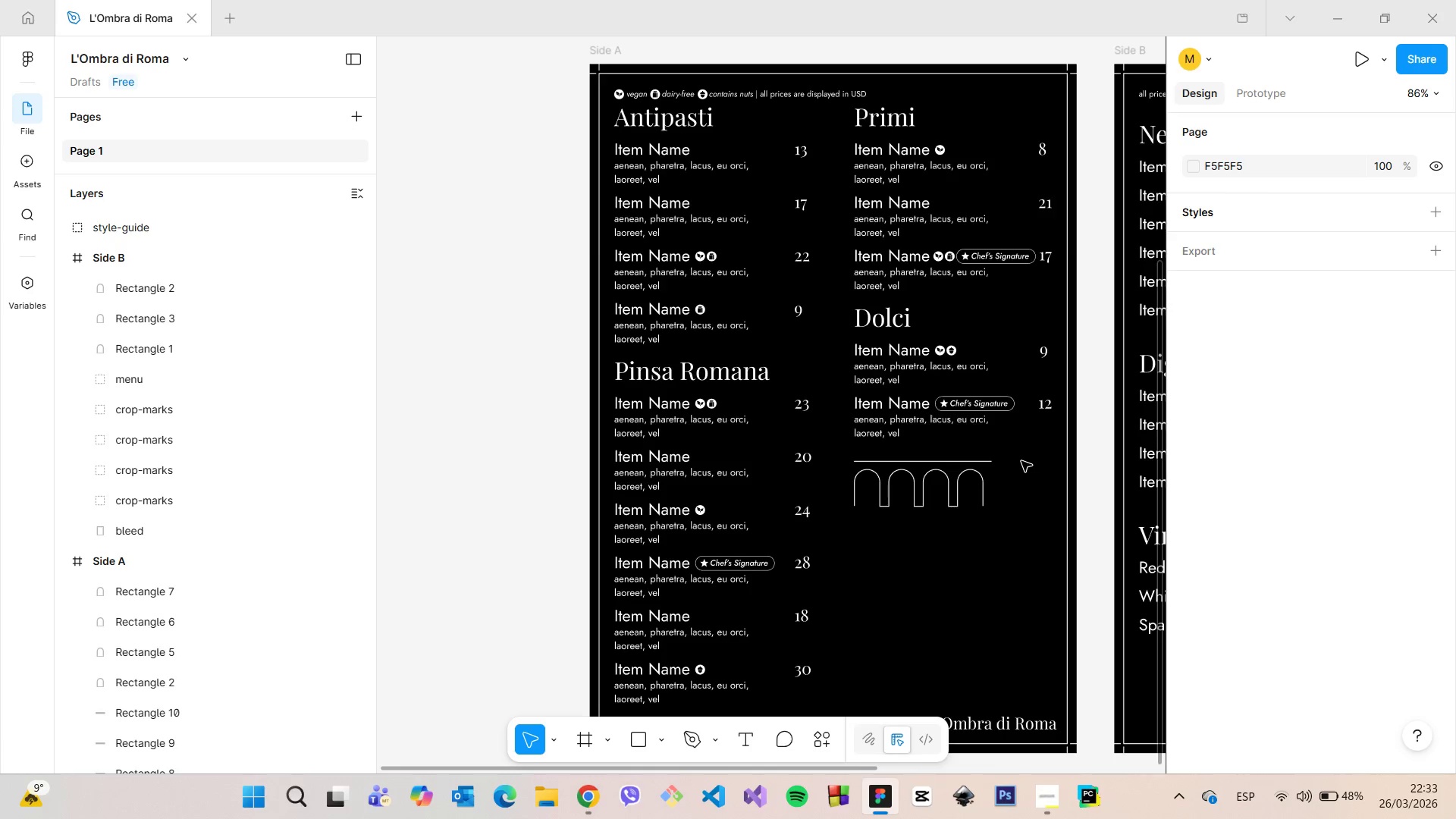 
scroll: coordinate [1021, 461], scroll_direction: up, amount: 5.0
 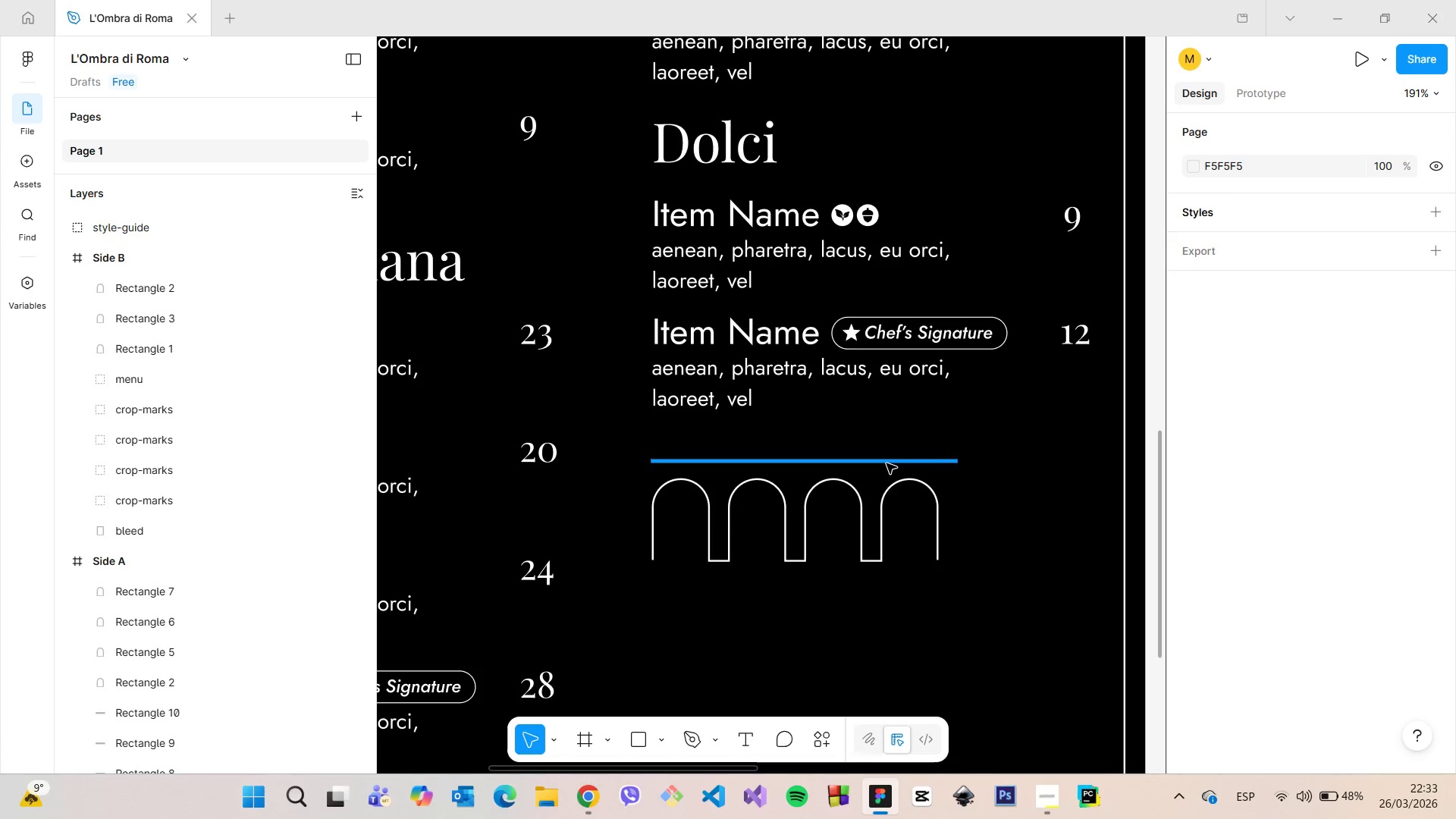 
left_click([886, 463])
 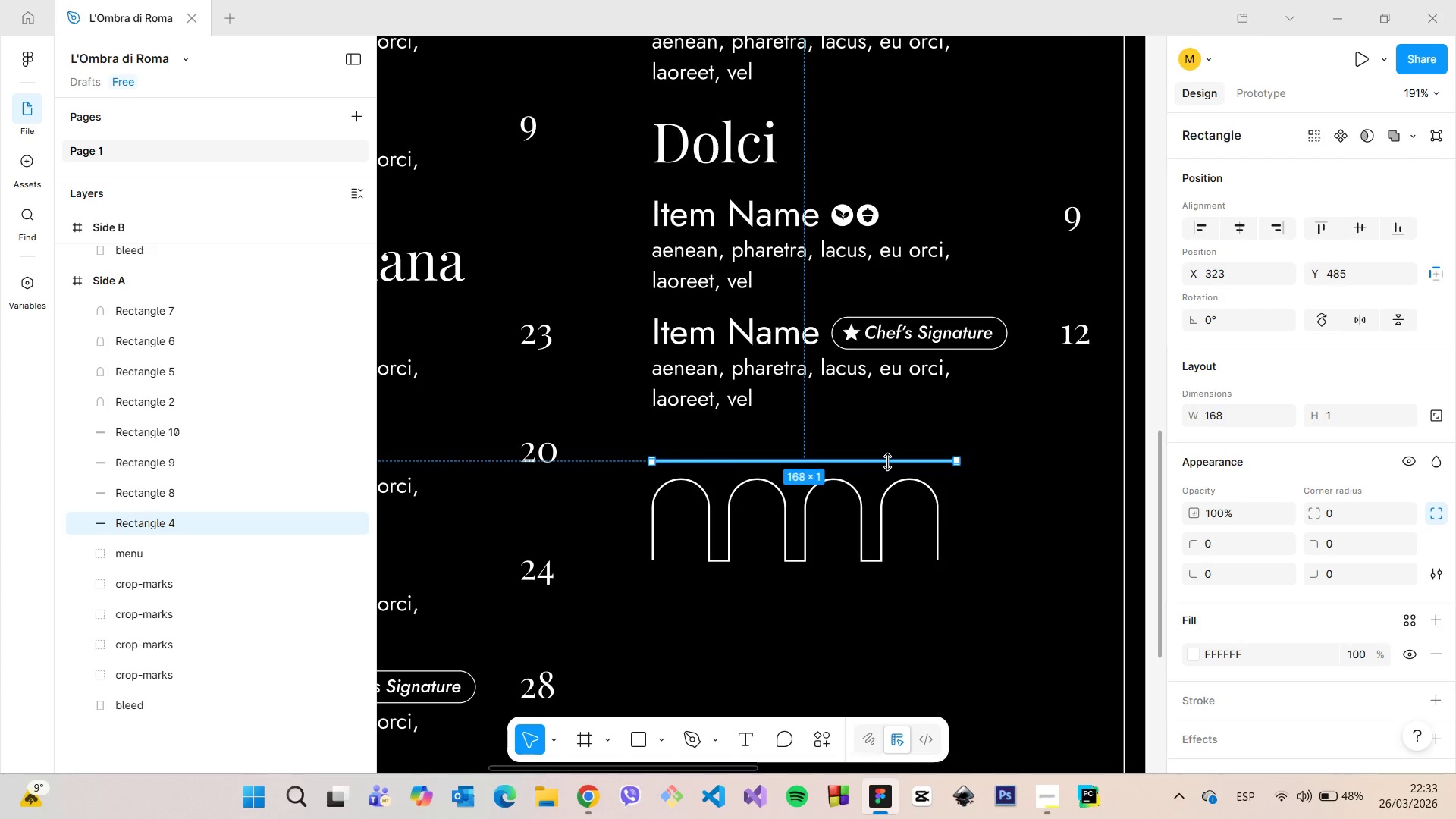 
hold_key(key=AltLeft, duration=1.52)
left_click_drag(start_coordinate=[887, 460], to_coordinate=[879, 587])
 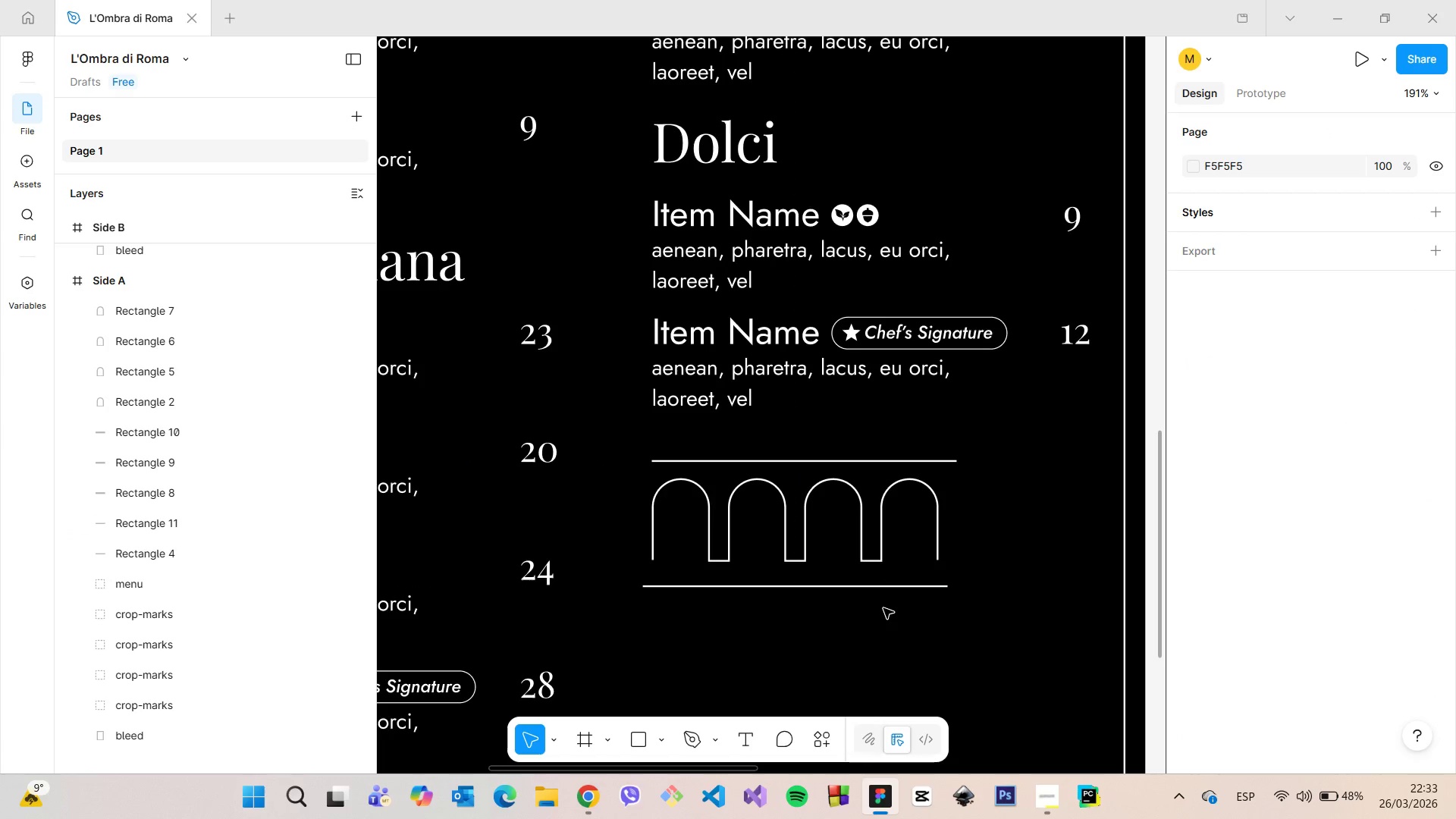 
hold_key(key=AltLeft, duration=1.5)
 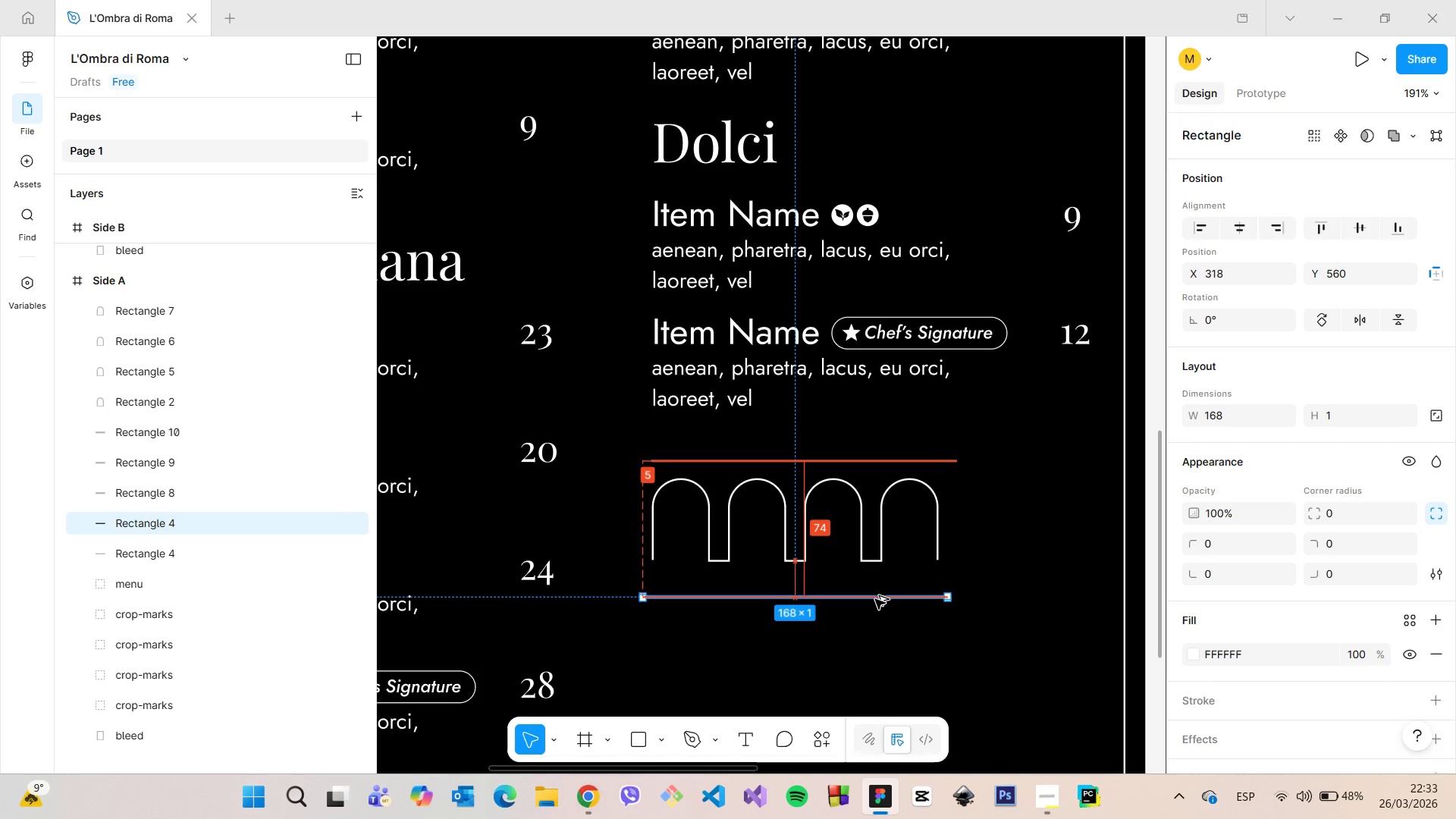 
hold_key(key=AltLeft, duration=1.51)
 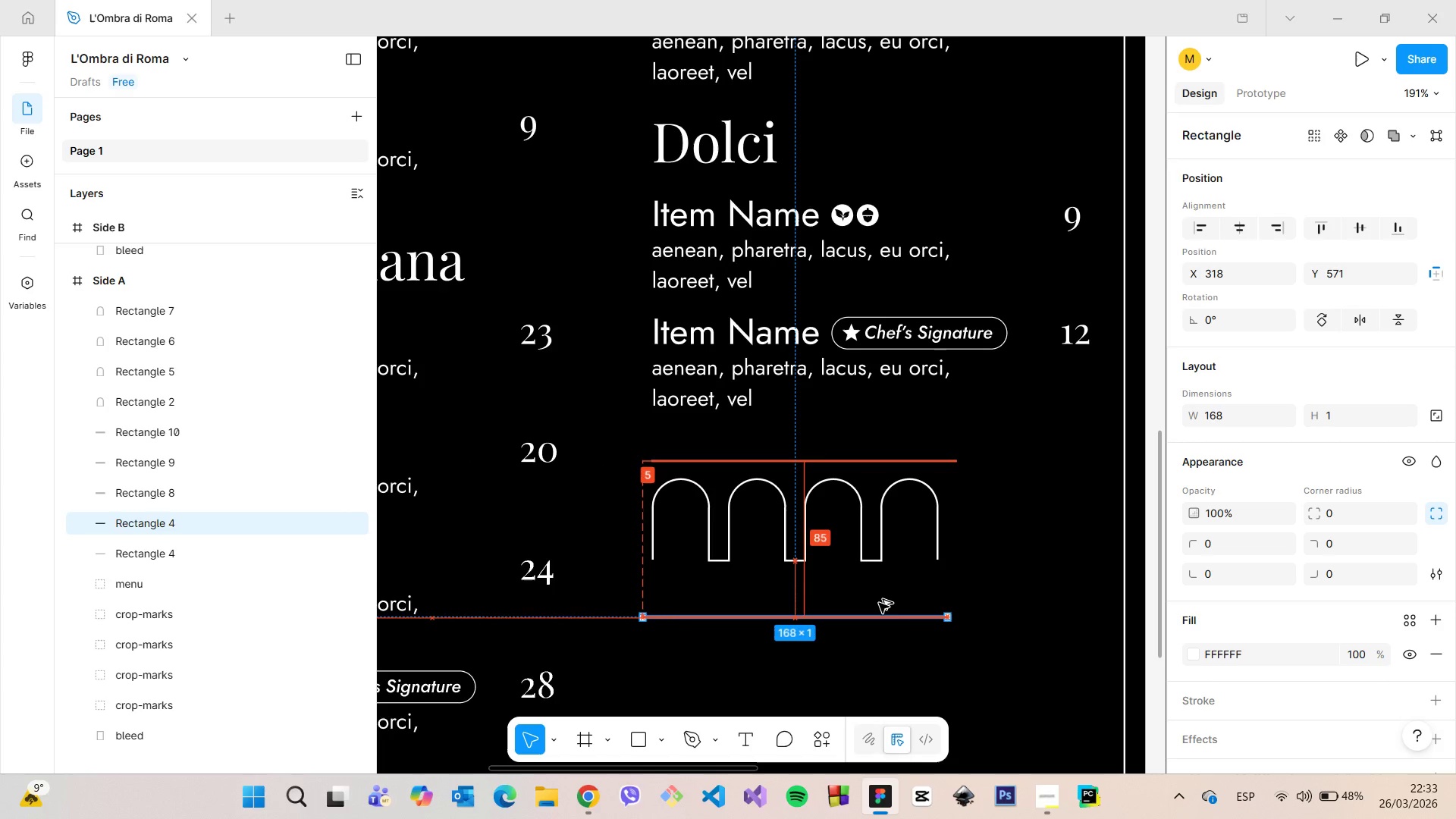 
hold_key(key=AltLeft, duration=1.5)
 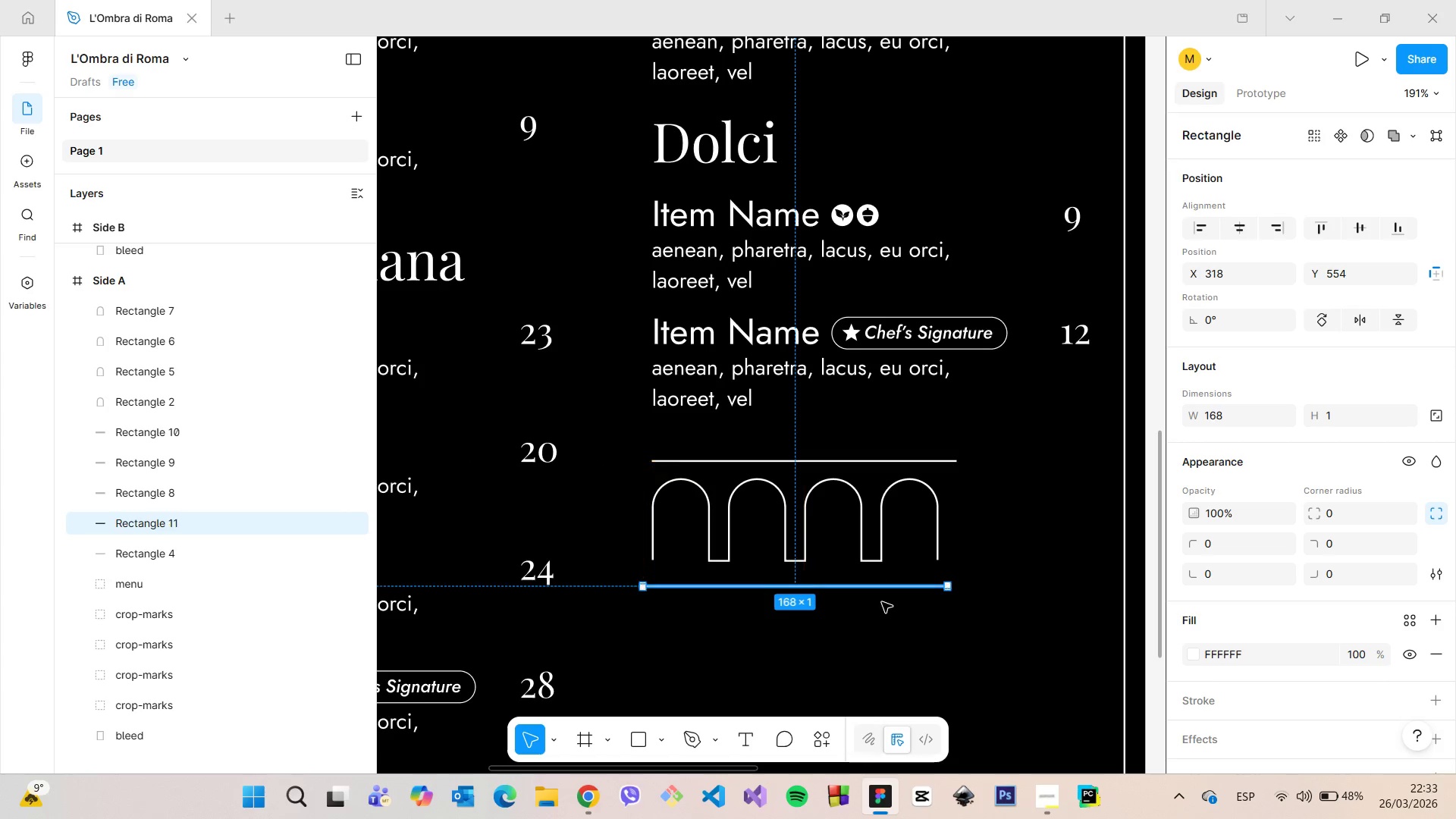 
hold_key(key=AltLeft, duration=0.72)
 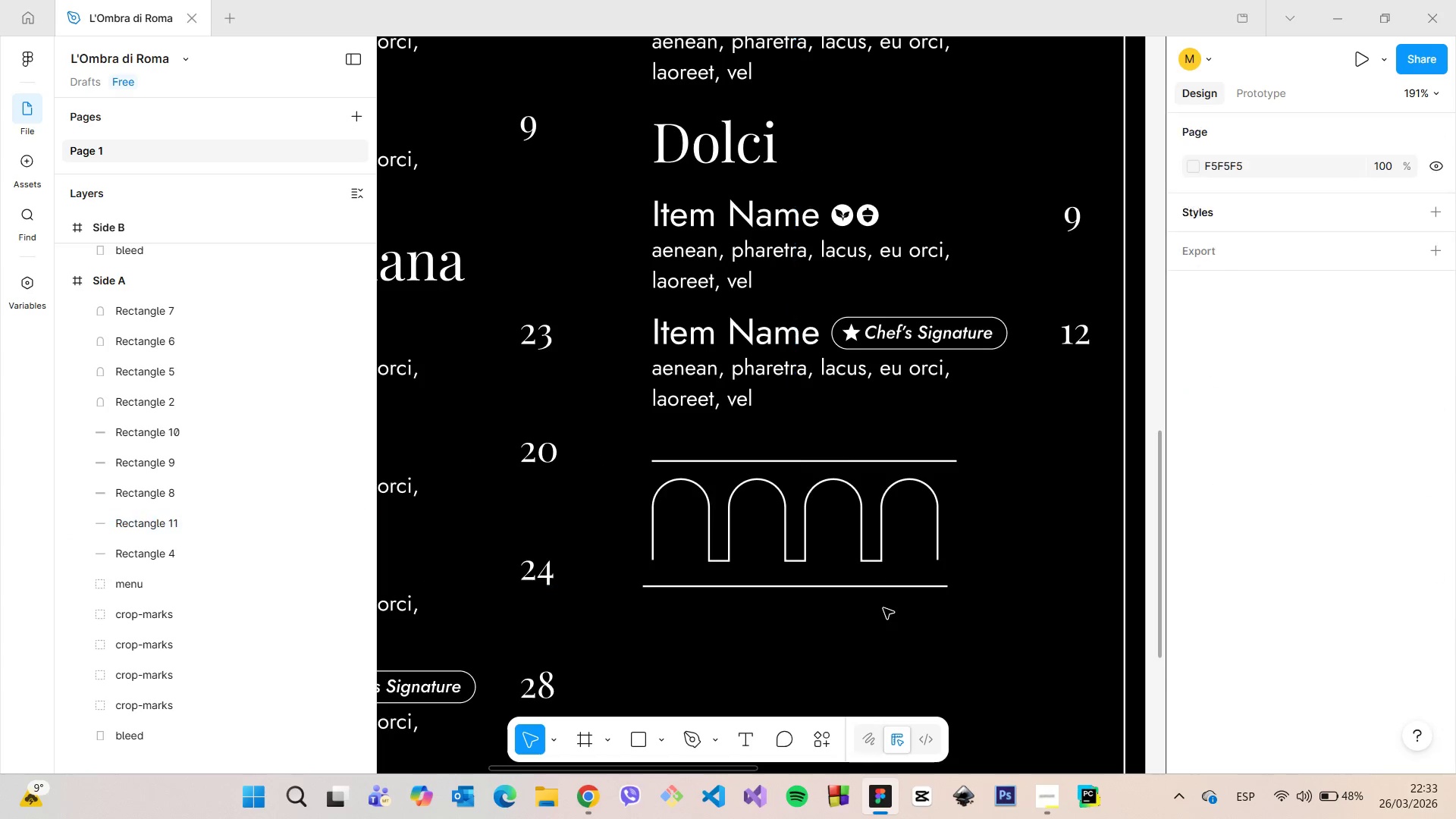 
left_click([883, 608])
 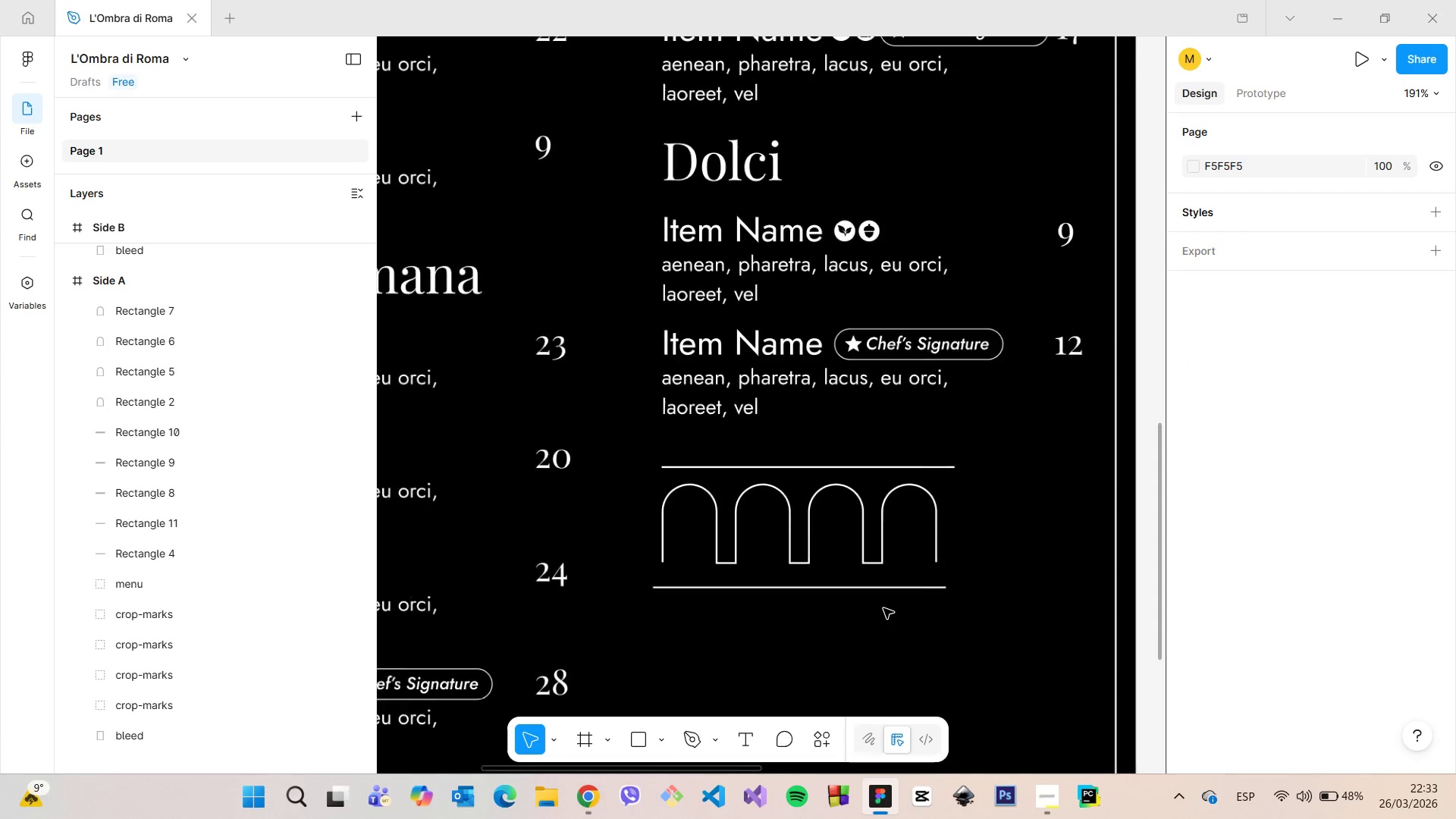 
scroll: coordinate [883, 606], scroll_direction: down, amount: 14.0
 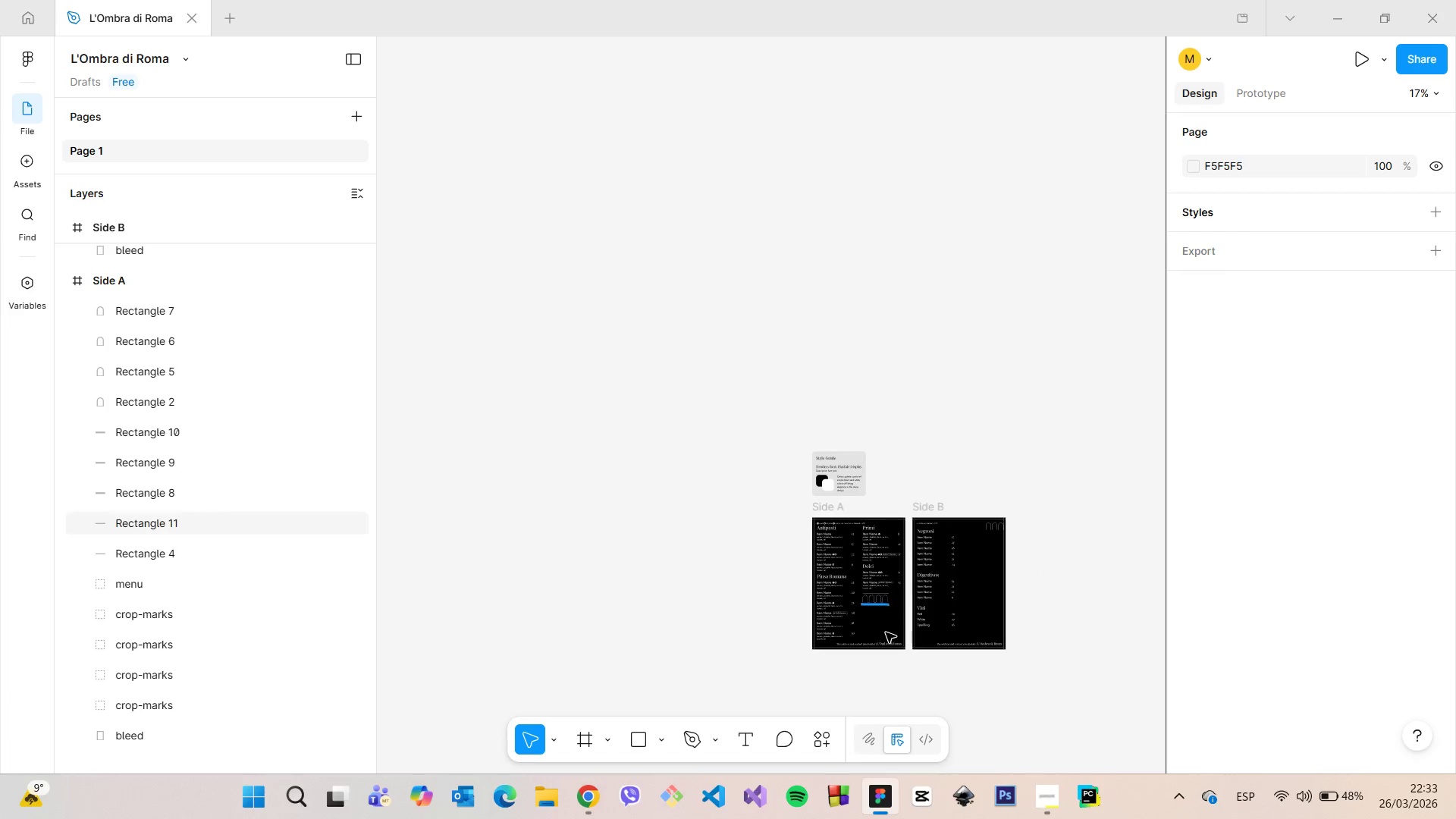 
scroll: coordinate [886, 632], scroll_direction: up, amount: 14.0
 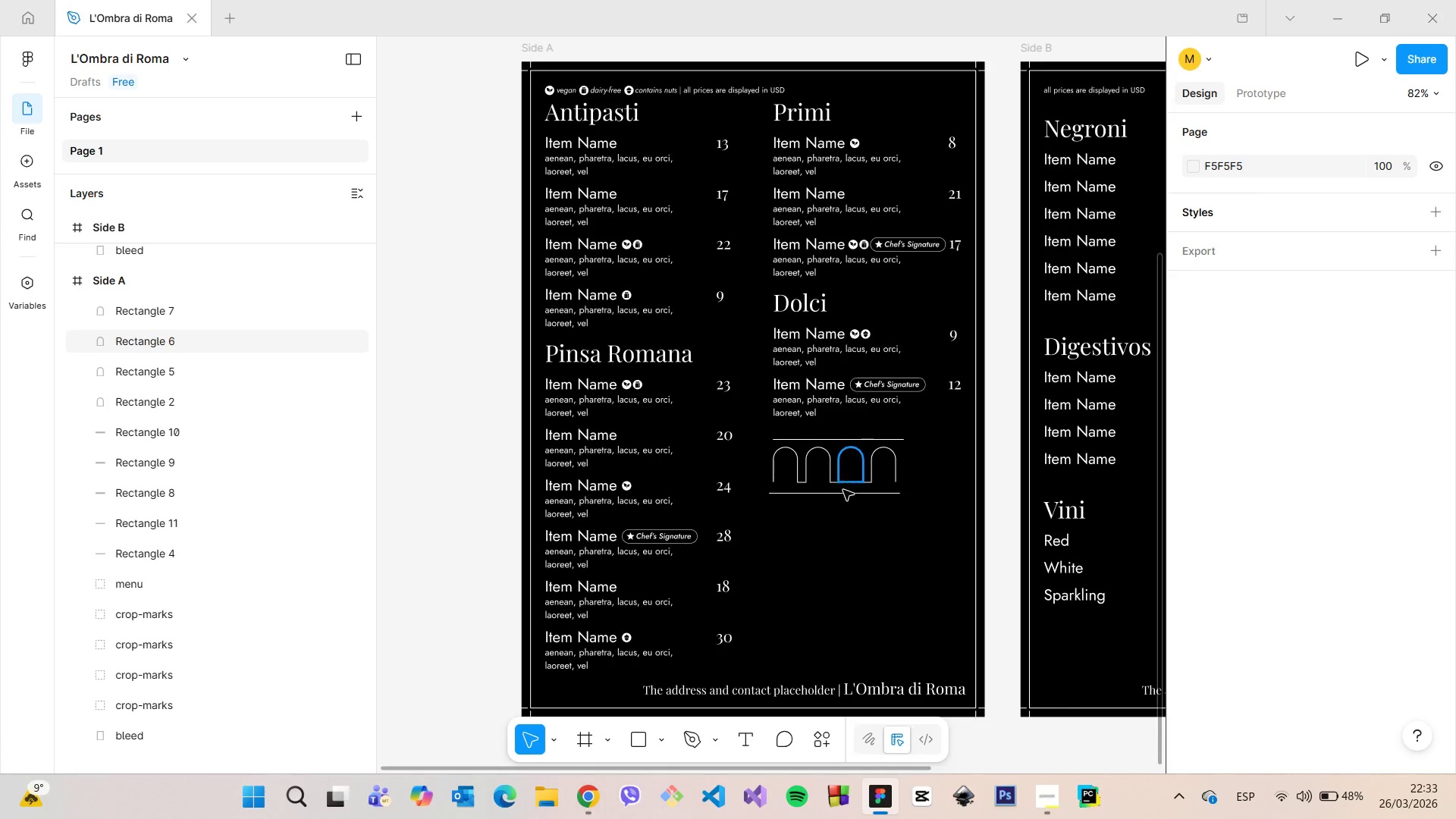 
left_click([843, 498])
 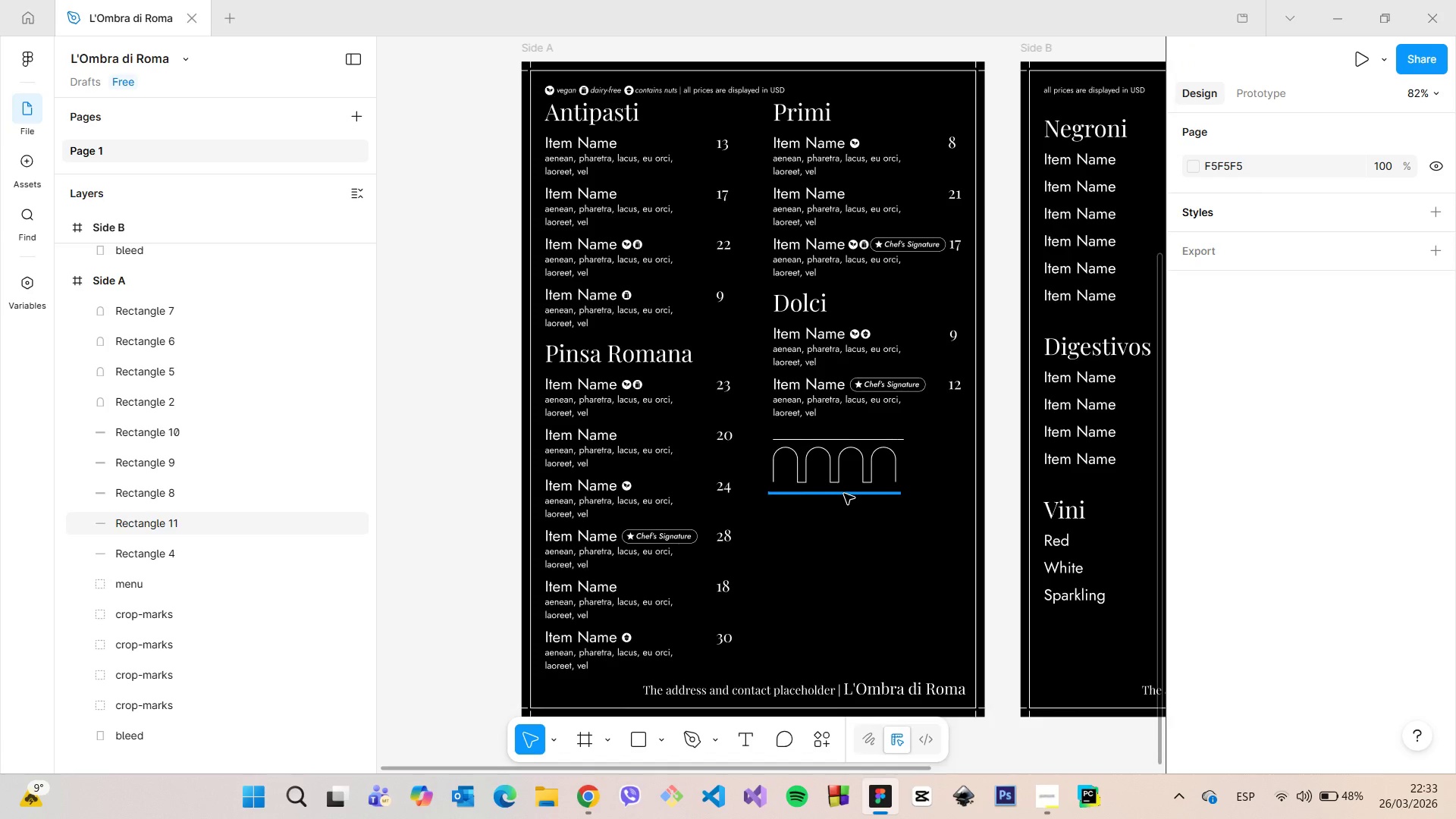 
scroll: coordinate [844, 494], scroll_direction: up, amount: 7.0
 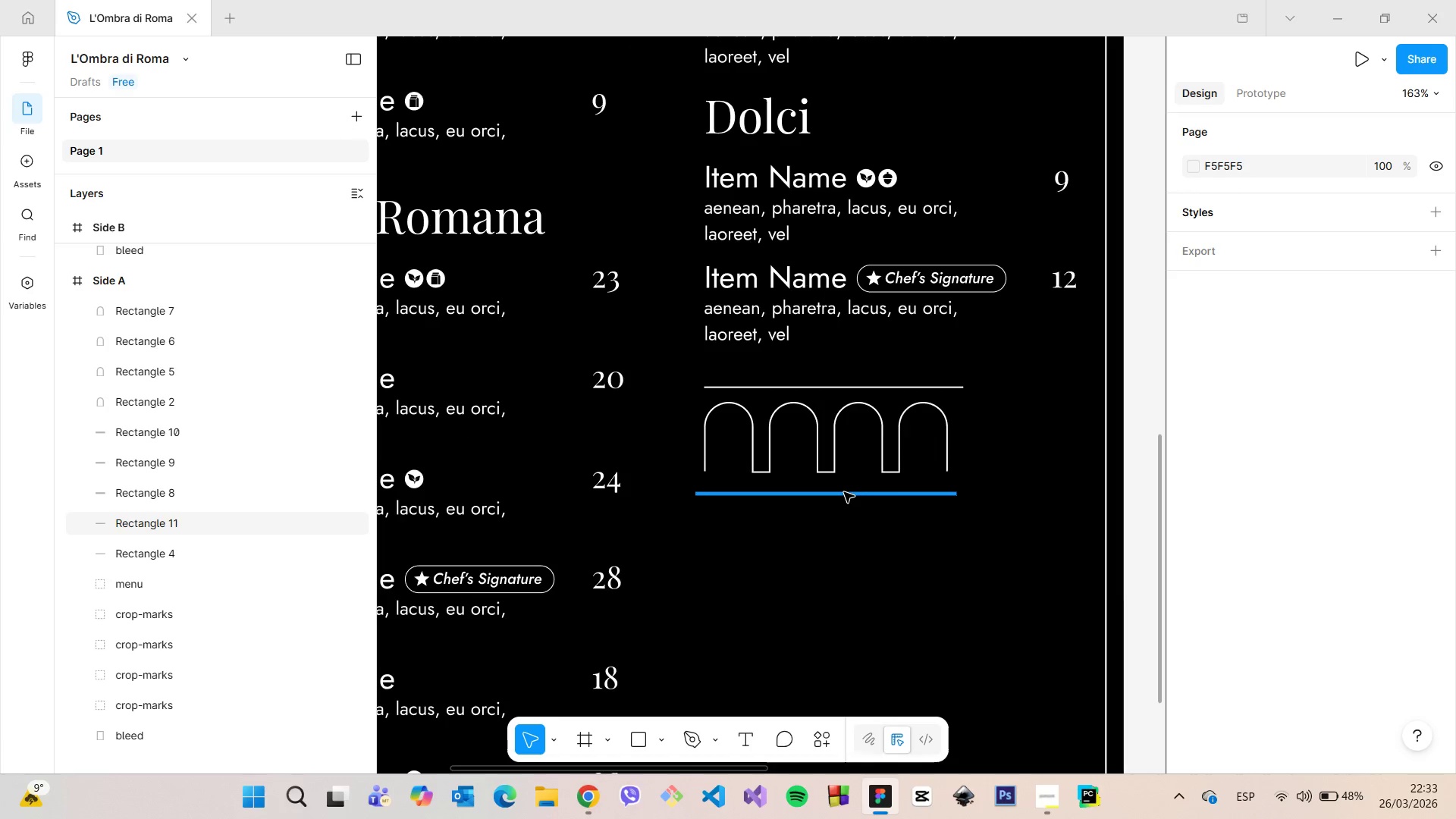 
left_click([844, 492])
 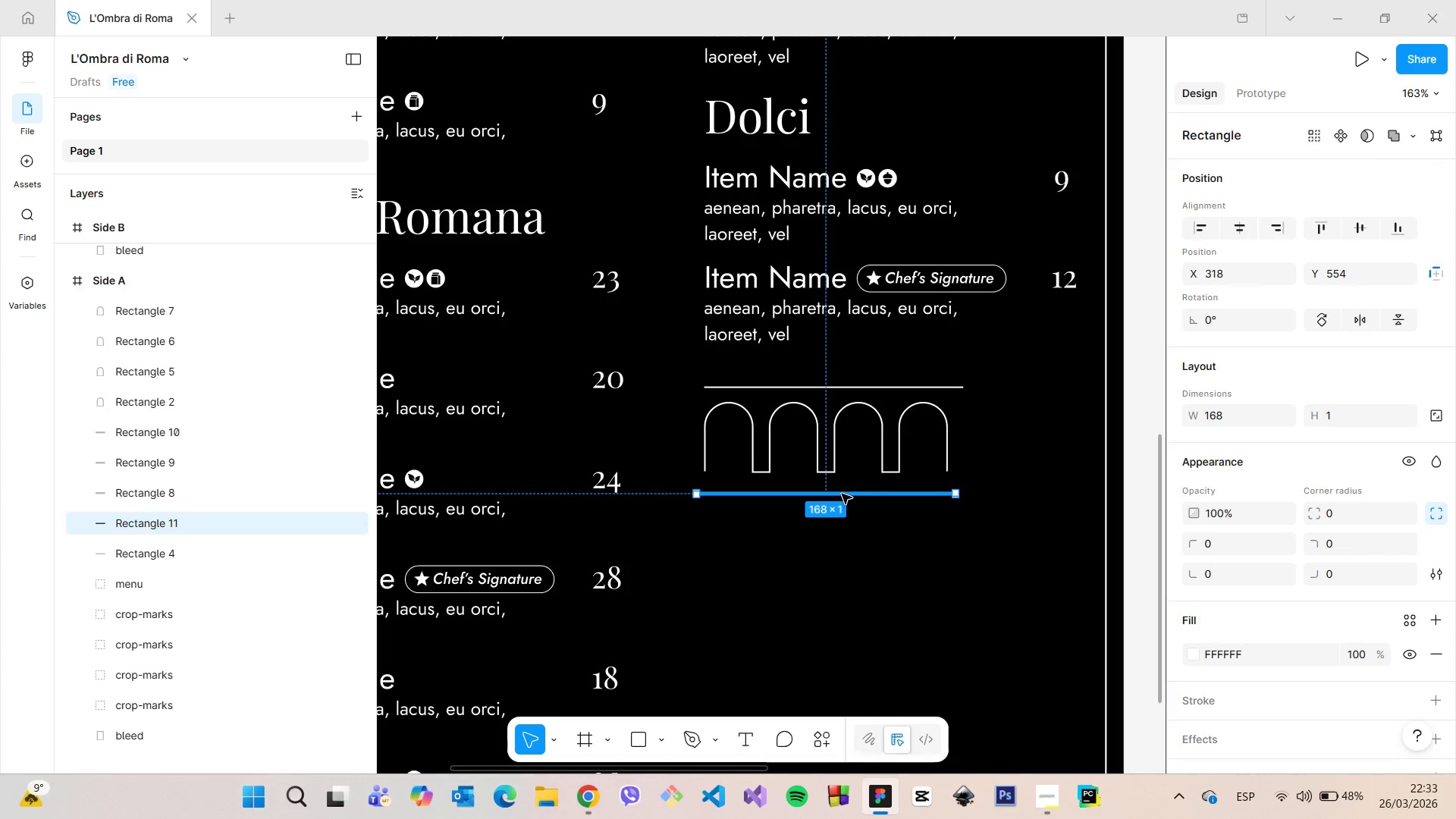 
left_click_drag(start_coordinate=[841, 494], to_coordinate=[987, 404])
 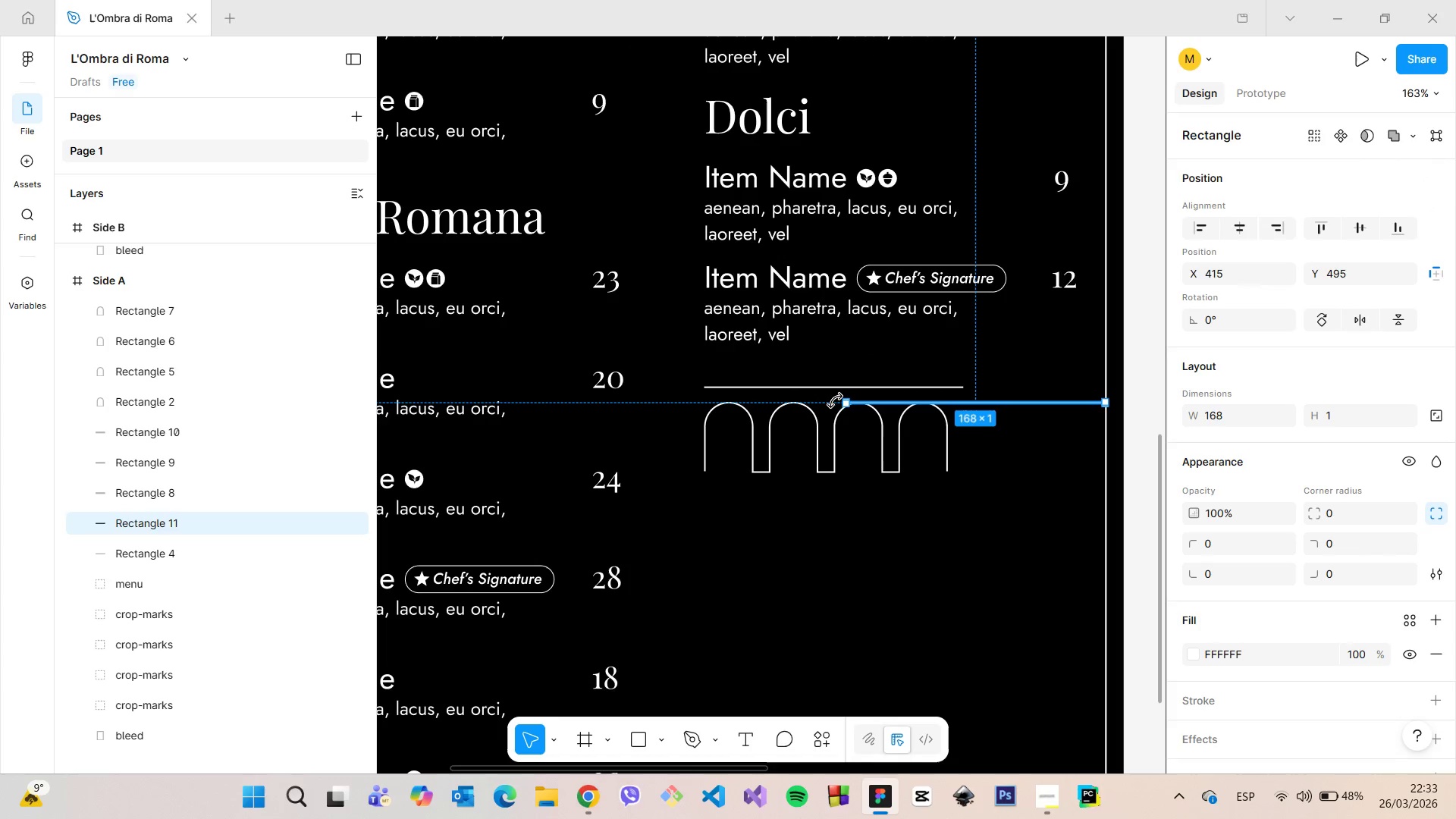 
left_click_drag(start_coordinate=[835, 400], to_coordinate=[976, 383])
 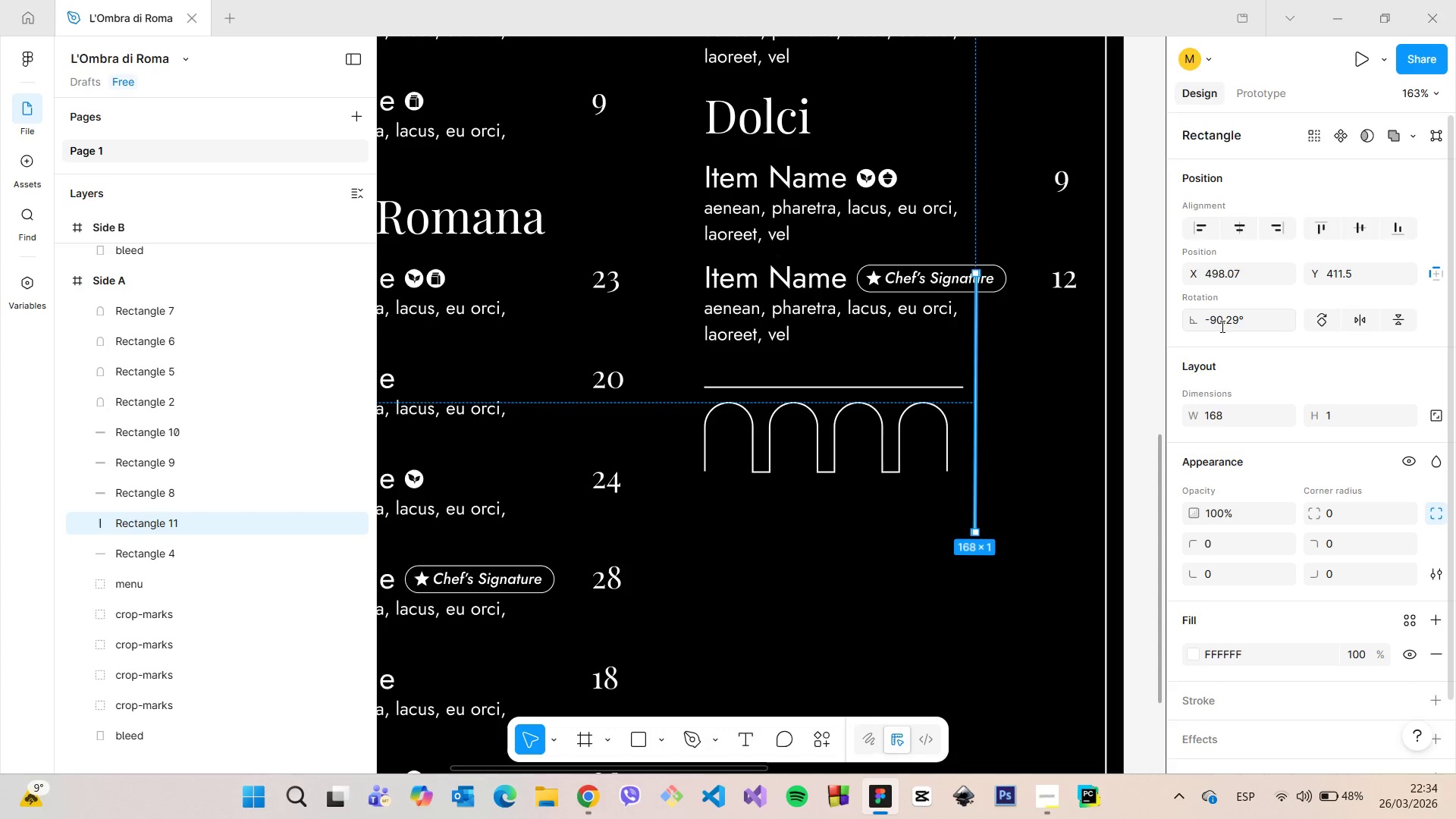 
left_click([1221, 326])
 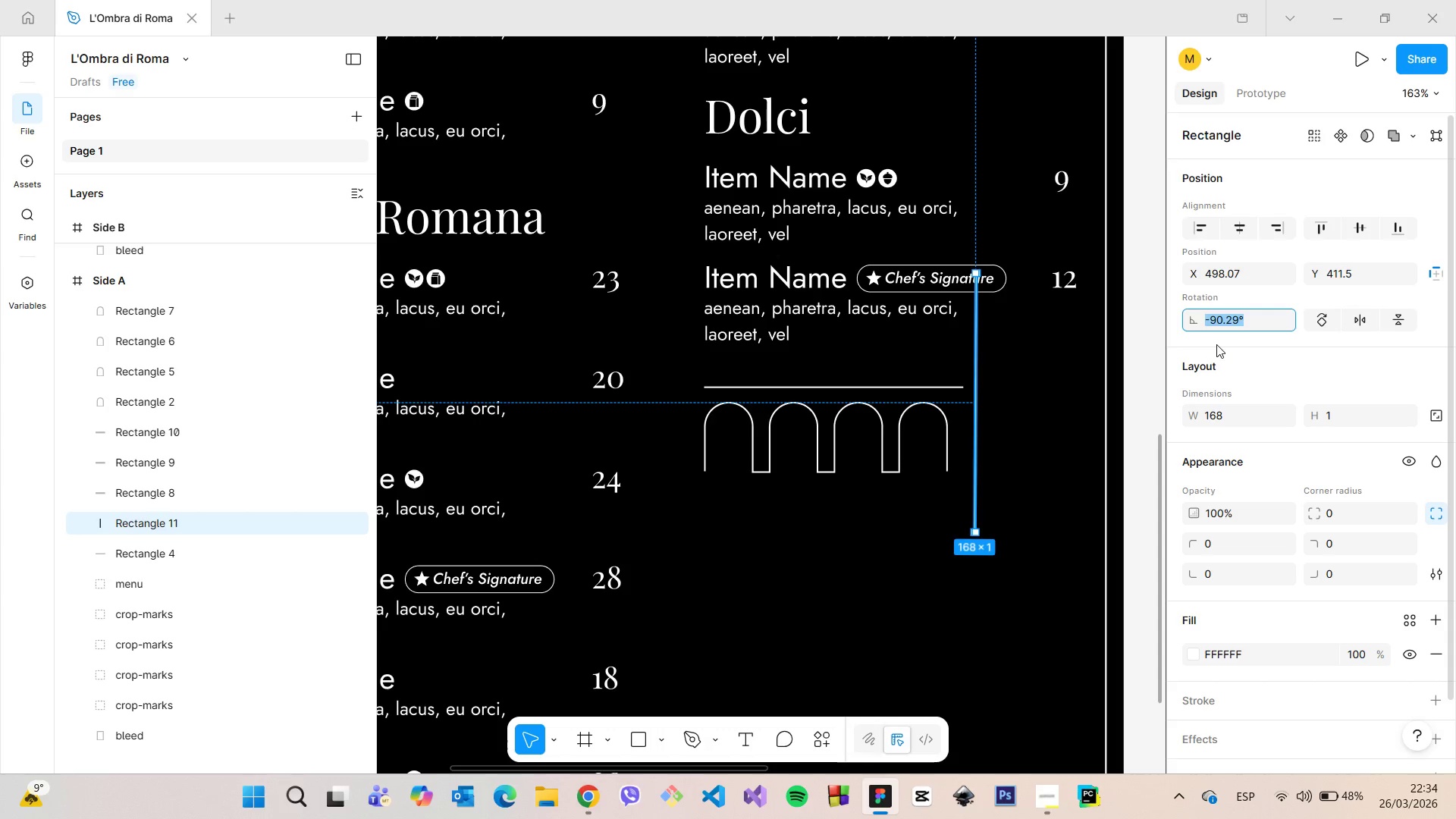 
key(BracketRight)
 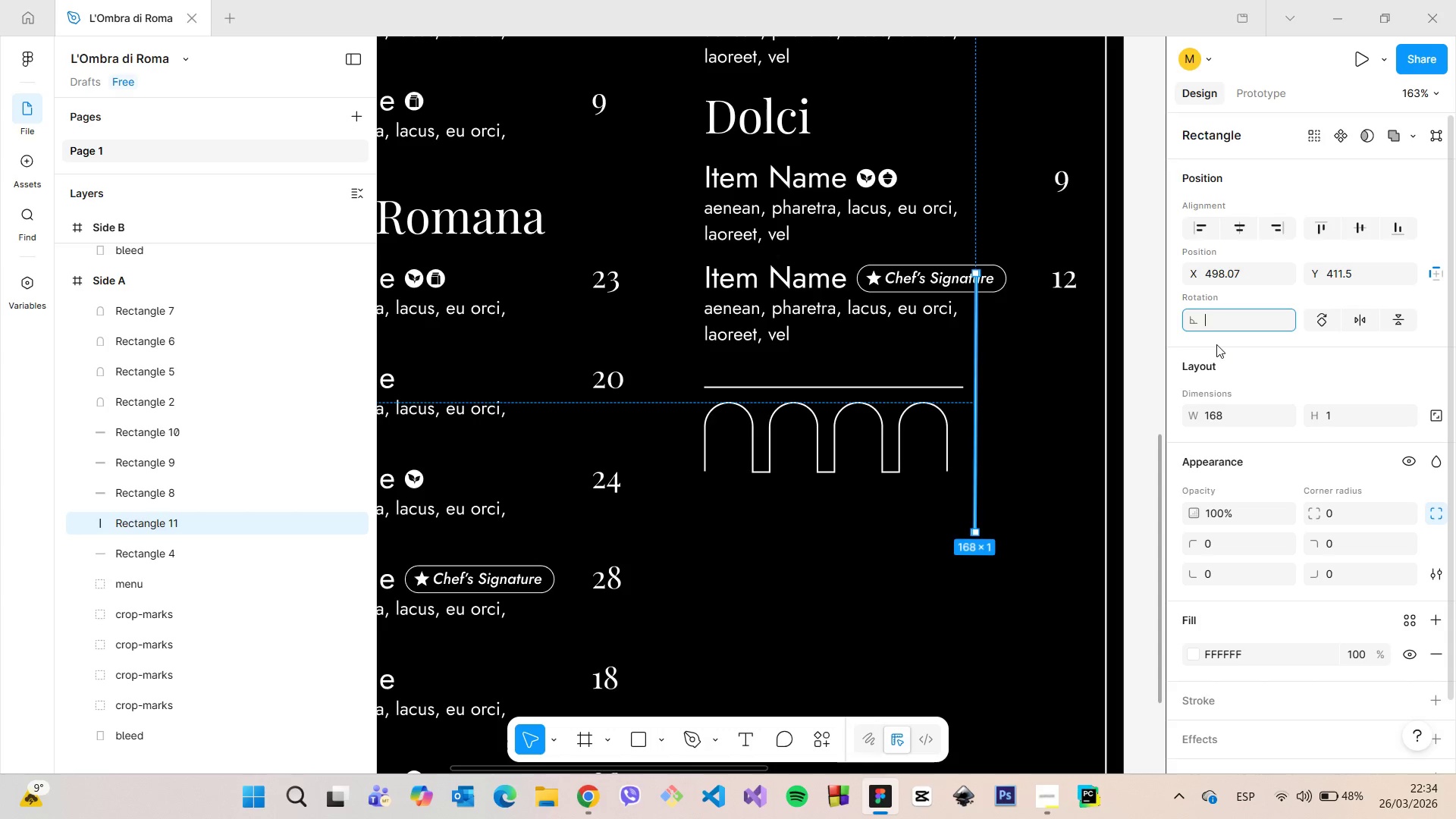 
key(Backspace)
 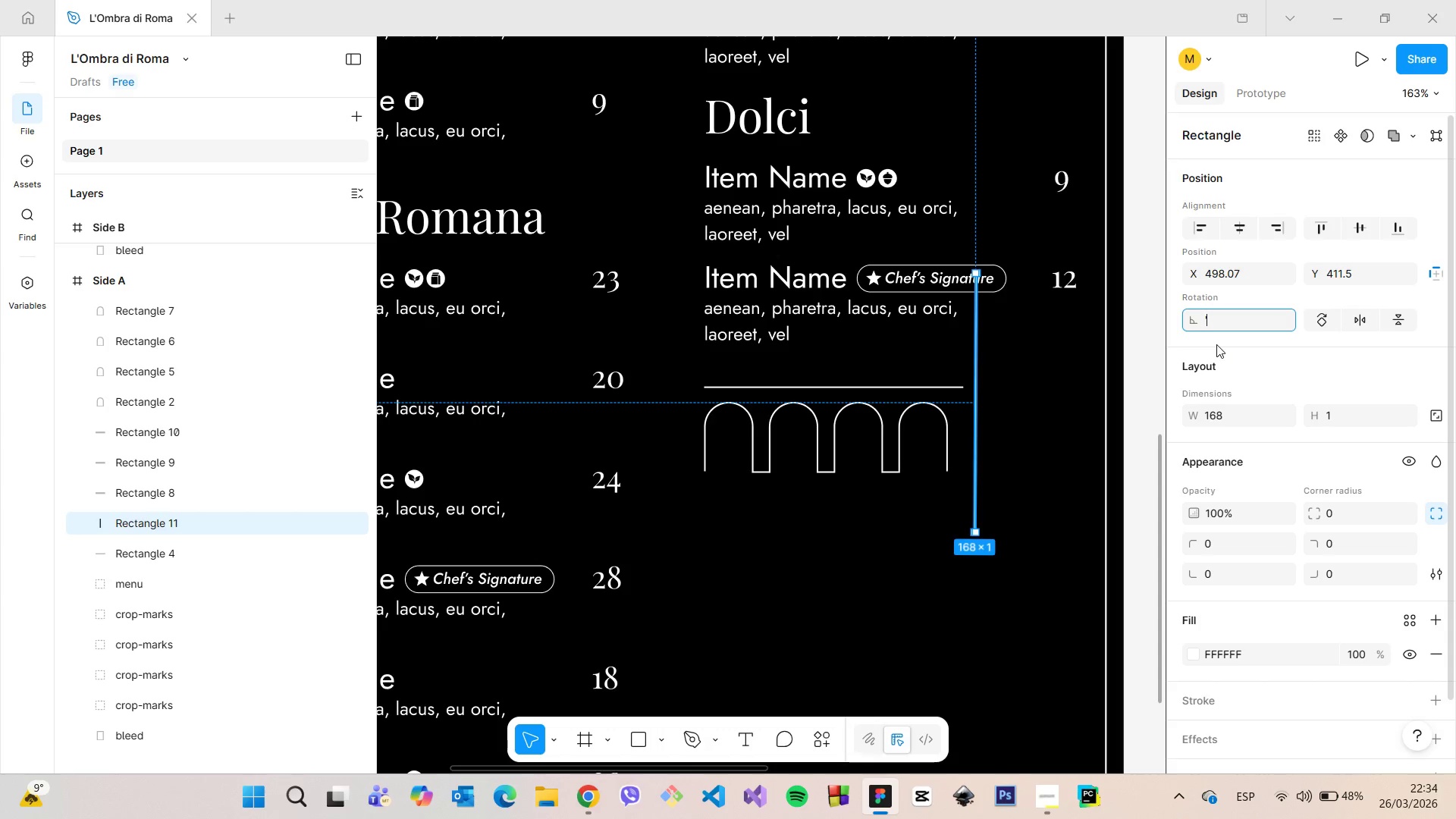 
key(BracketLeft)
 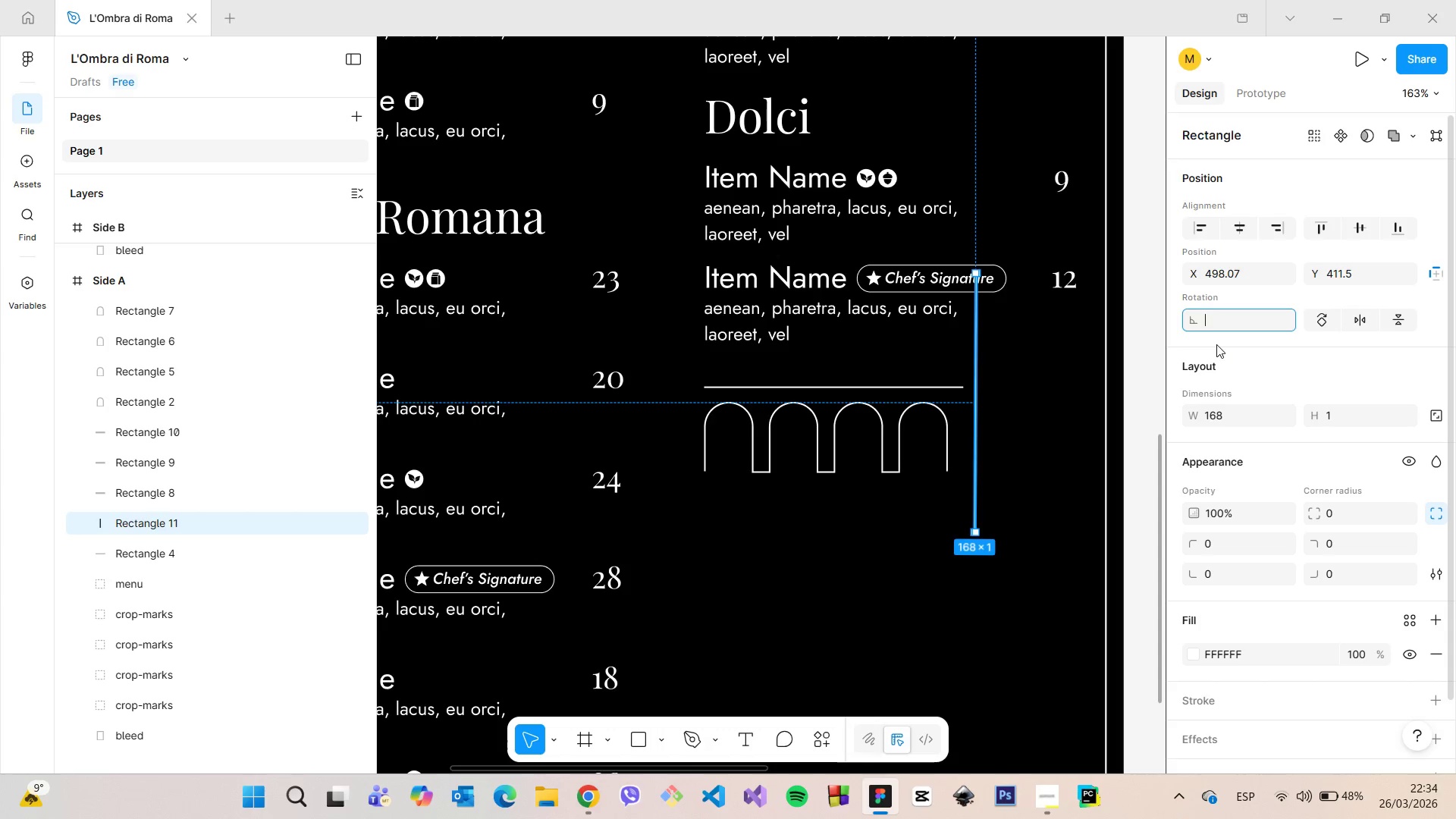 
key(Backspace)
 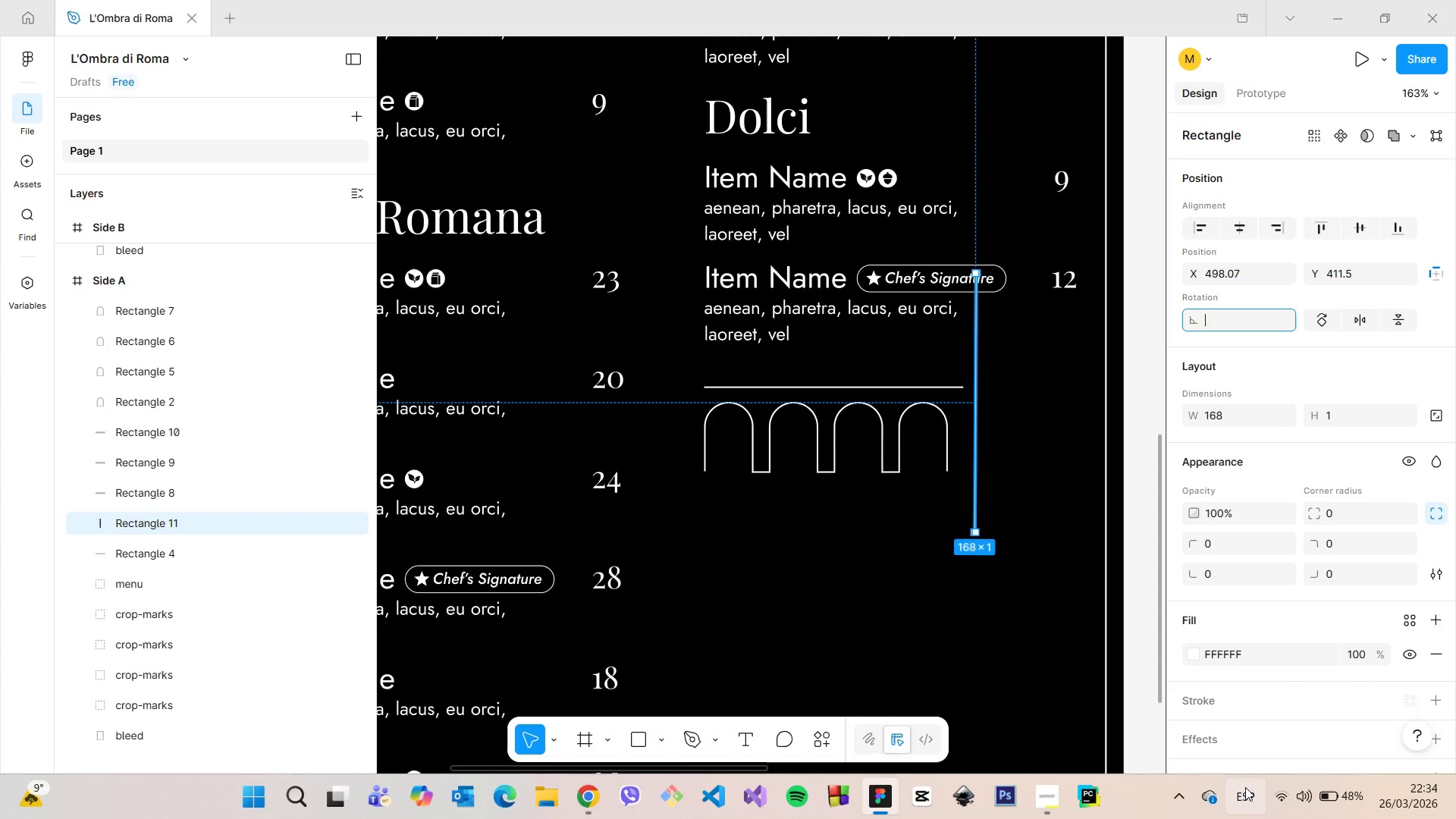 
left_click([1244, 790])
 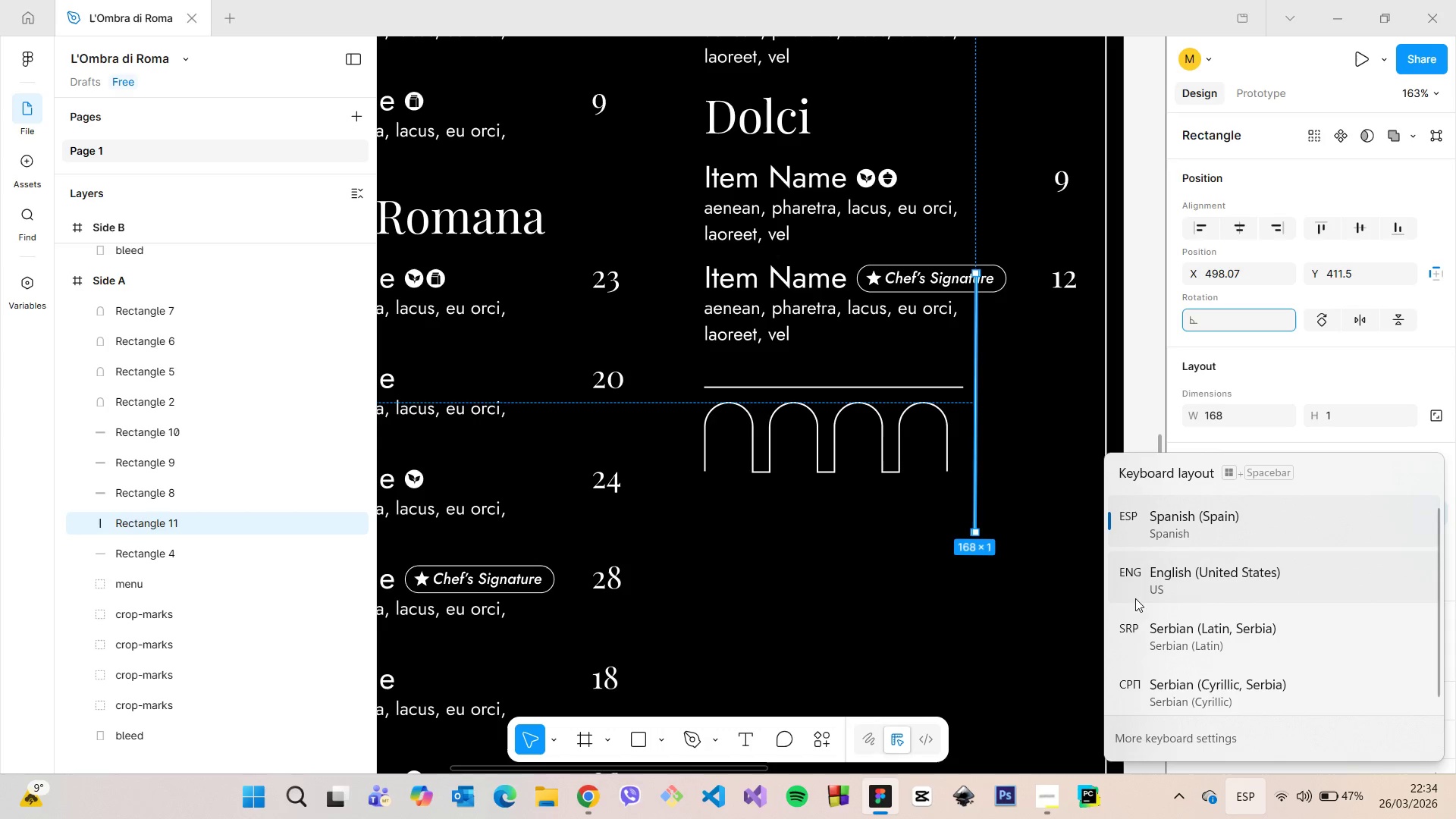 
left_click([1134, 579])
 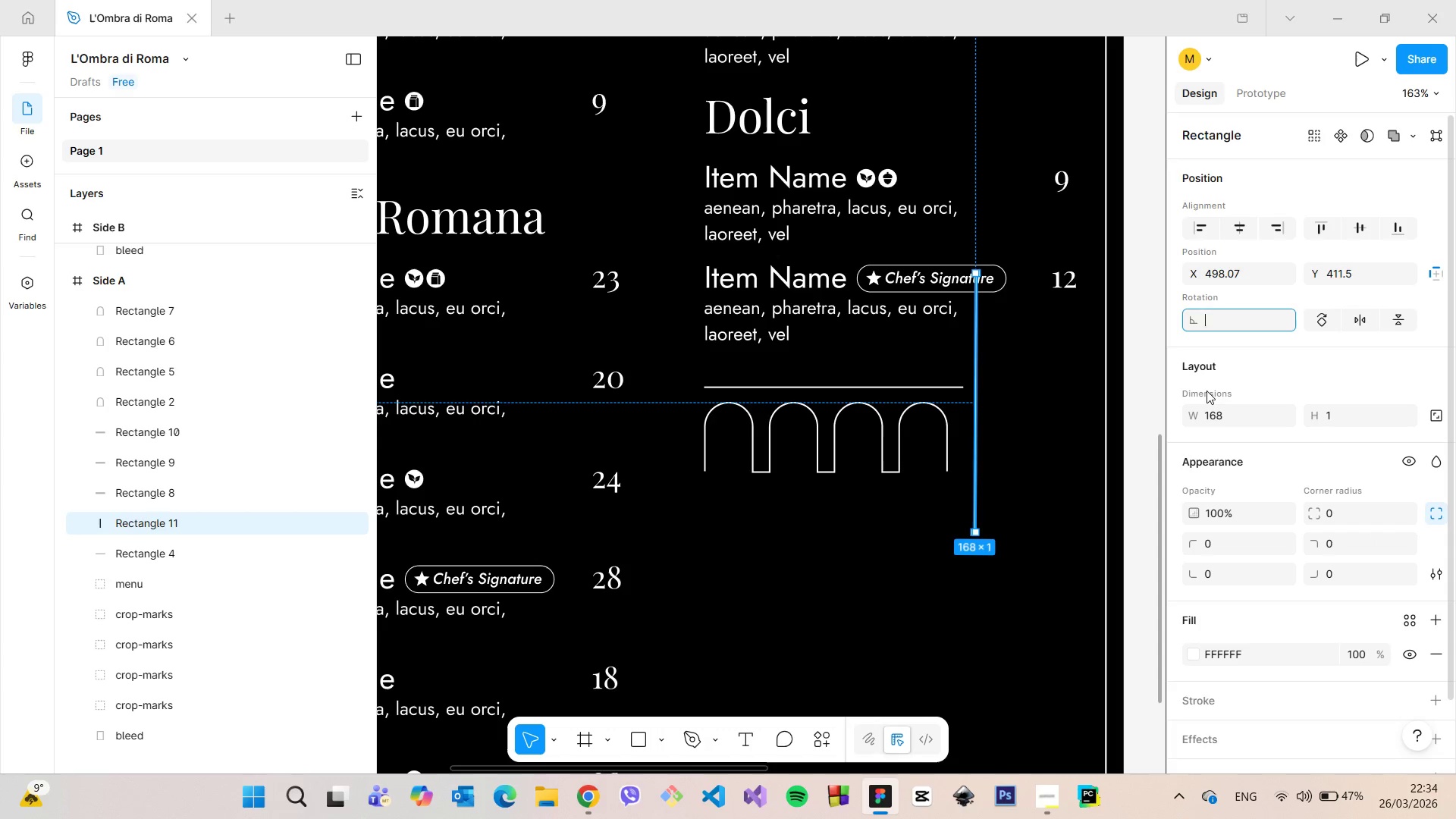 
type(=)
key(Backspace)
type(-90)
 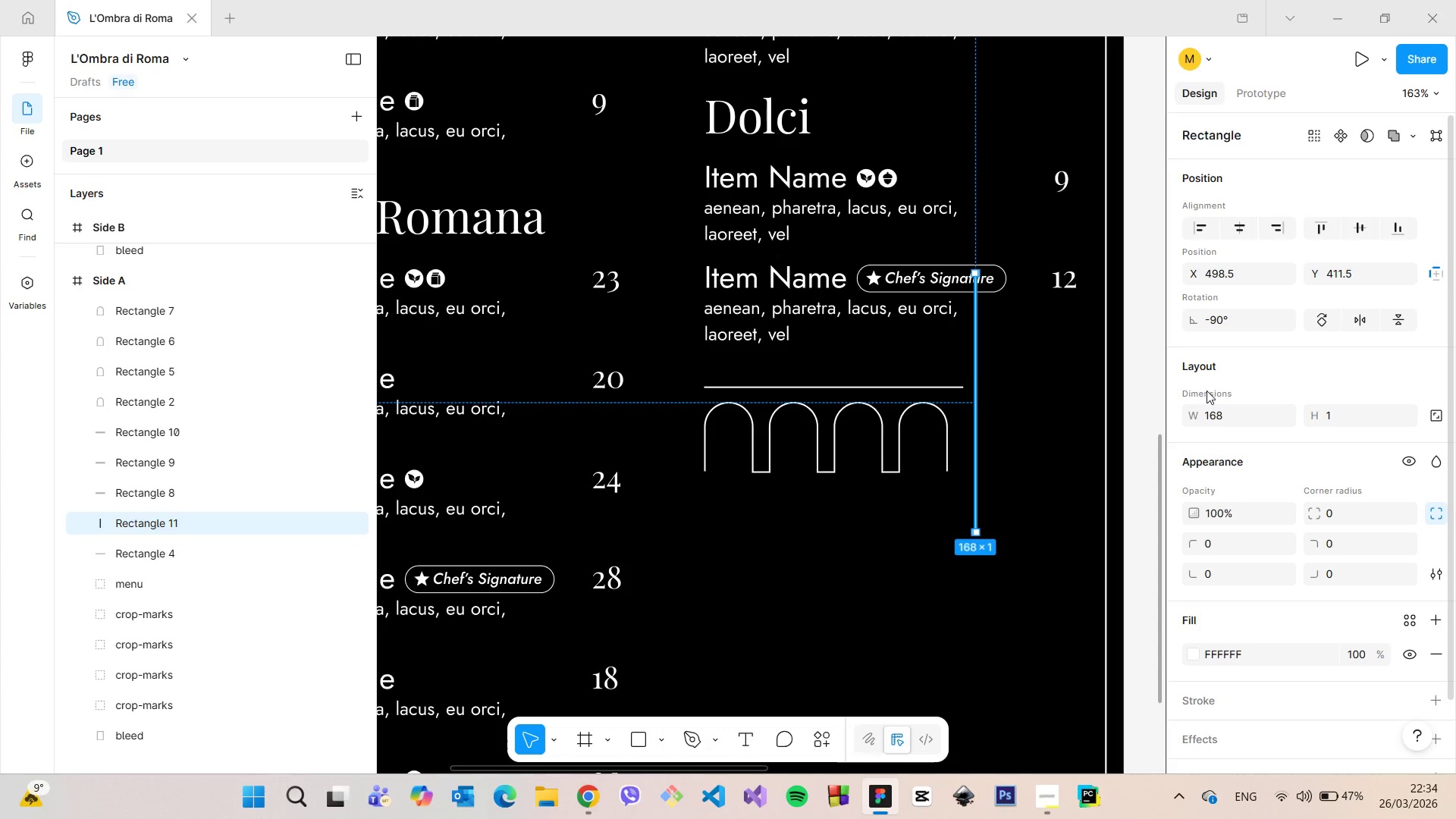 
key(Enter)
 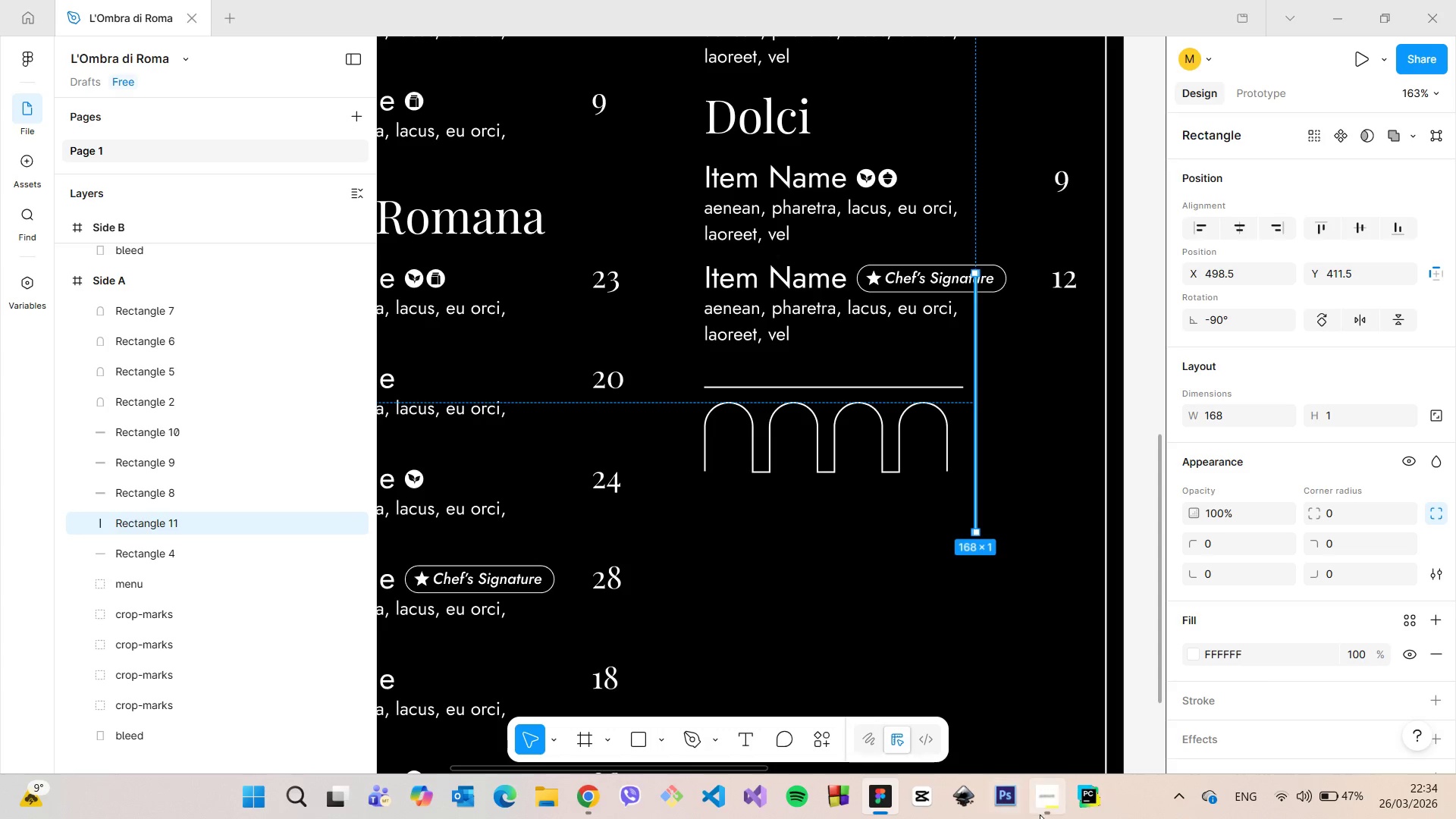 
left_click([1040, 814])